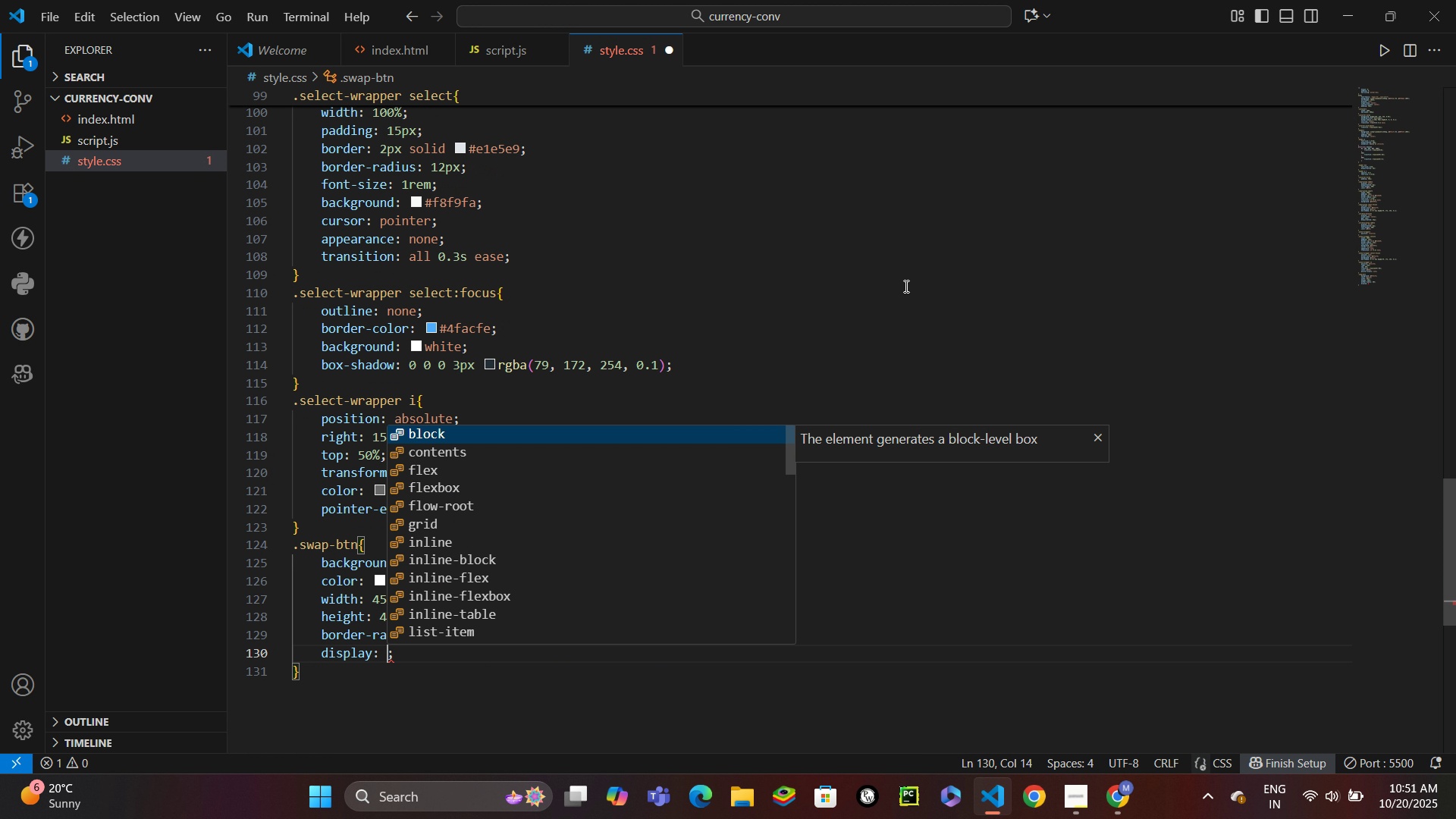 
type(fe)
 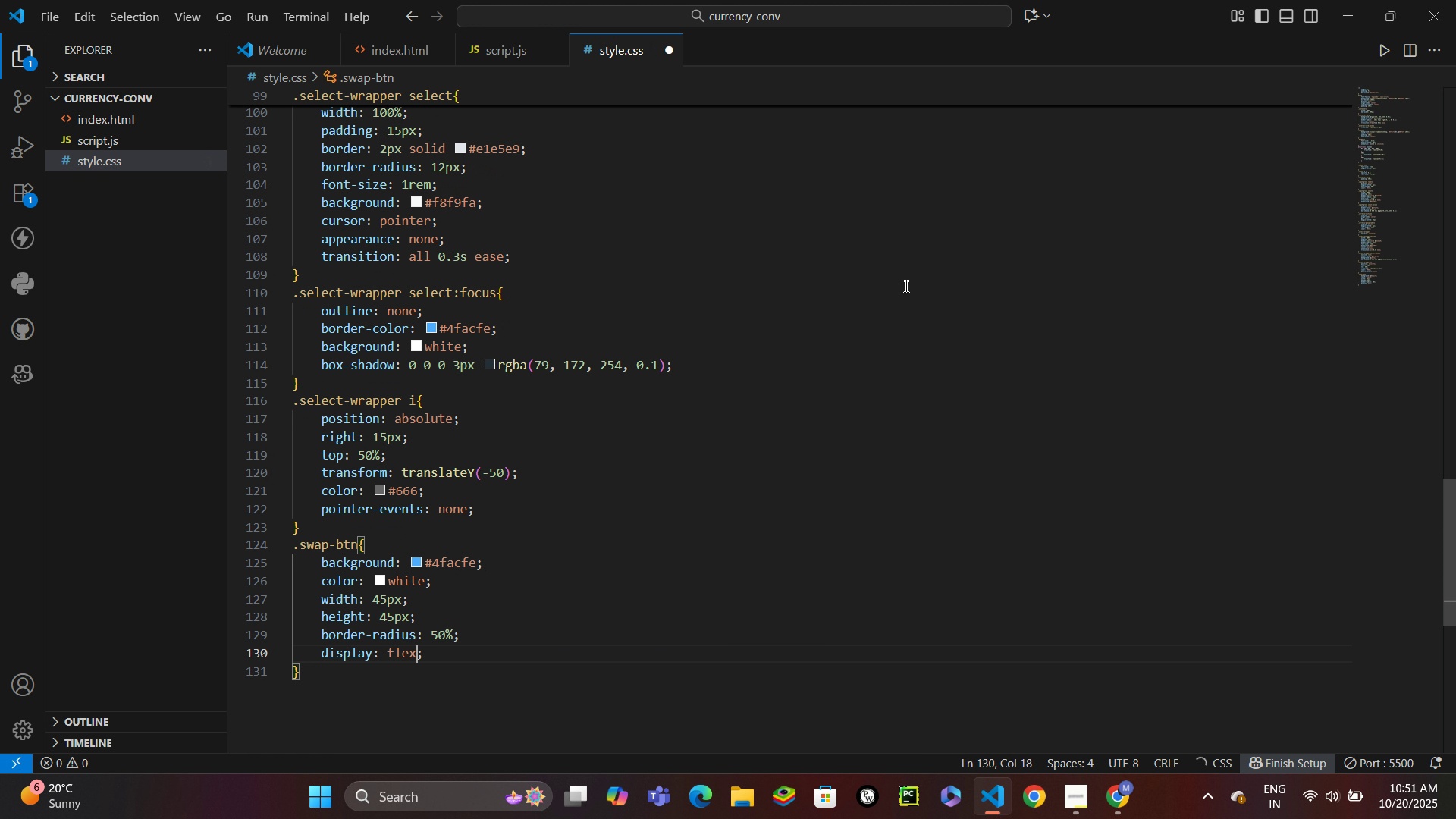 
key(Enter)
 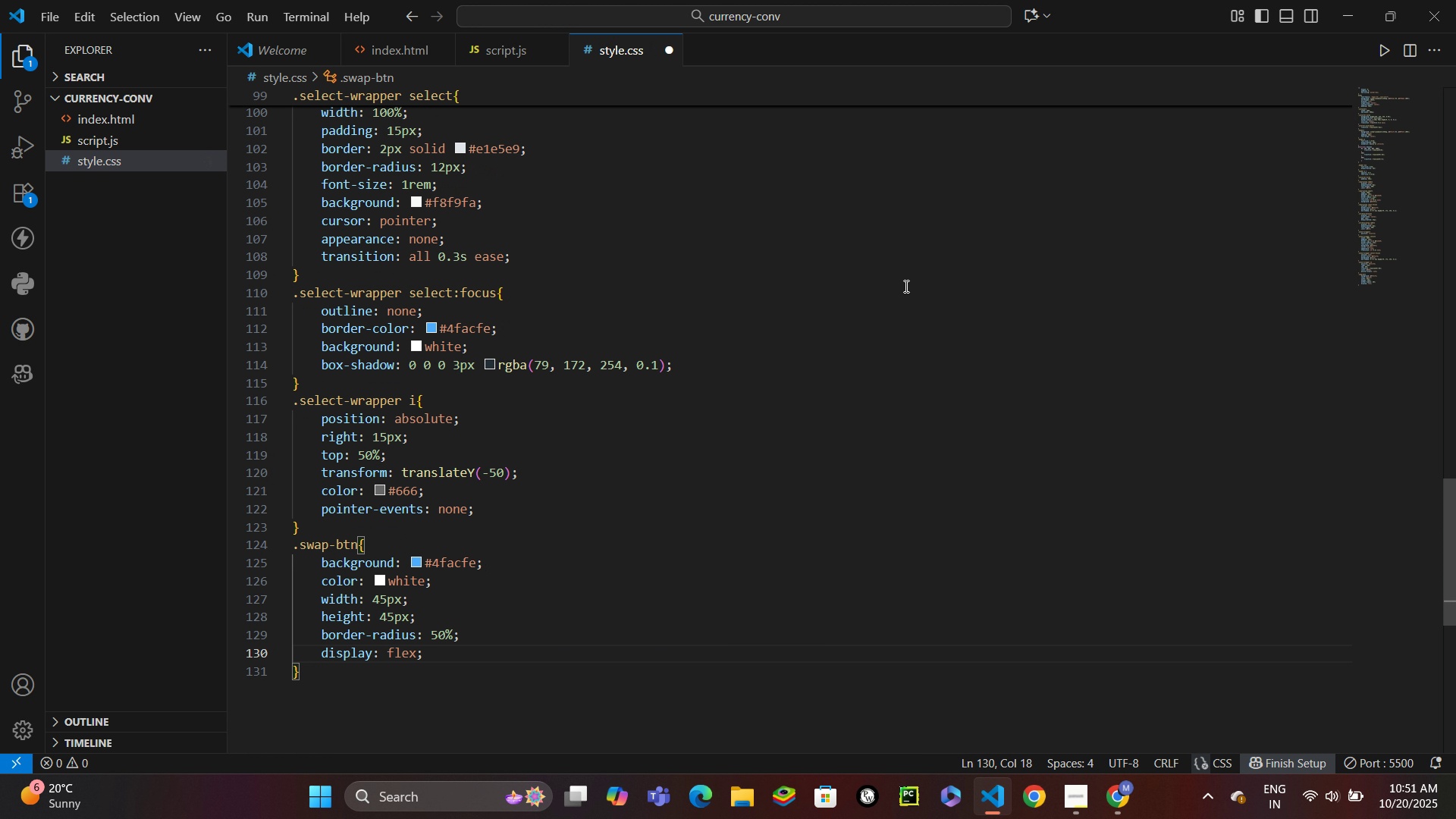 
key(Control+Enter)
 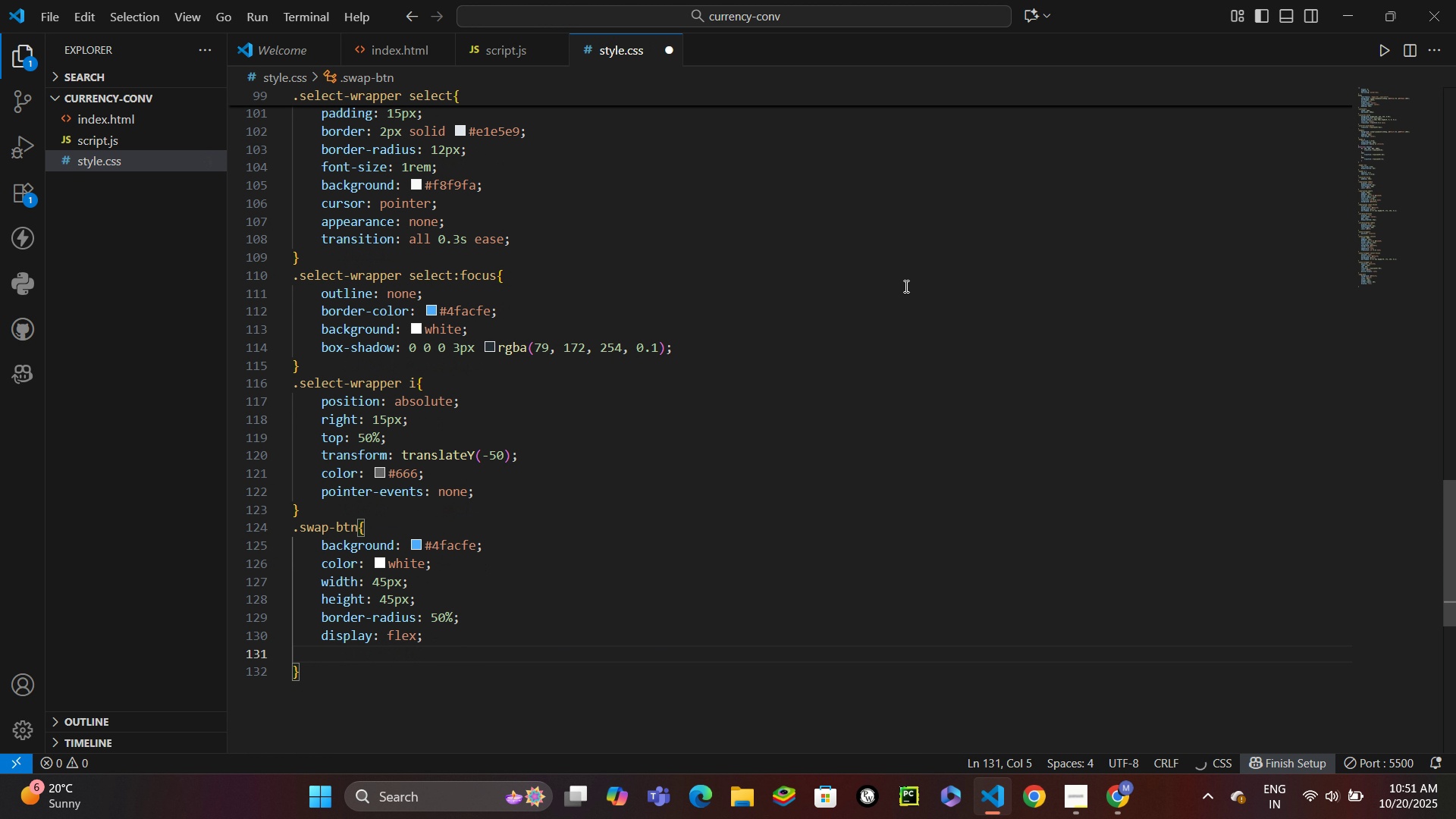 
type(aligit)
 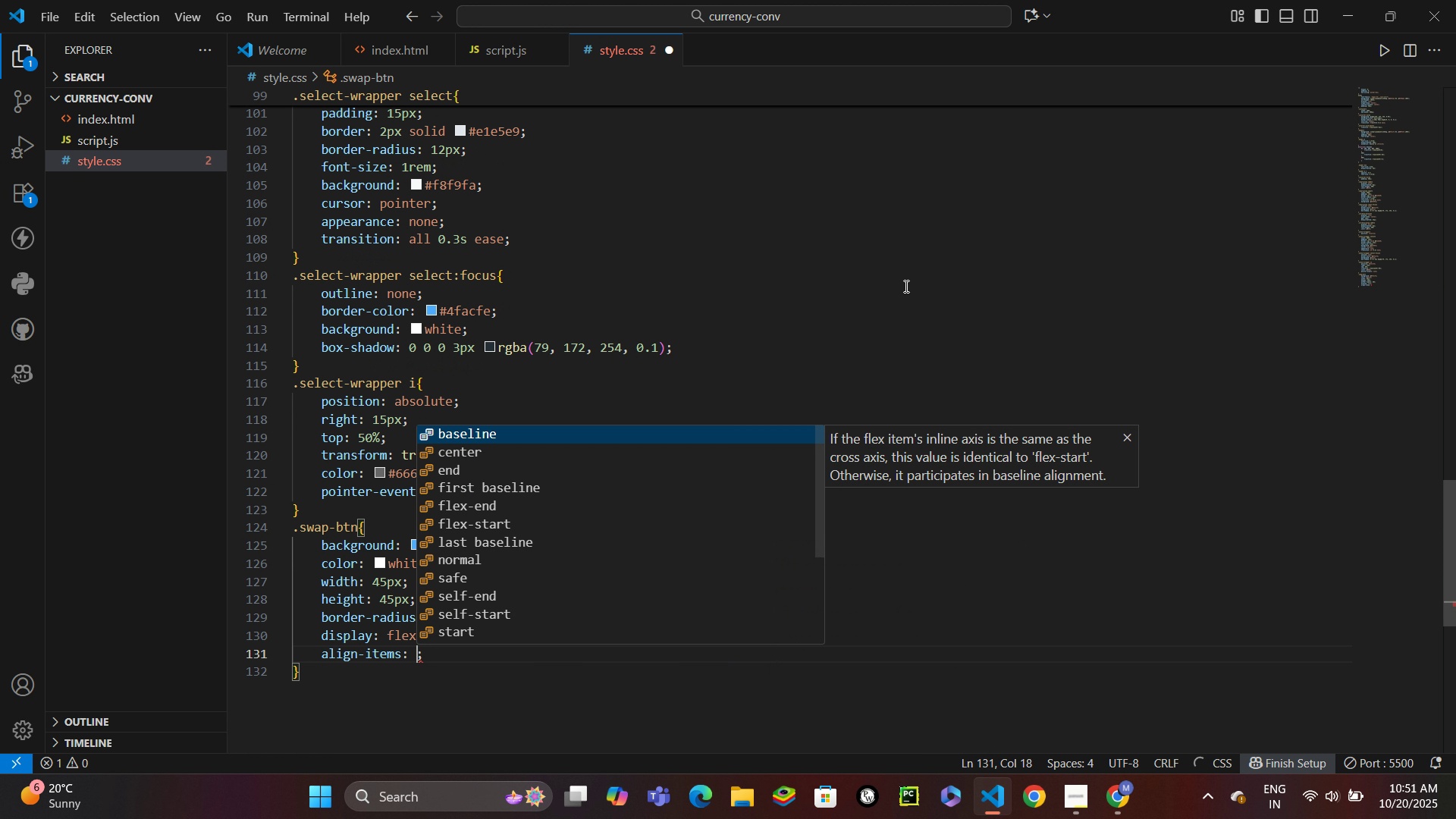 
key(Enter)
 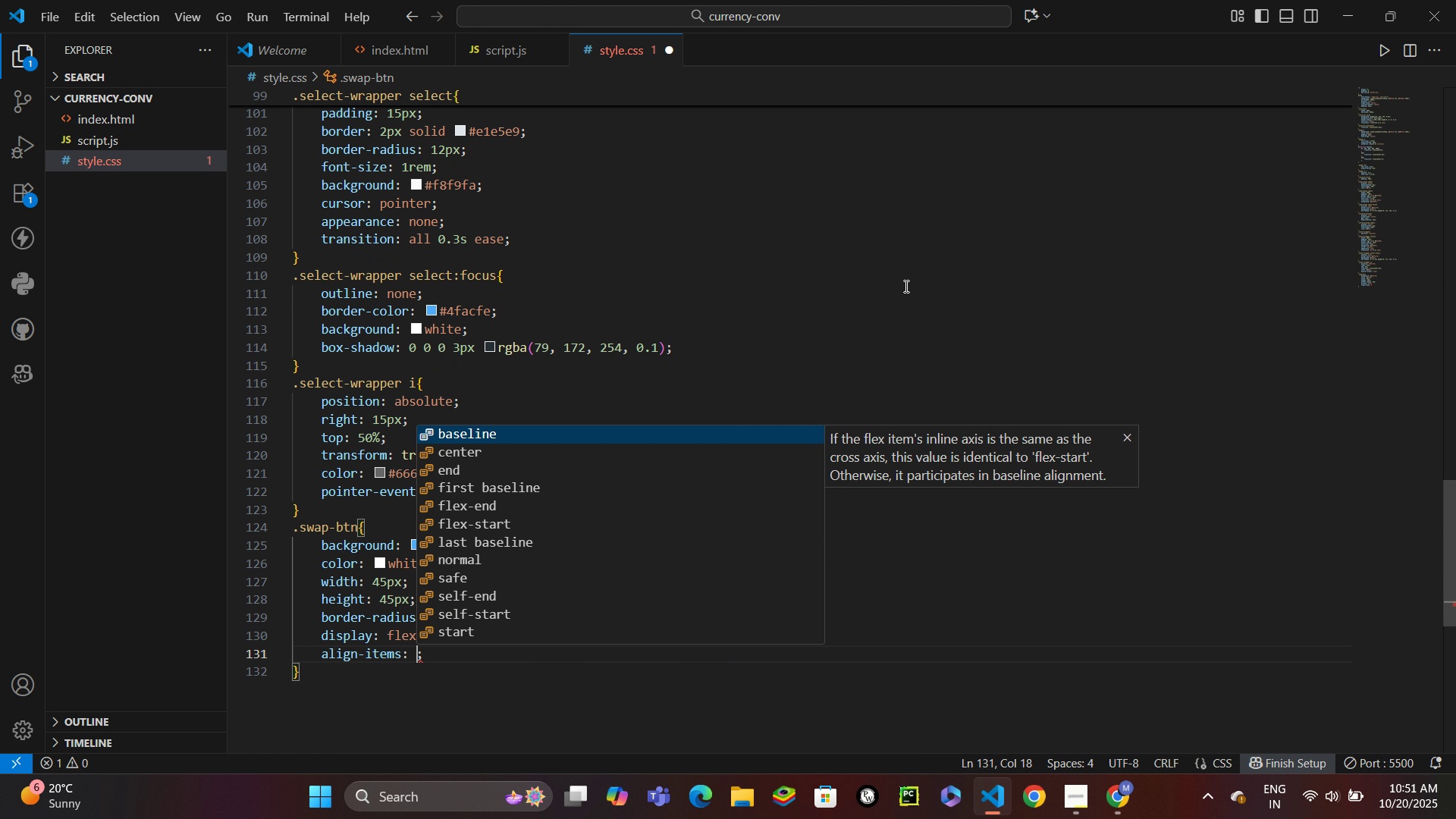 
type(cent)
 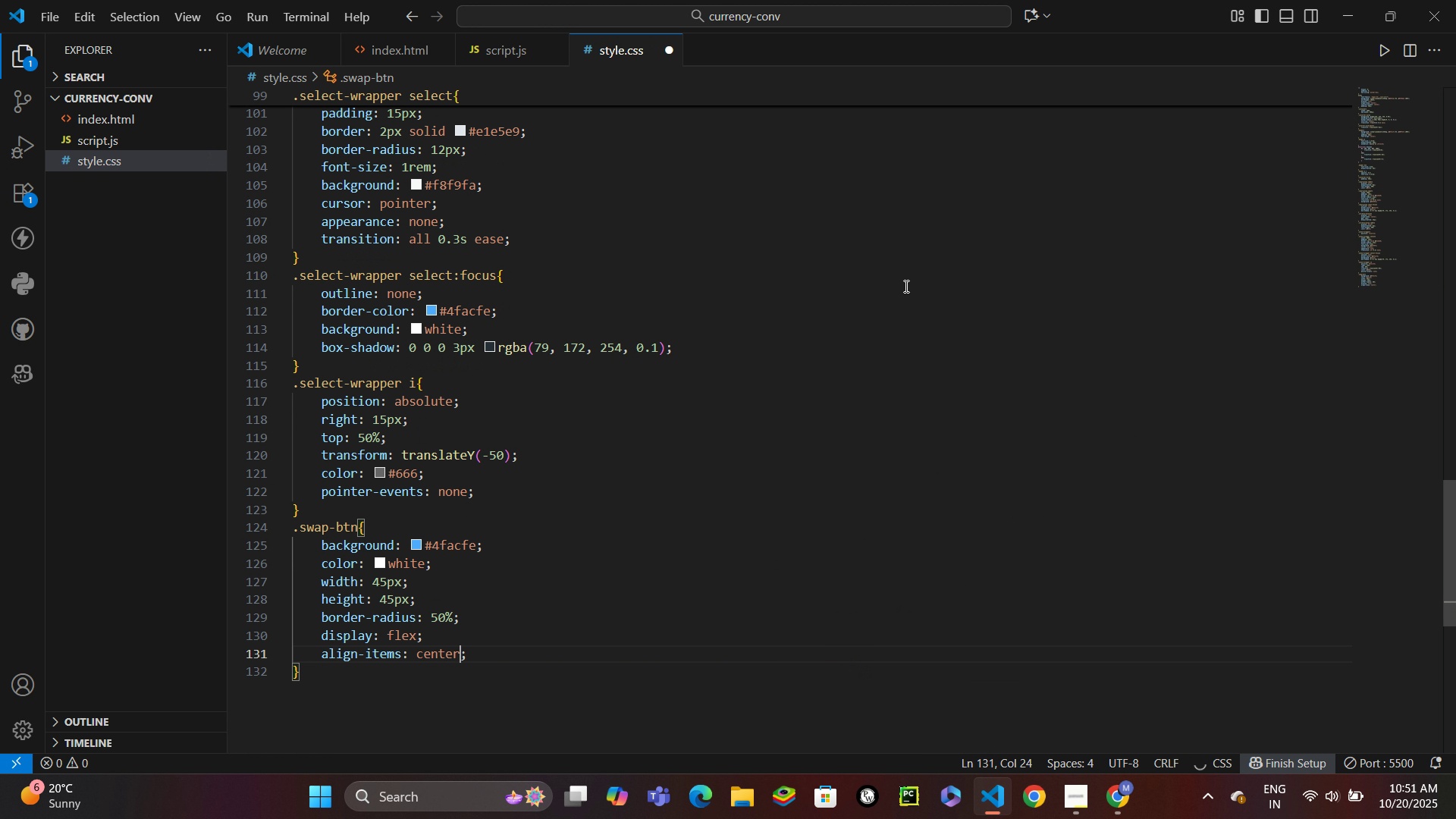 
key(Enter)
 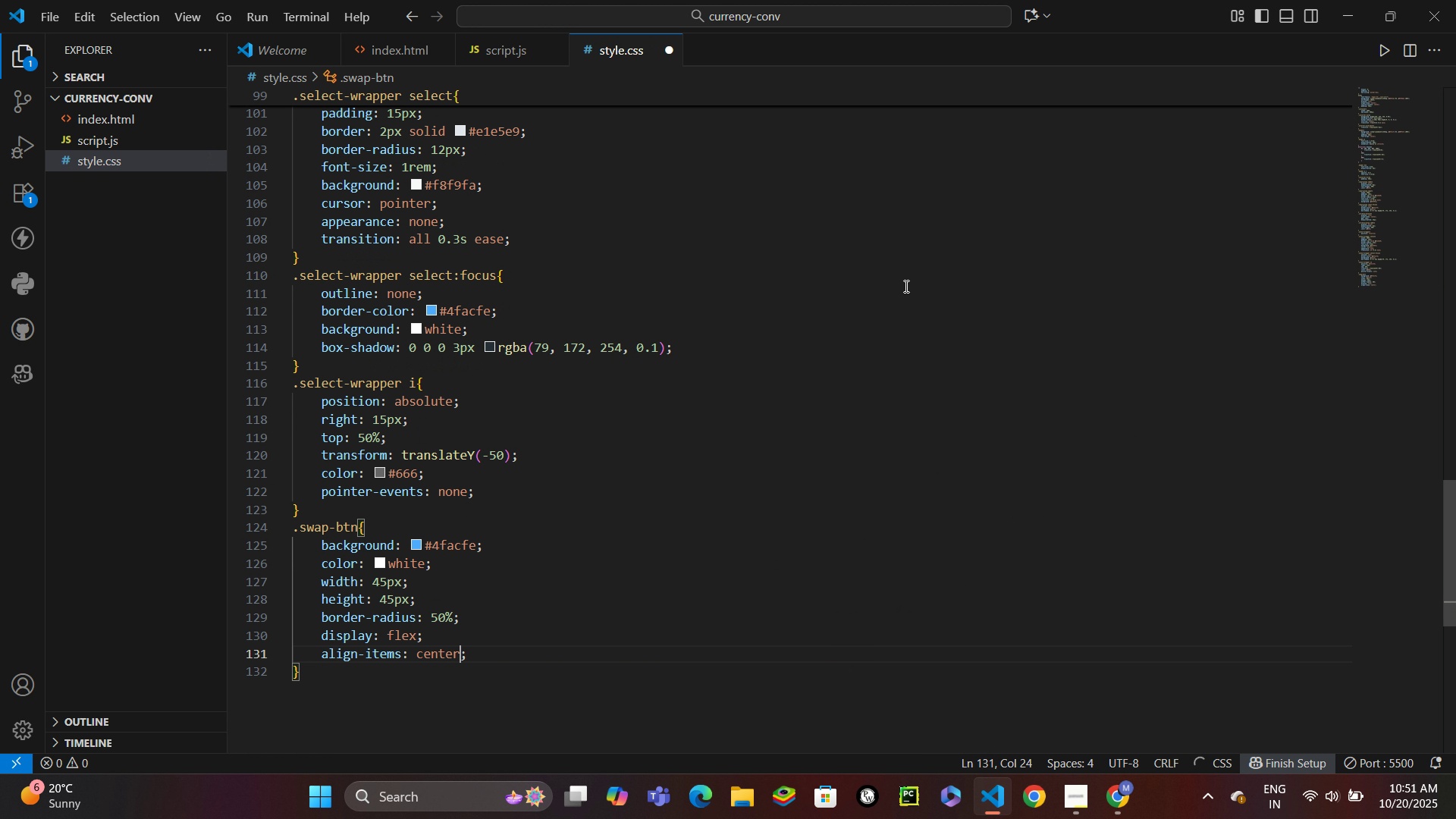 
key(Control+Enter)
 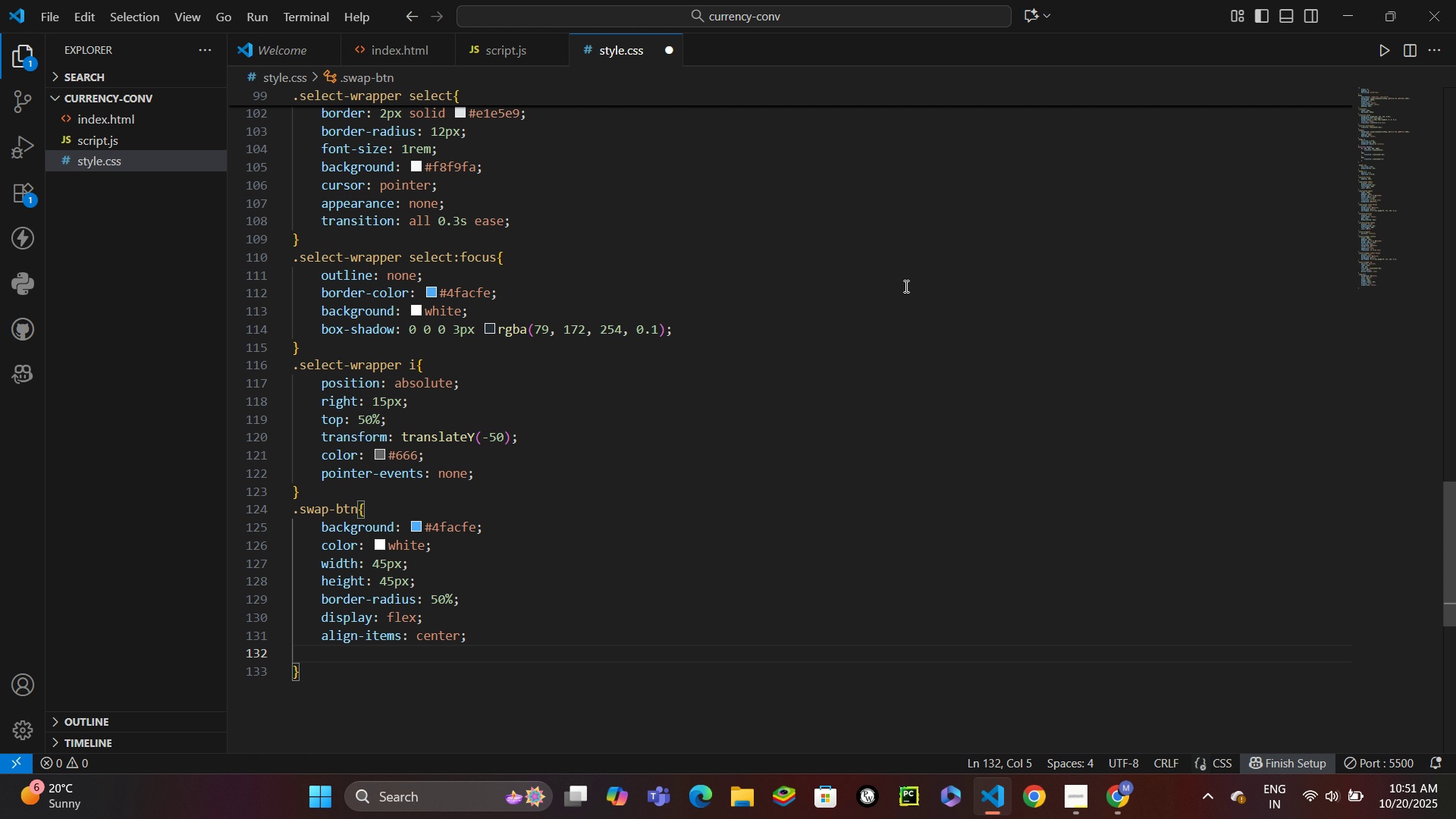 
type(jus)
 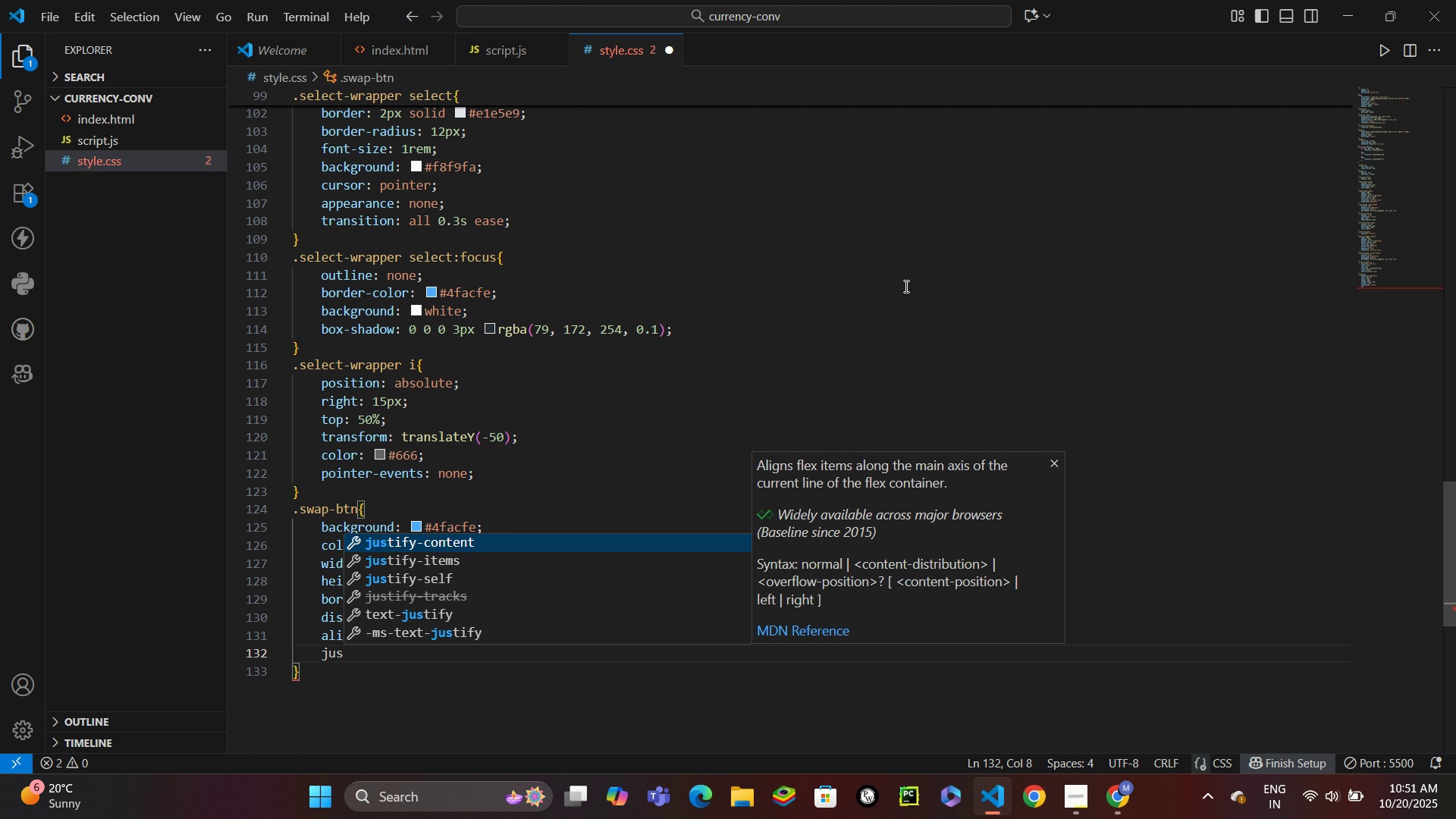 
key(Enter)
 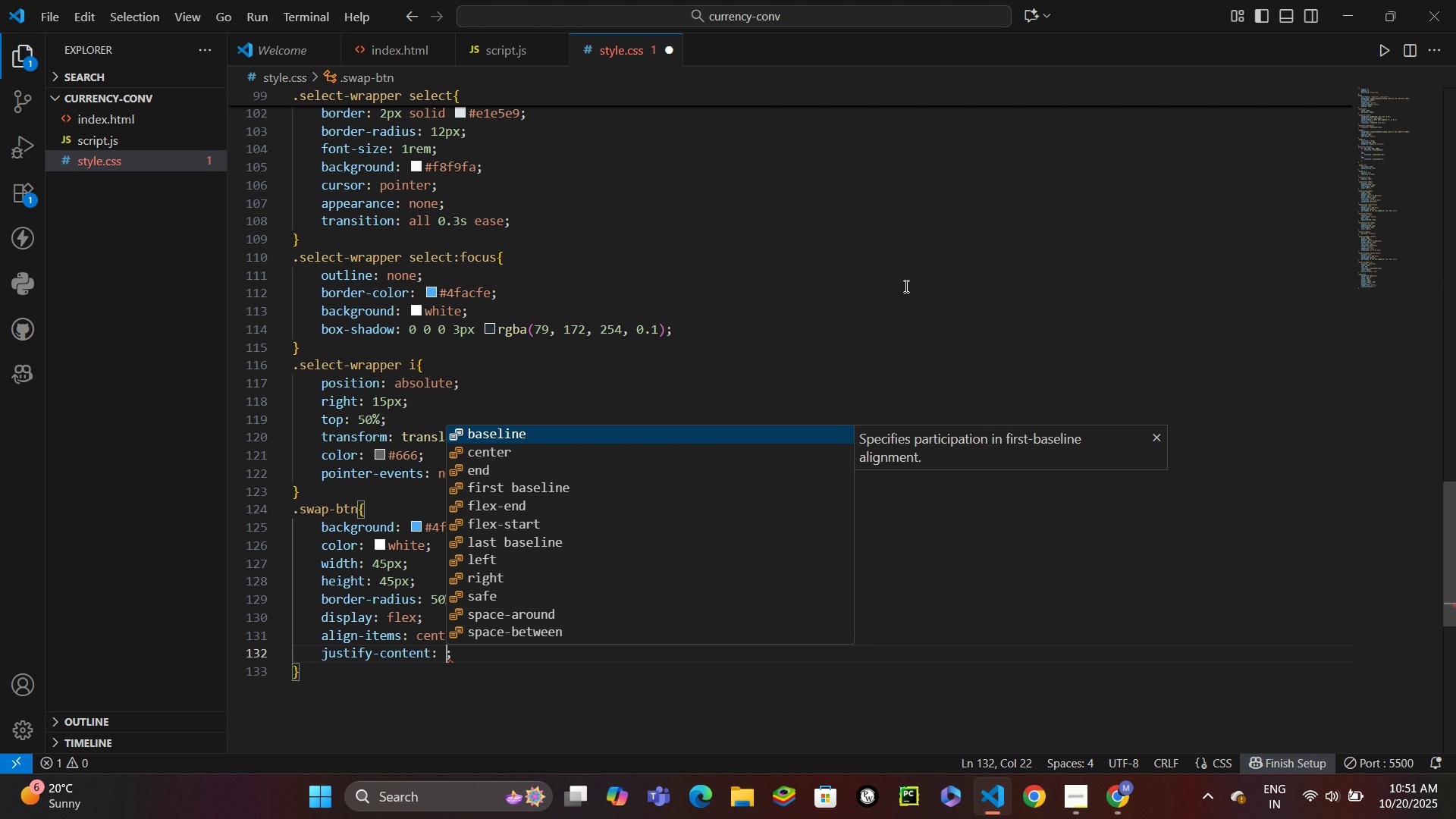 
type(cen)
 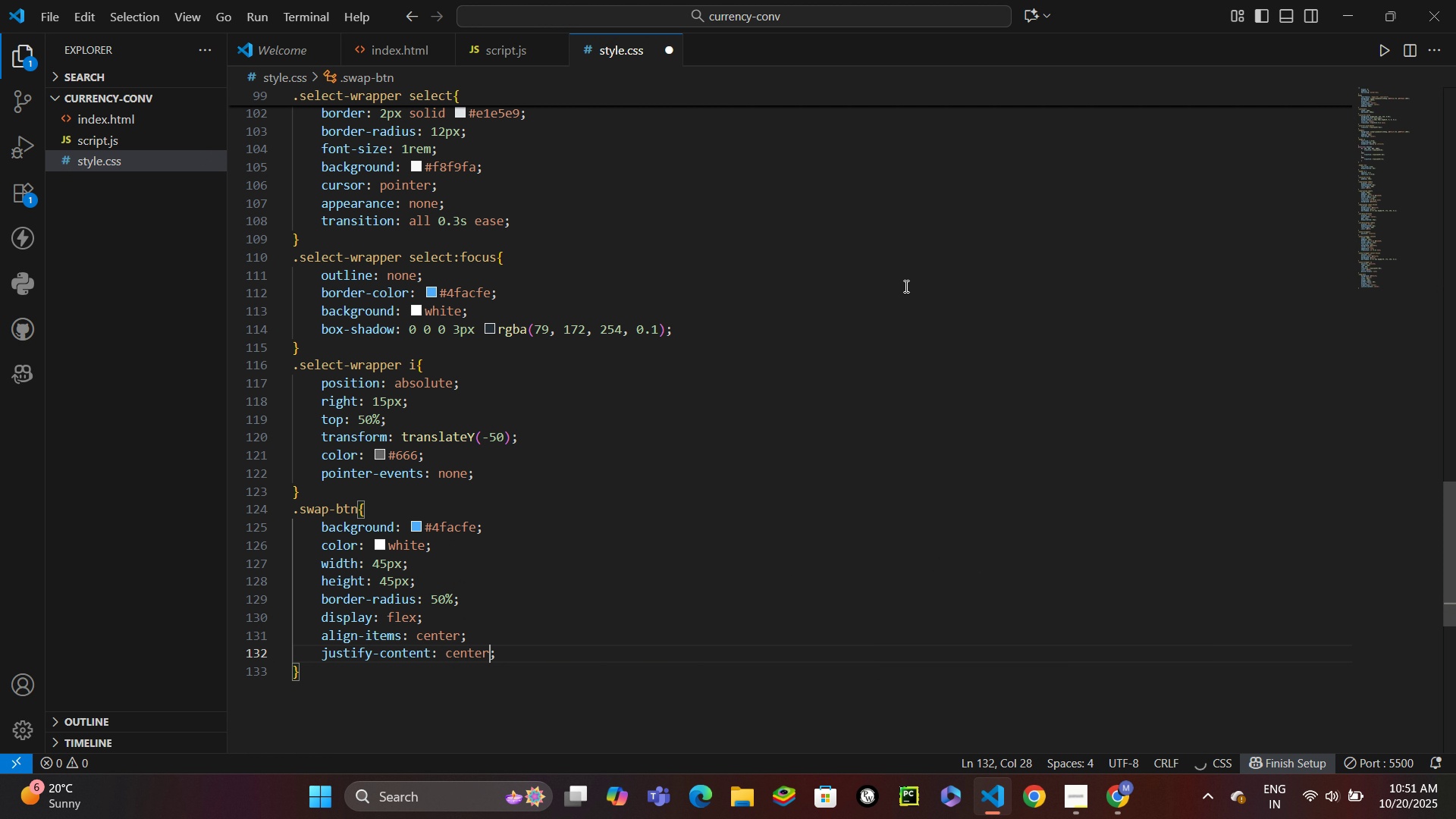 
key(Enter)
 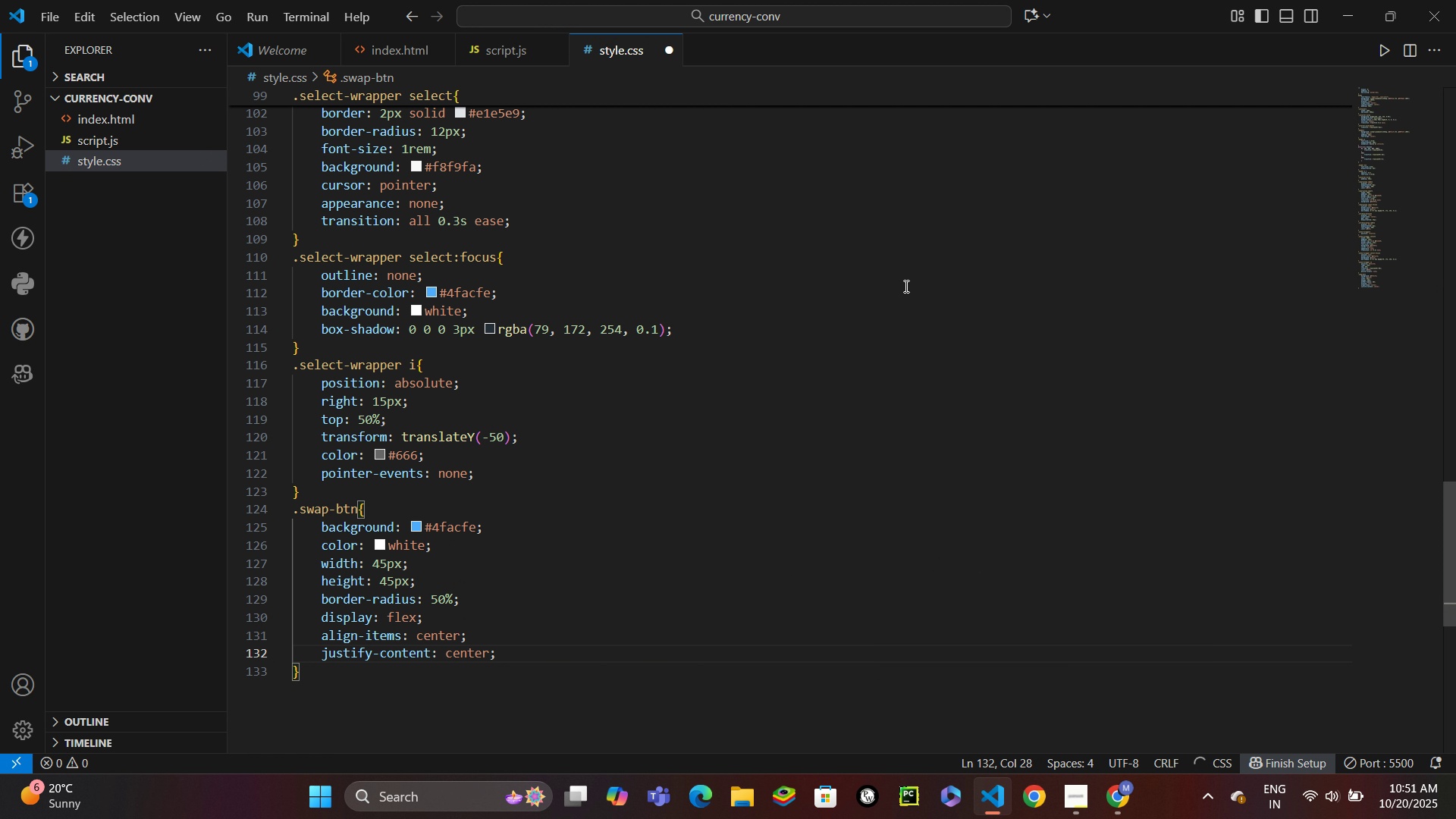 
key(Control+ControlLeft)
 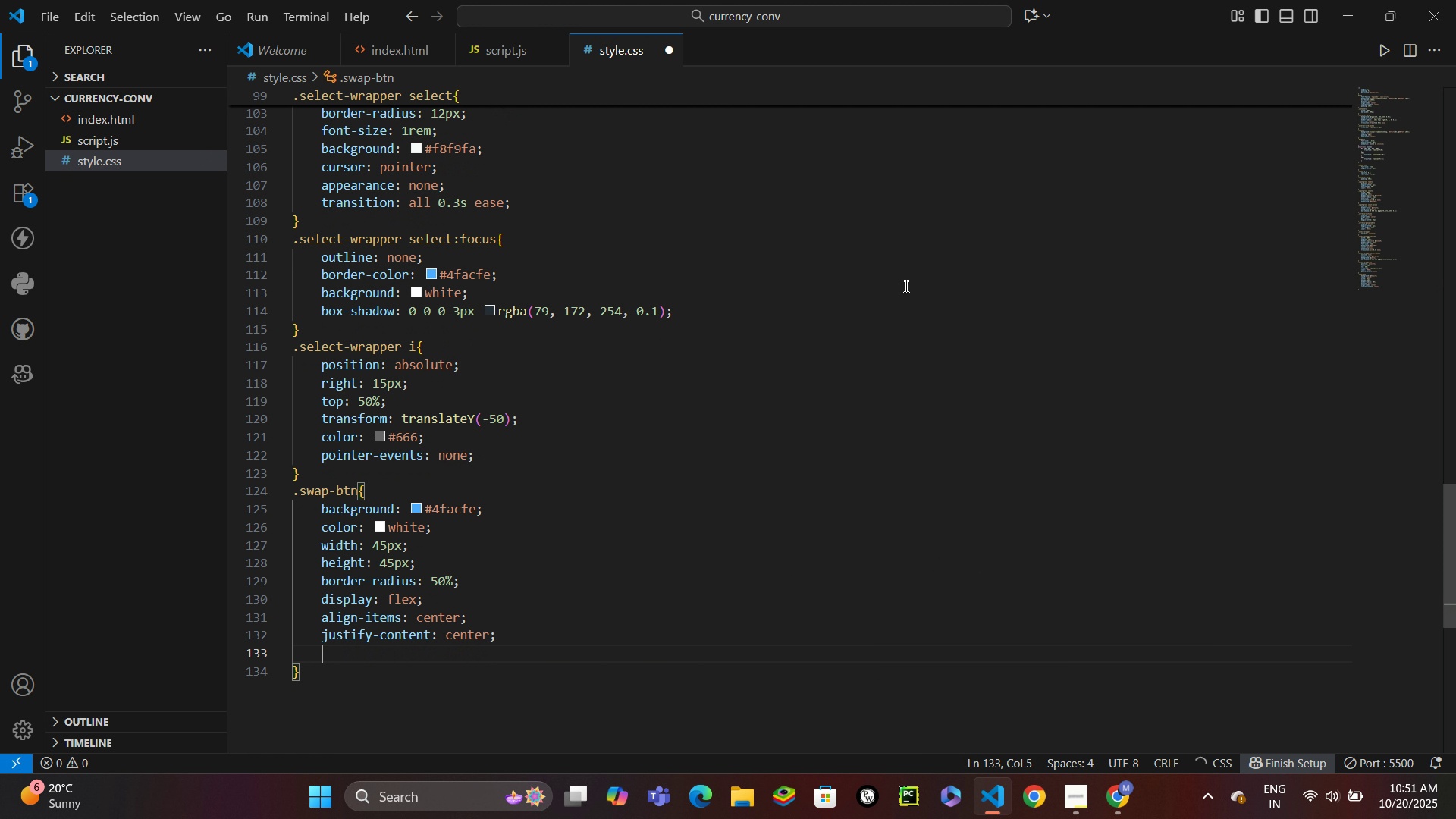 
key(Control+Enter)
 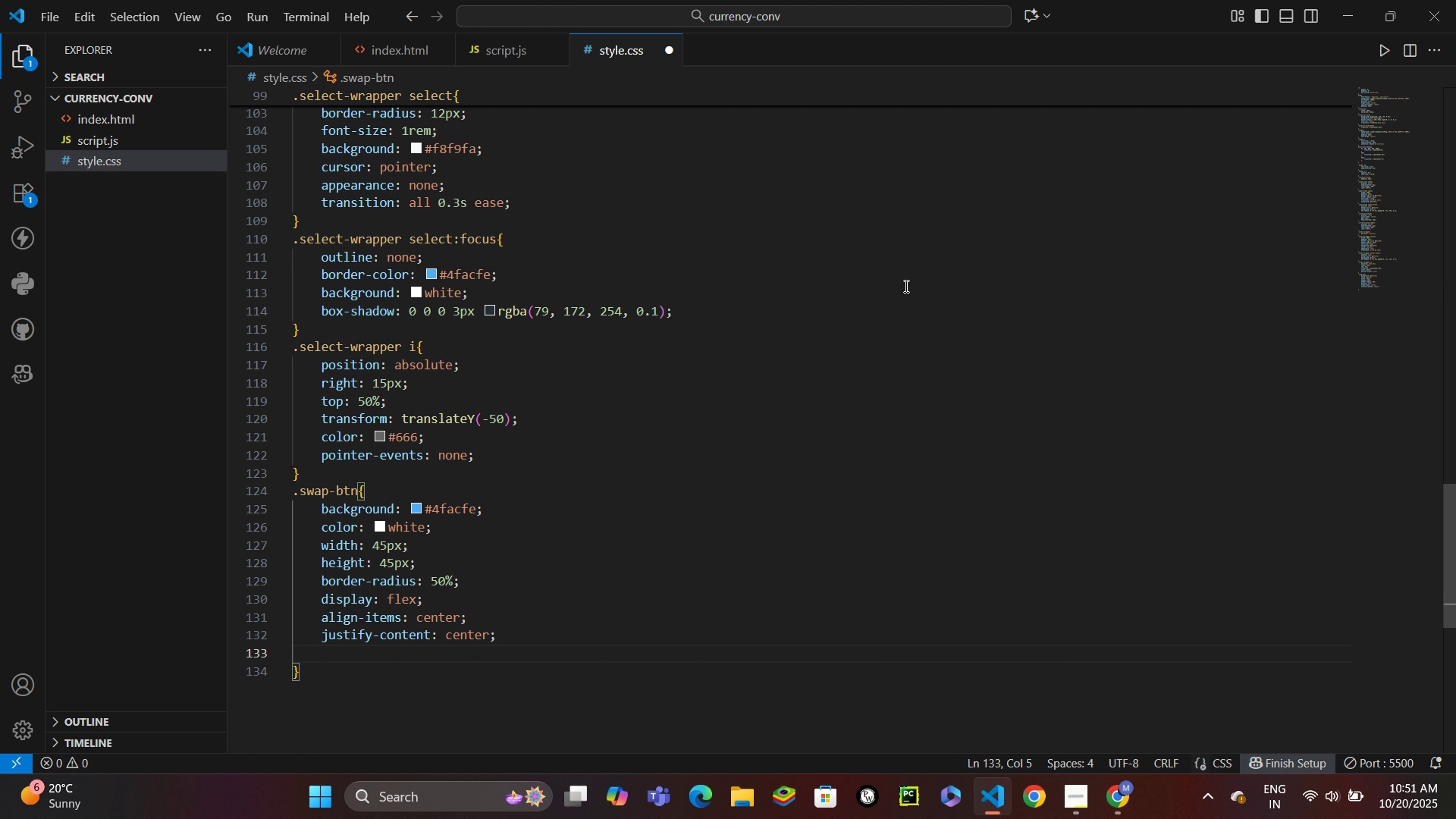 
type(curo)
 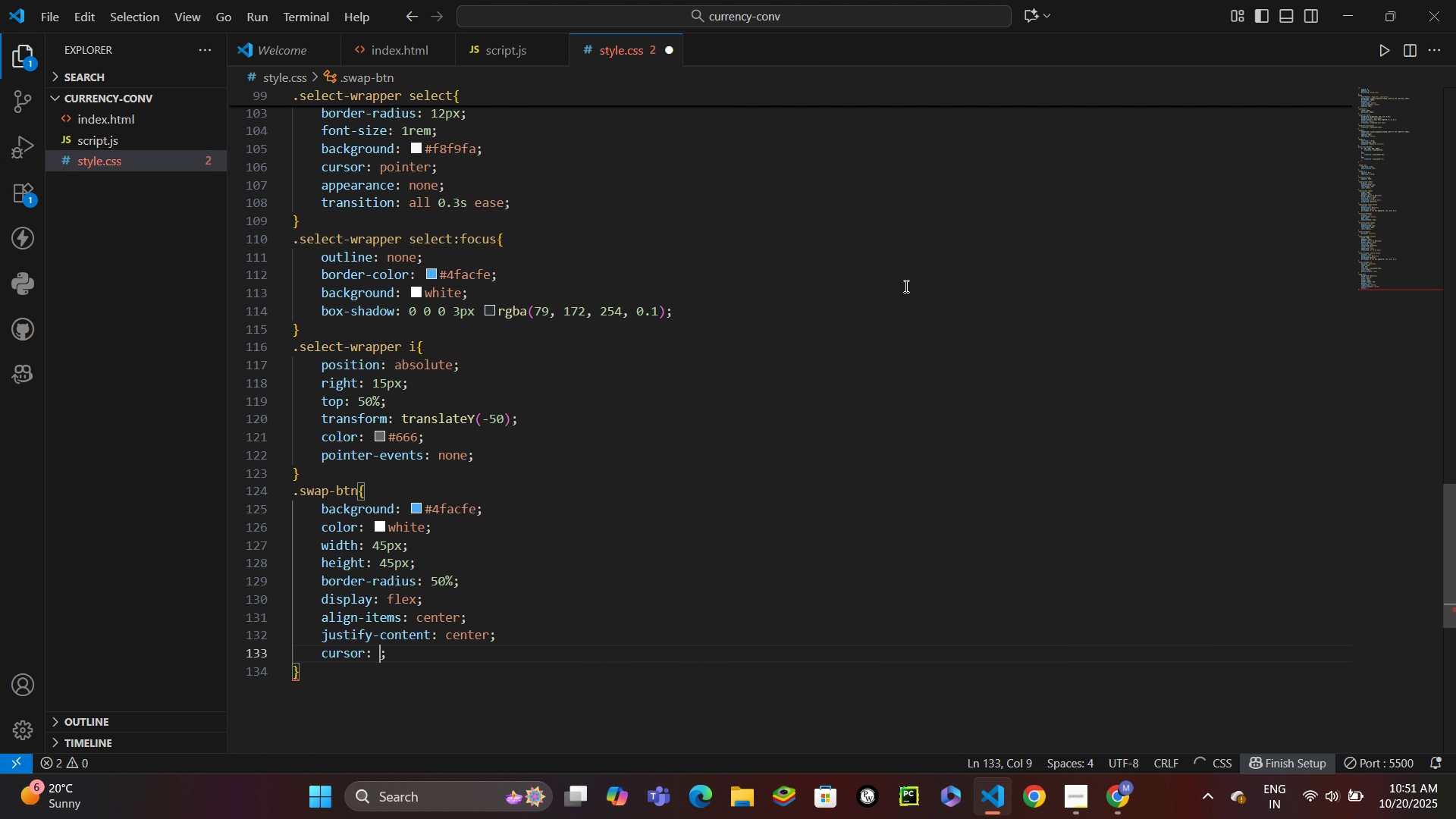 
key(Enter)
 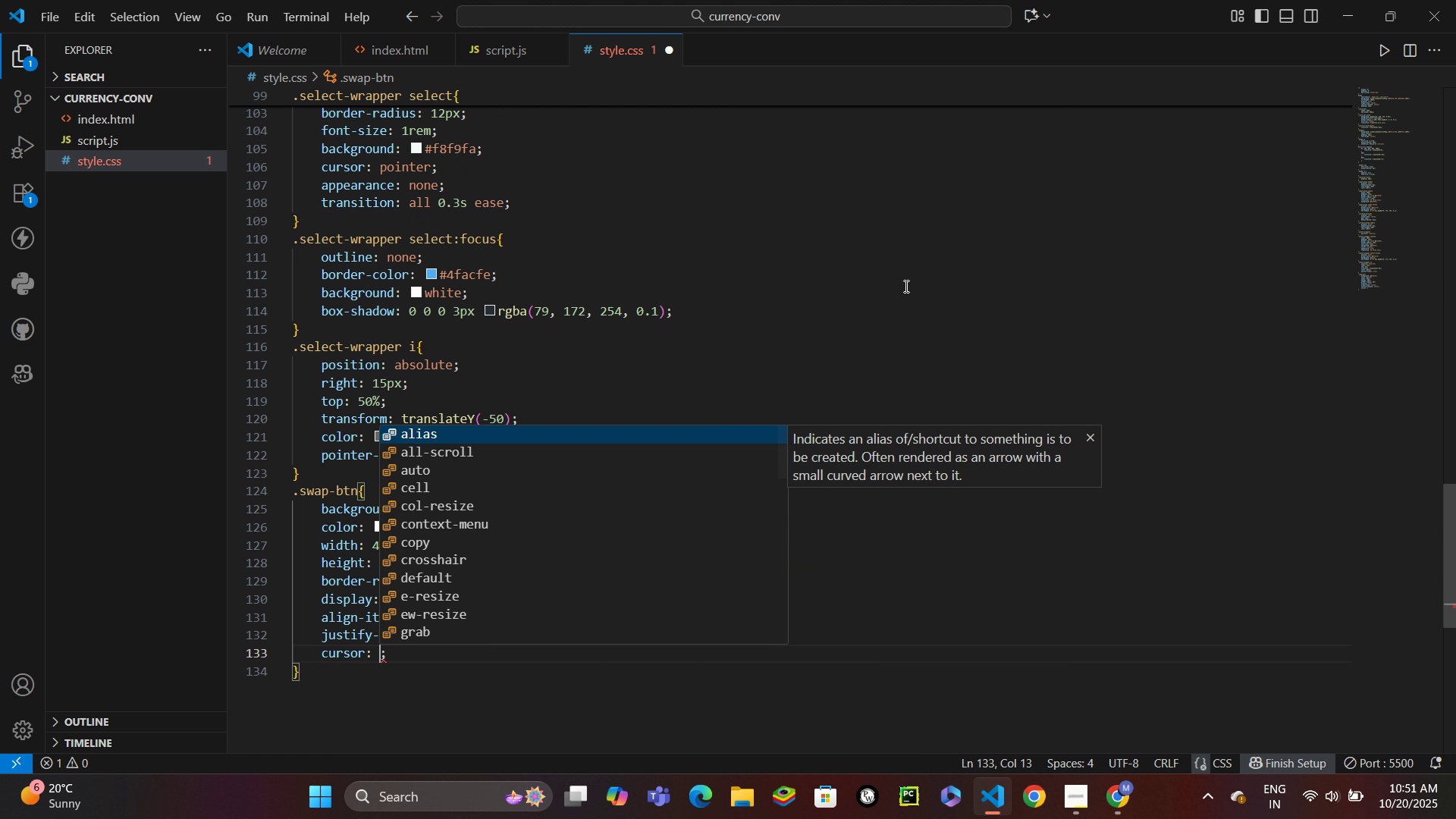 
type(poin)
 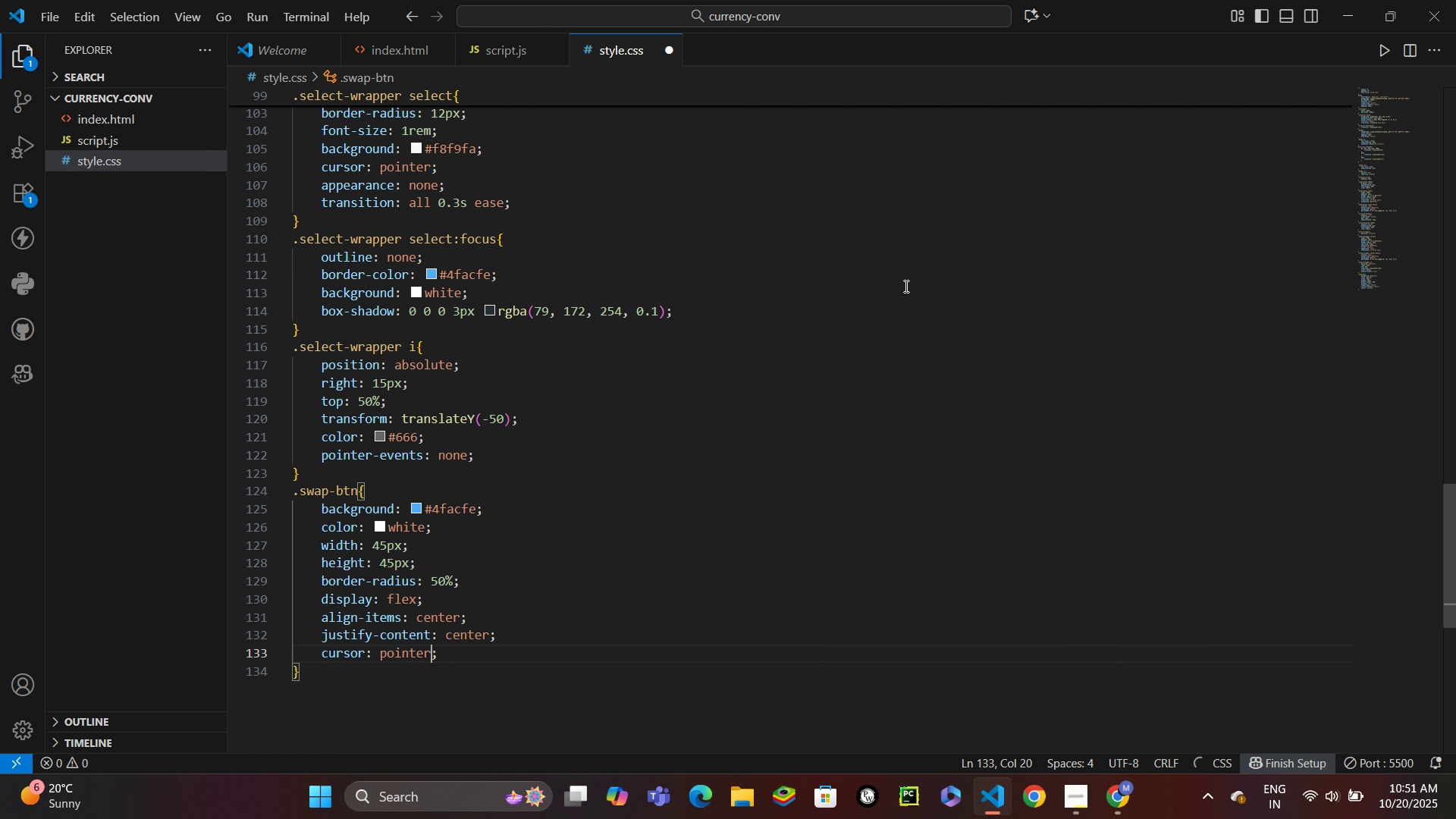 
key(Enter)
 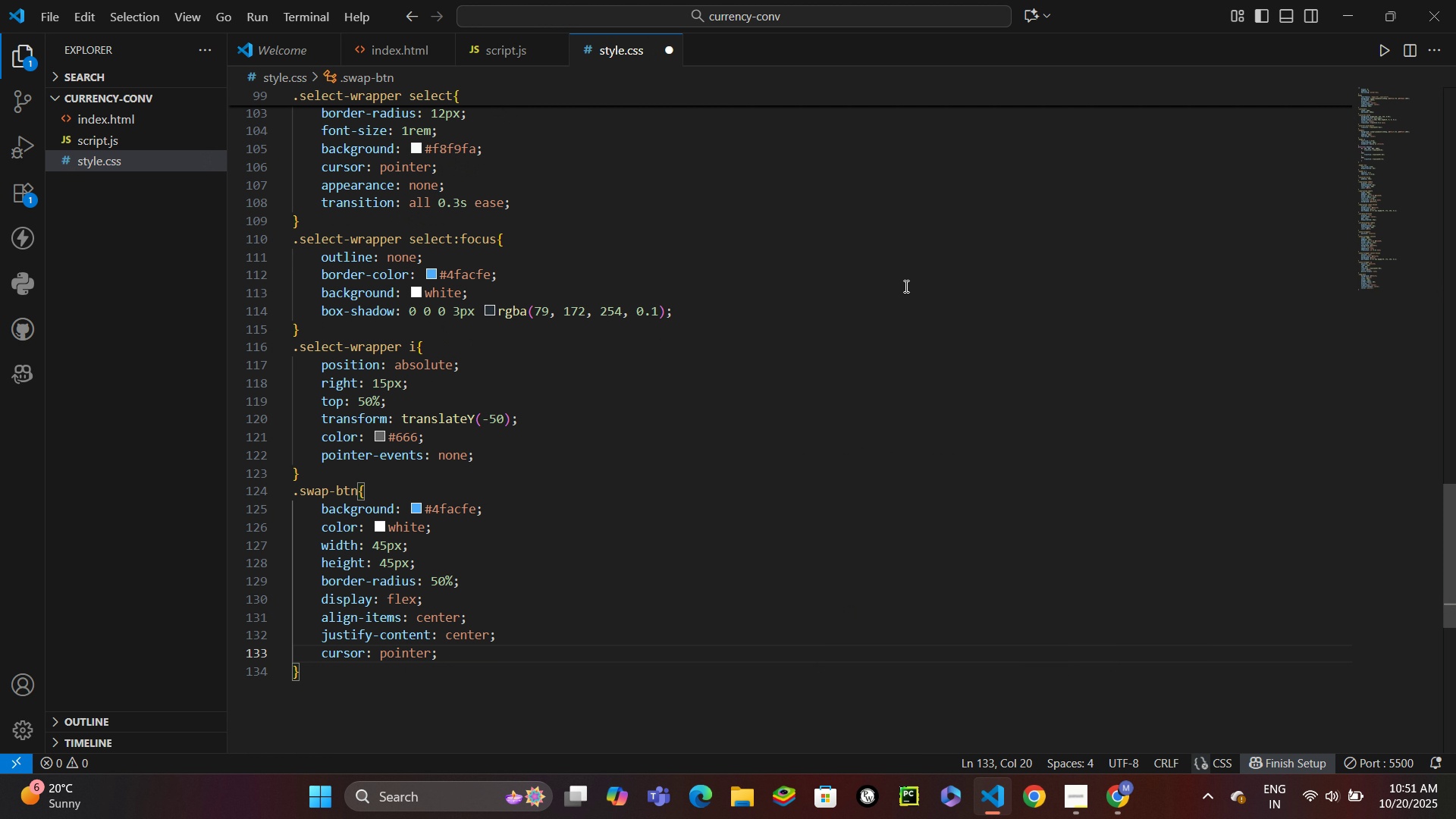 
key(Control+Enter)
 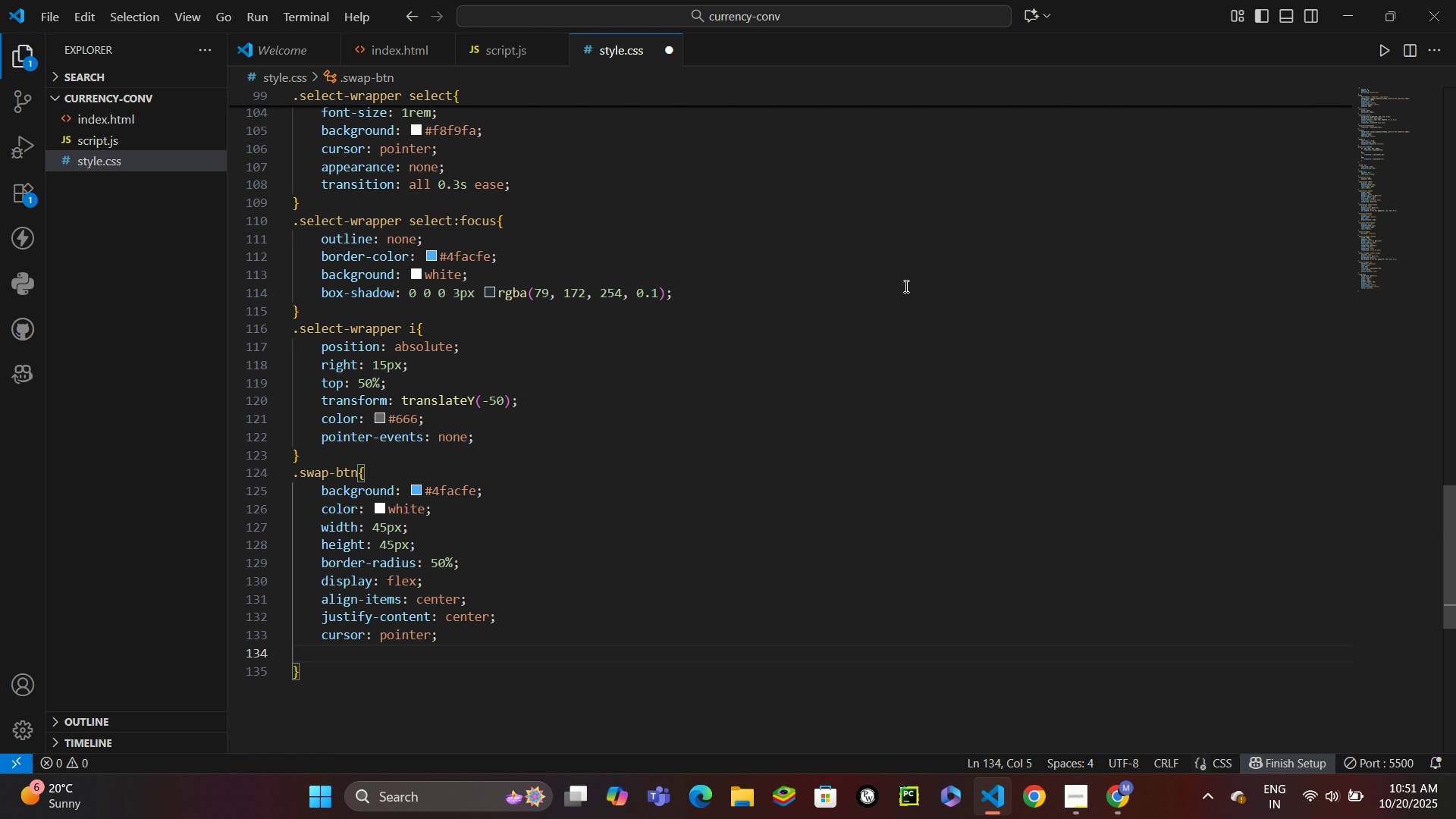 
type(trans)
 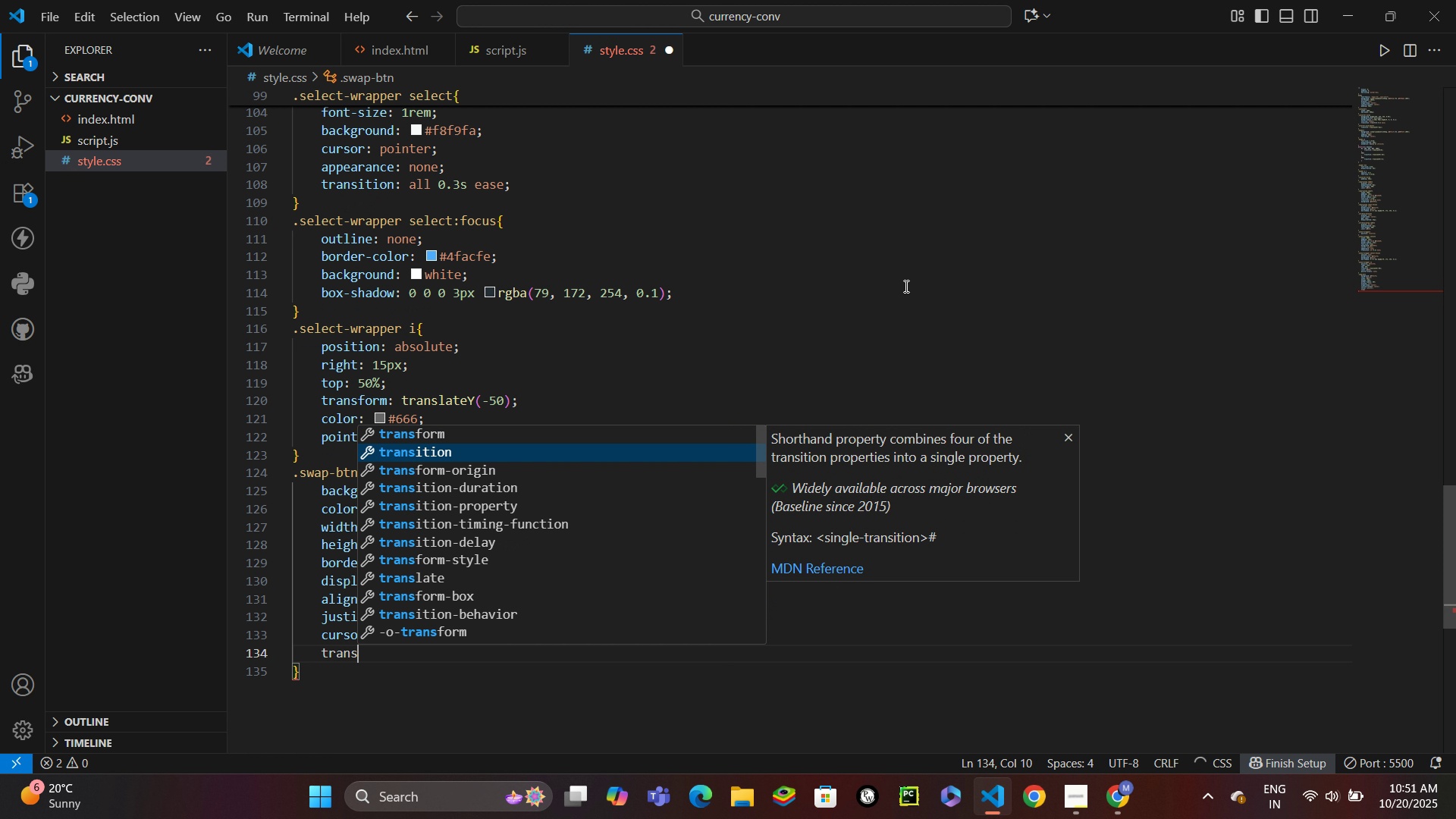 
key(ArrowDown)
 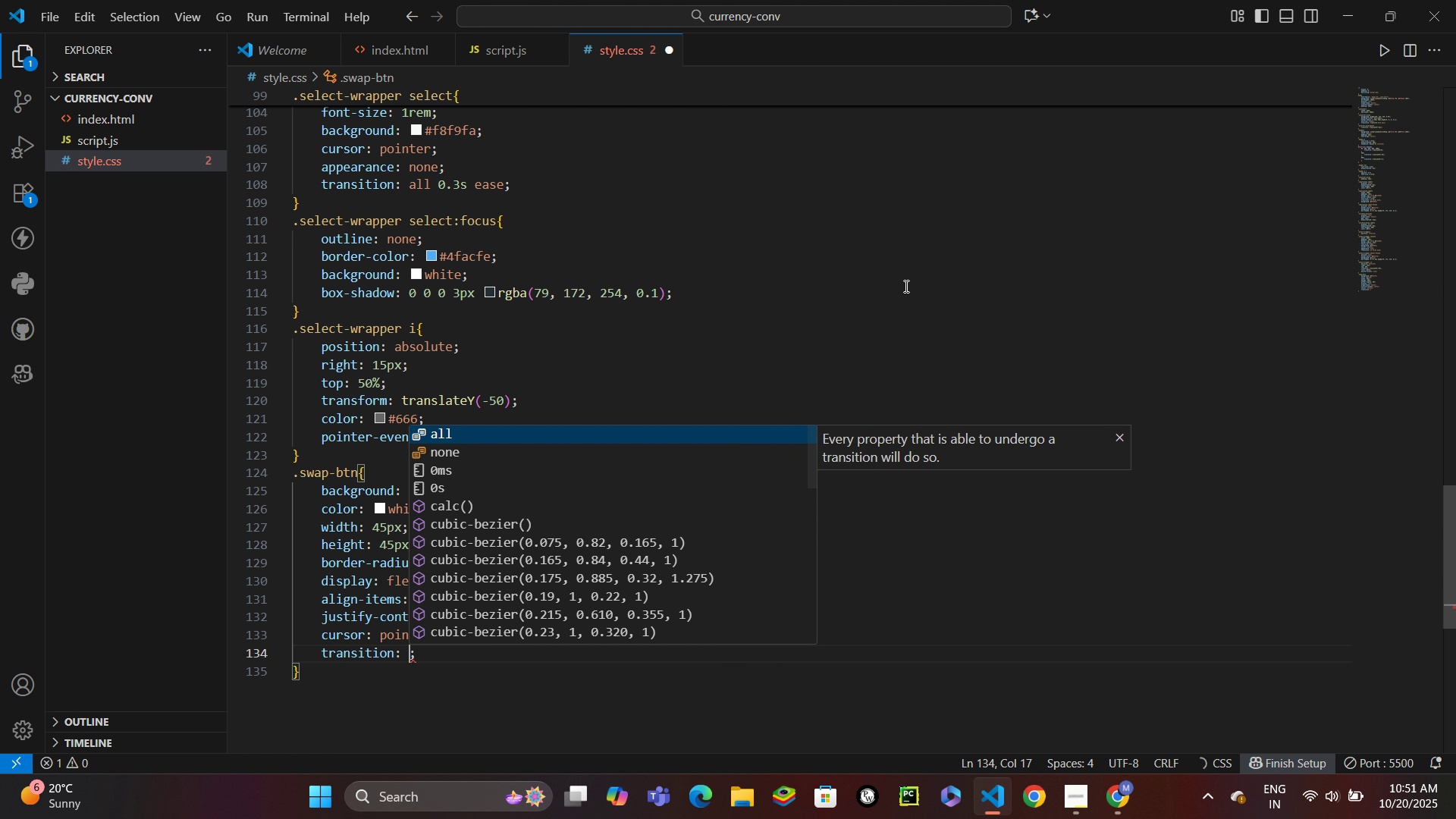 
key(Enter)
 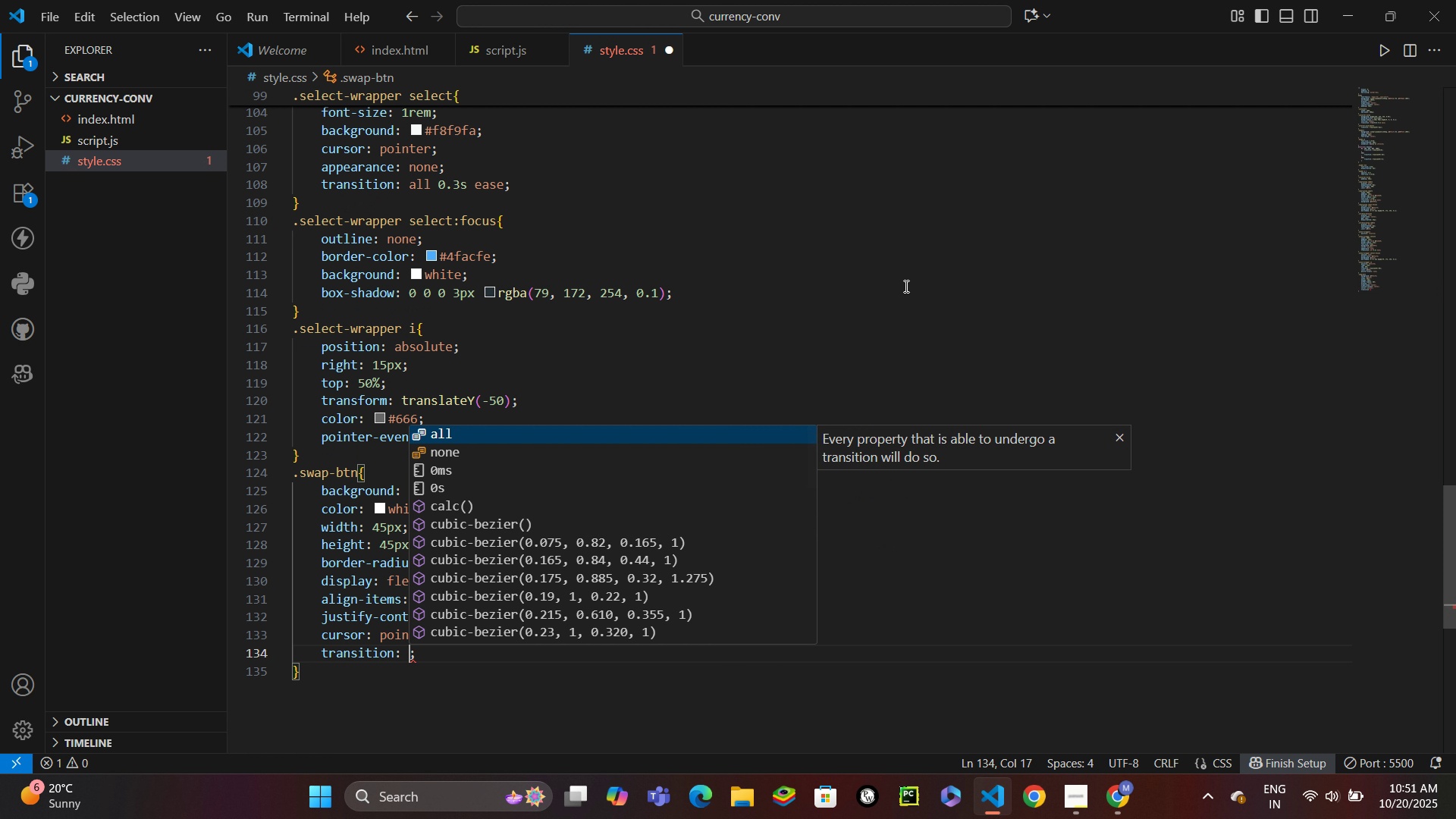 
type(al )
key(Backspace)
type(l 0.3s ease)
 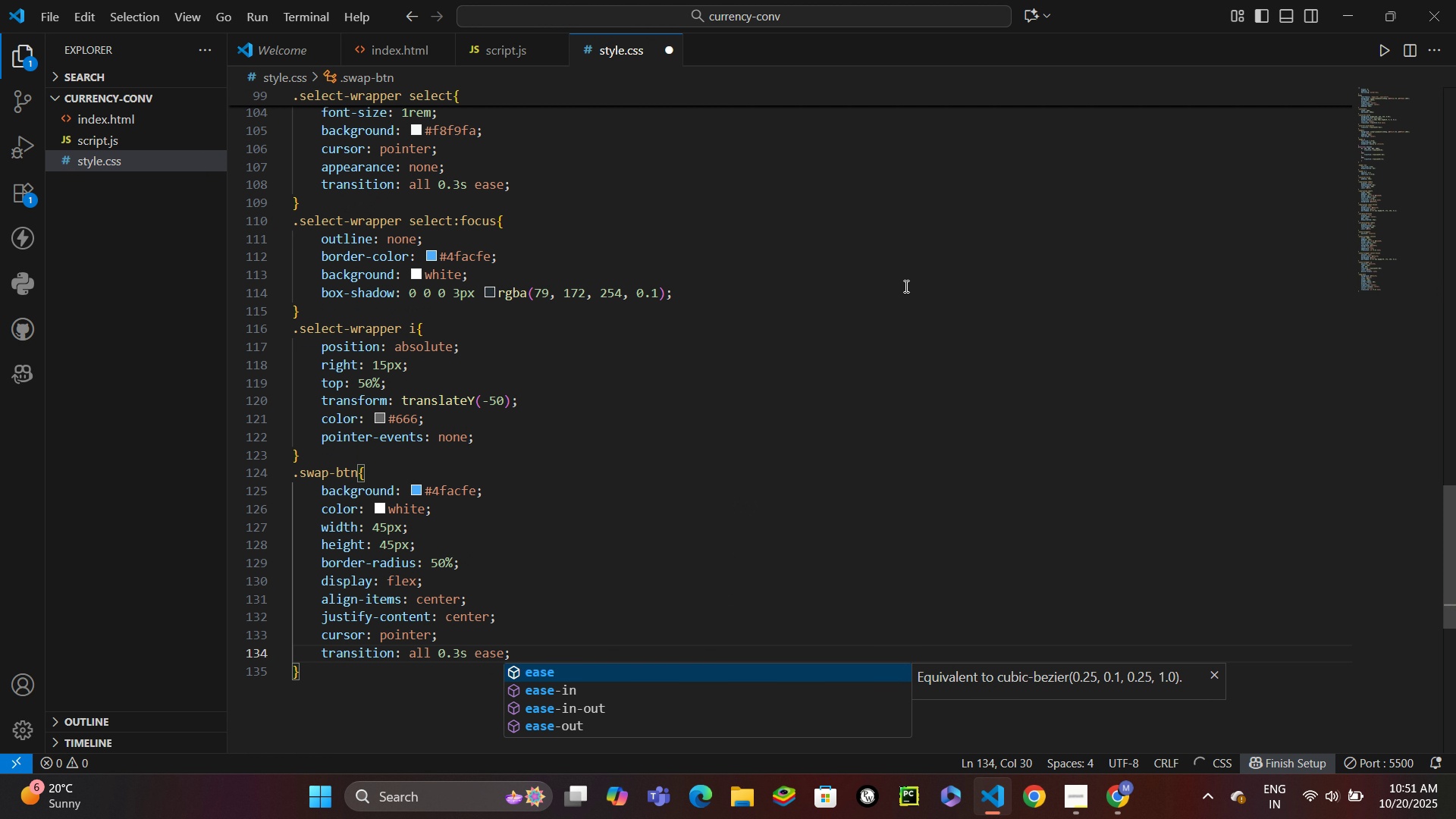 
key(Control+ControlLeft)
 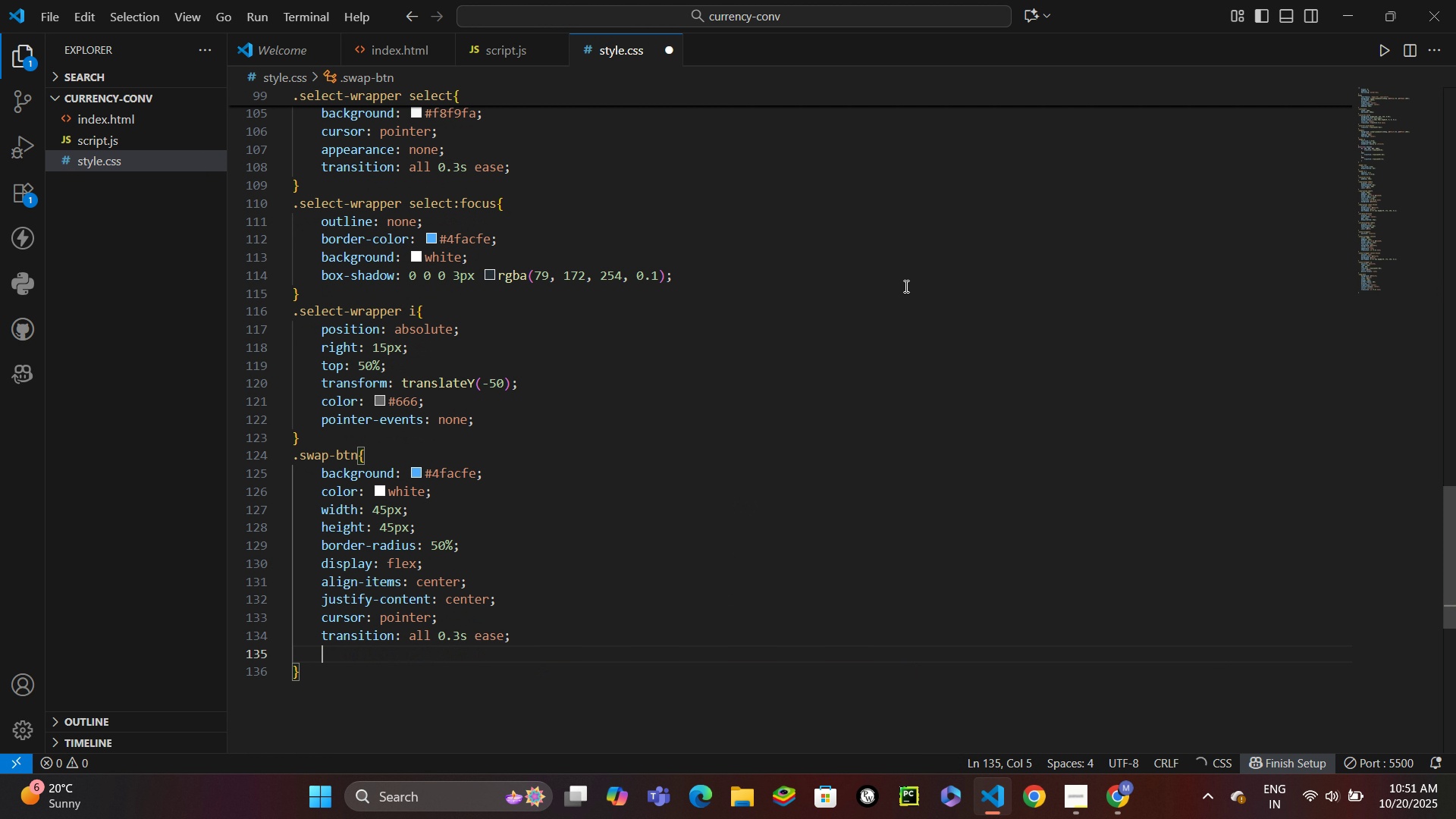 
key(Control+Enter)
 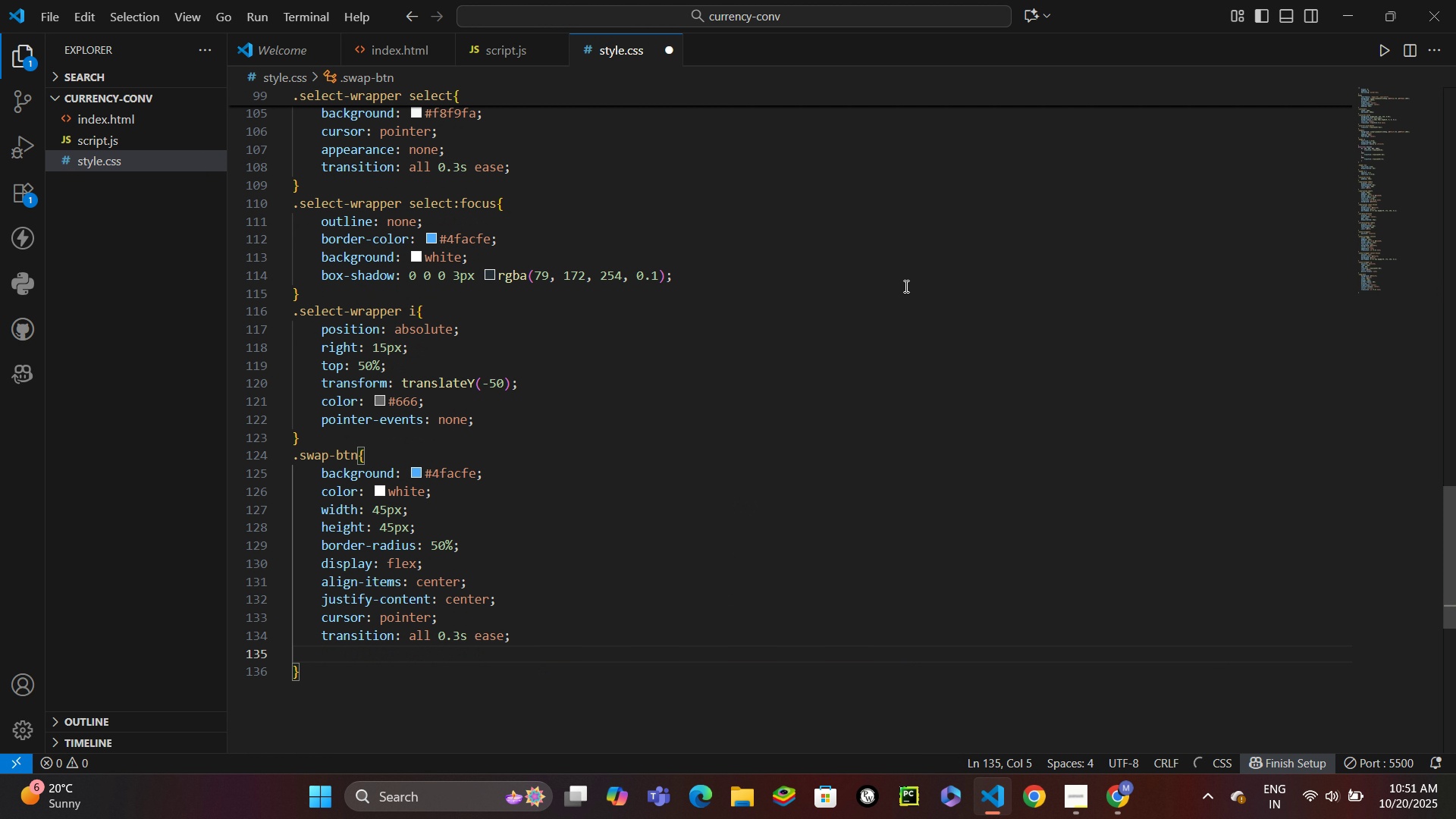 
type(marto)
 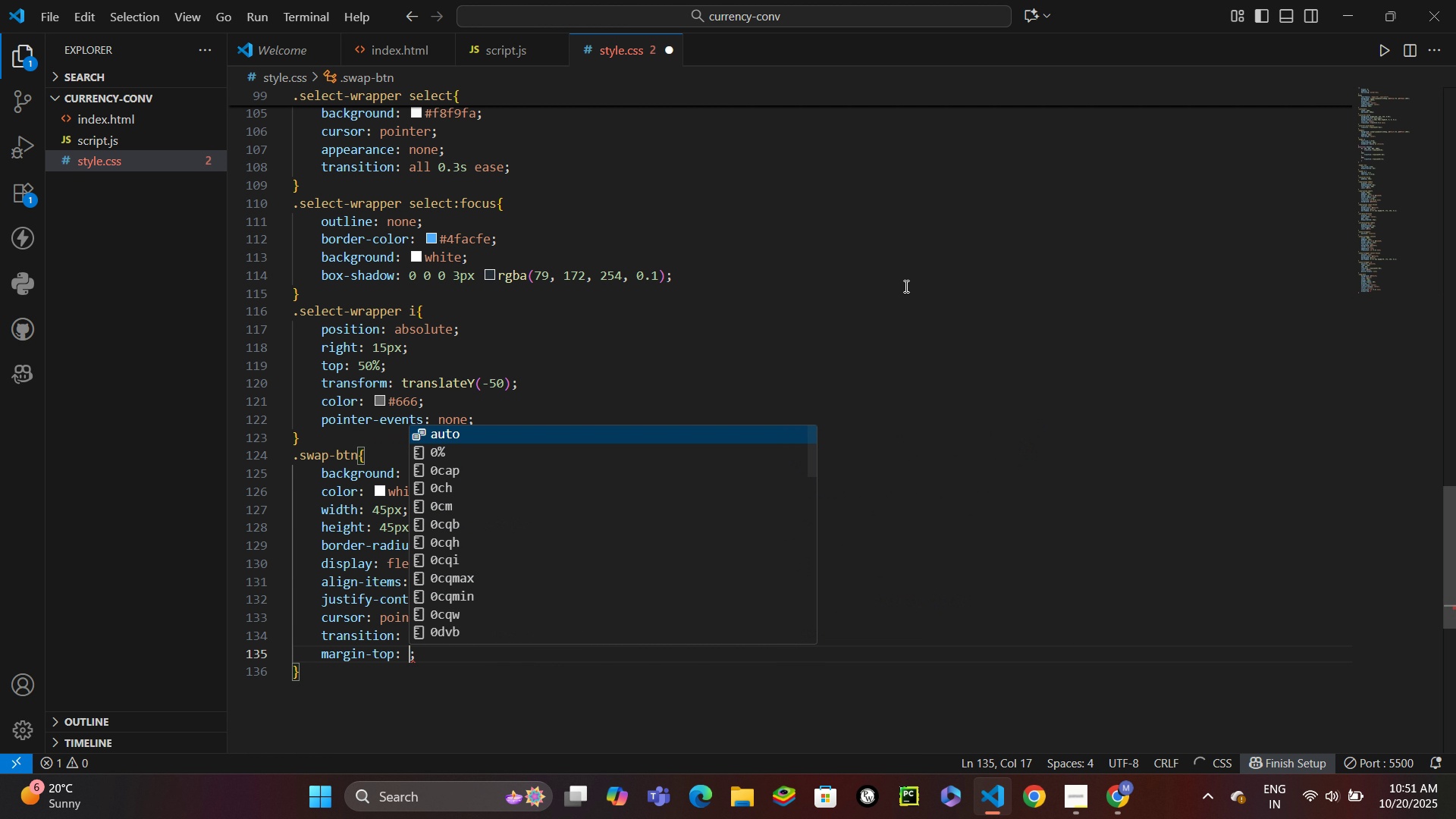 
key(Enter)
 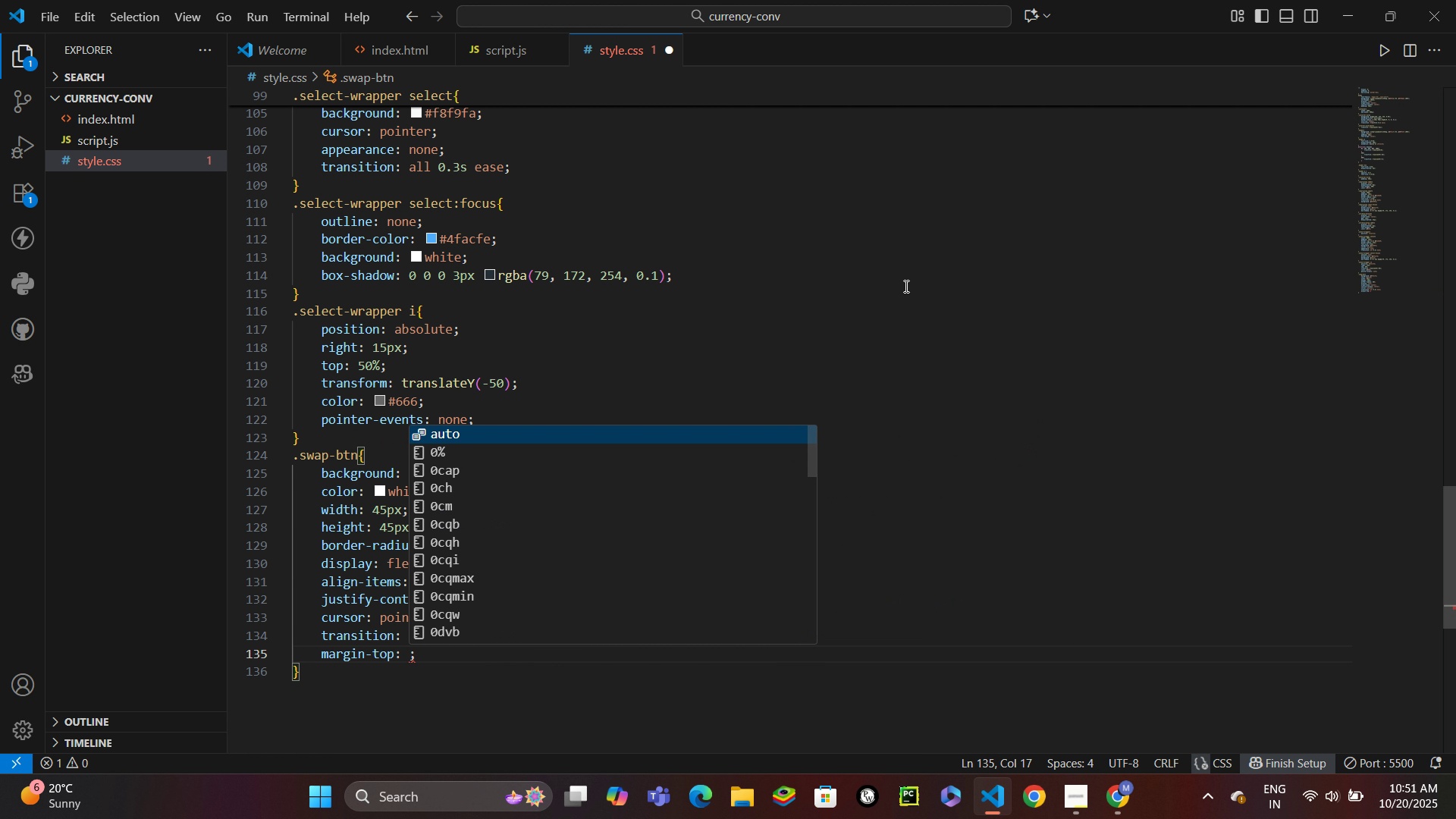 
type(25px)
 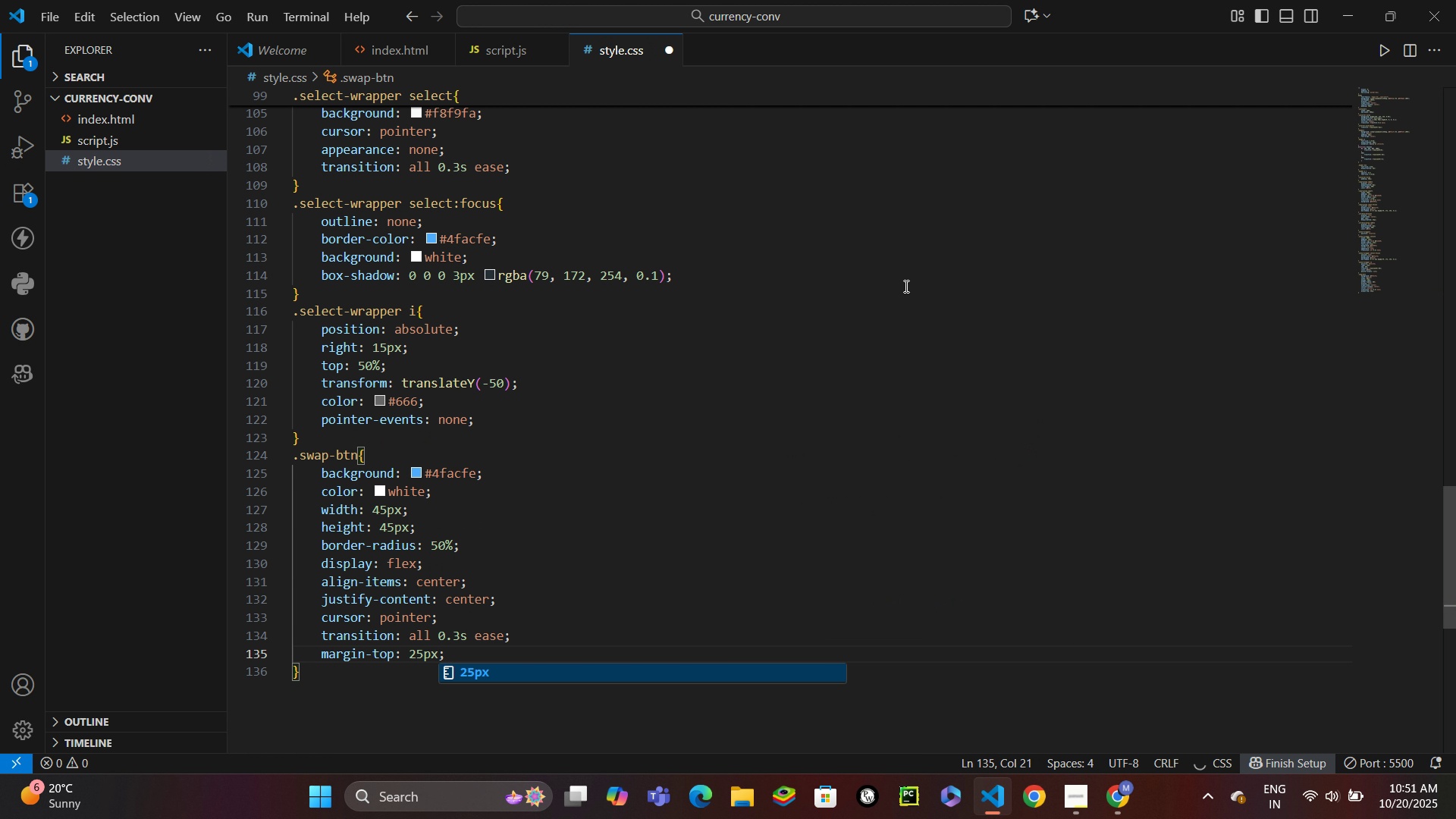 
key(ArrowDown)
 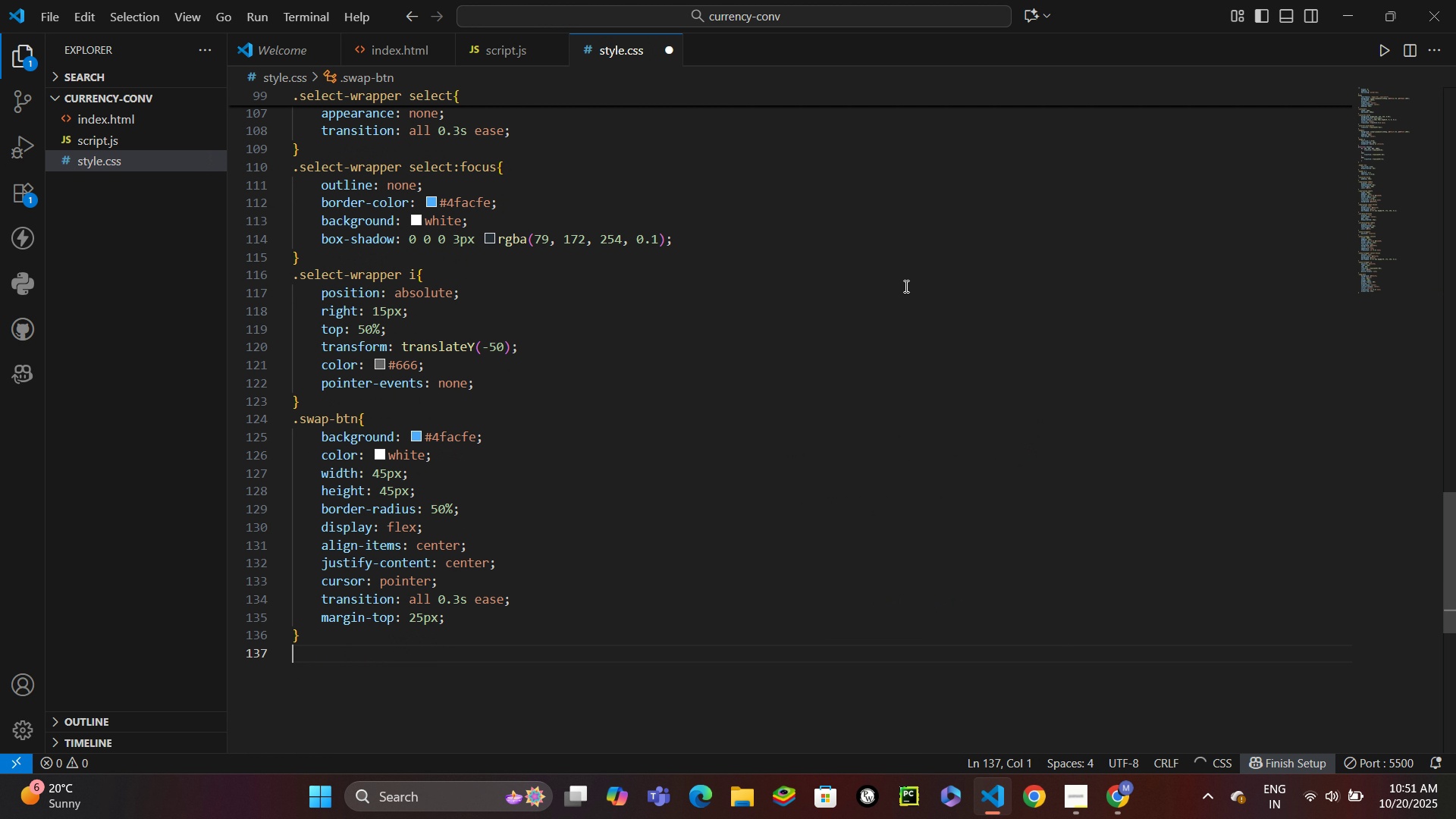 
key(Enter)
 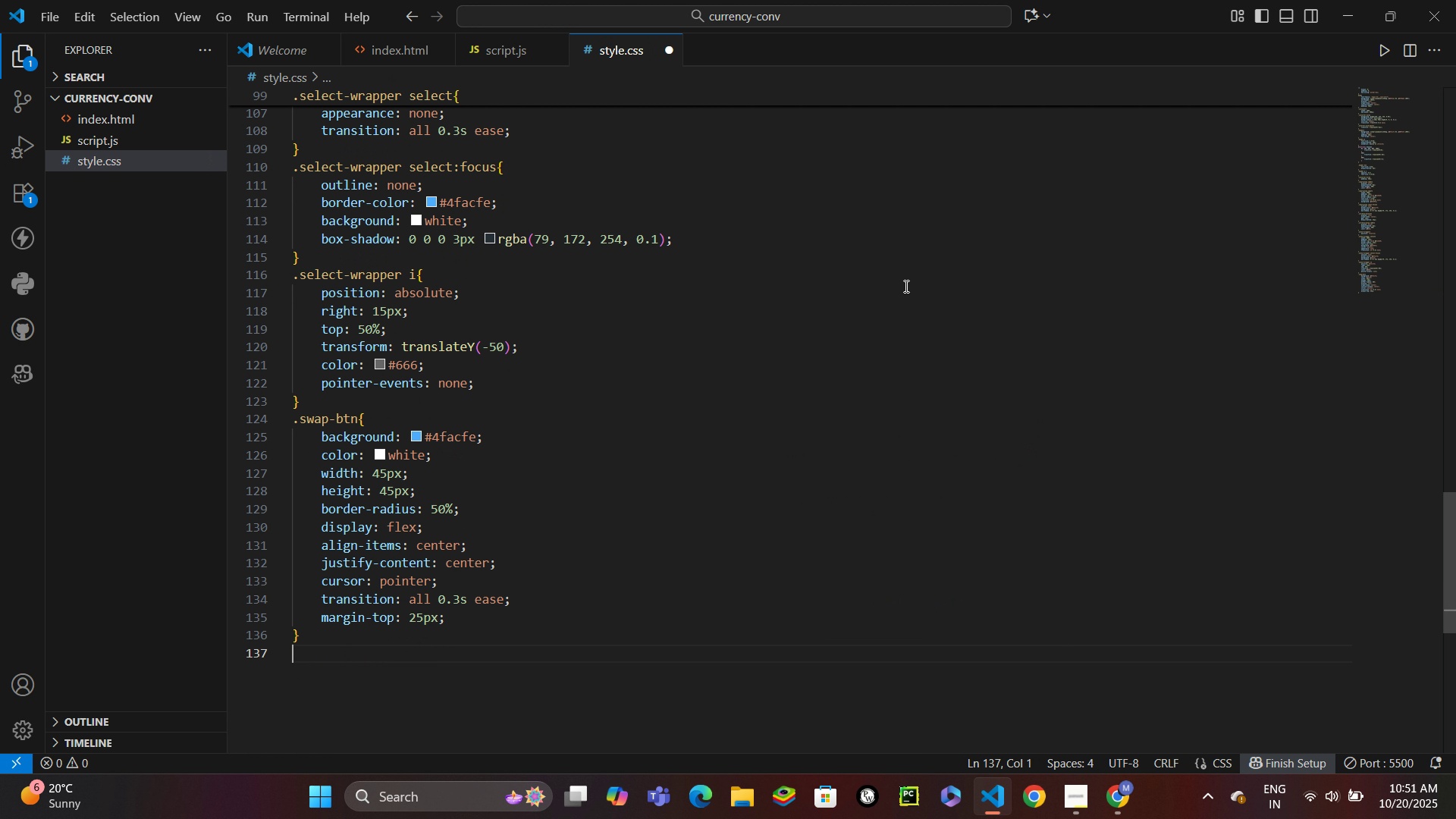 
type(.swa)
 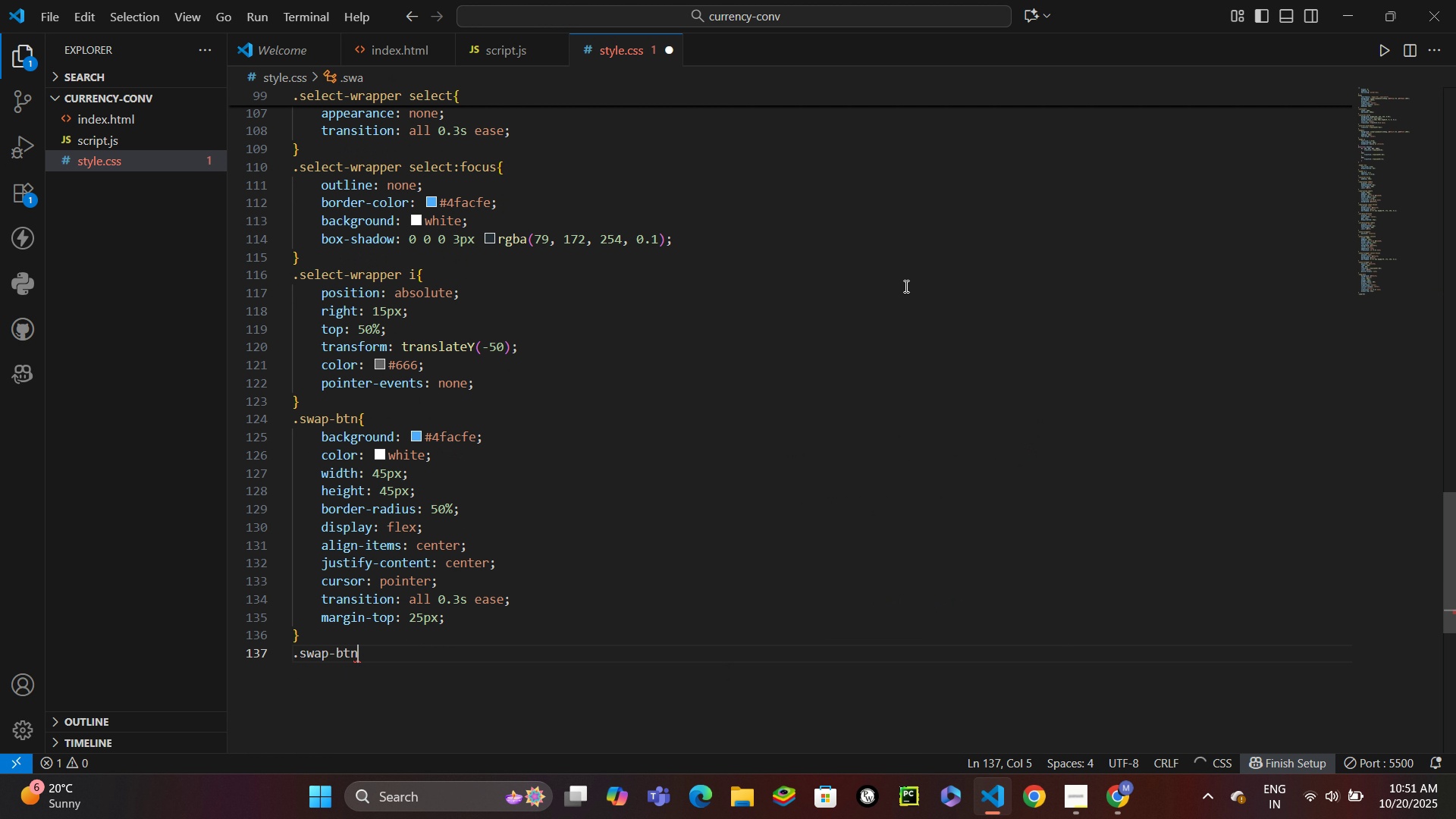 
key(Enter)
 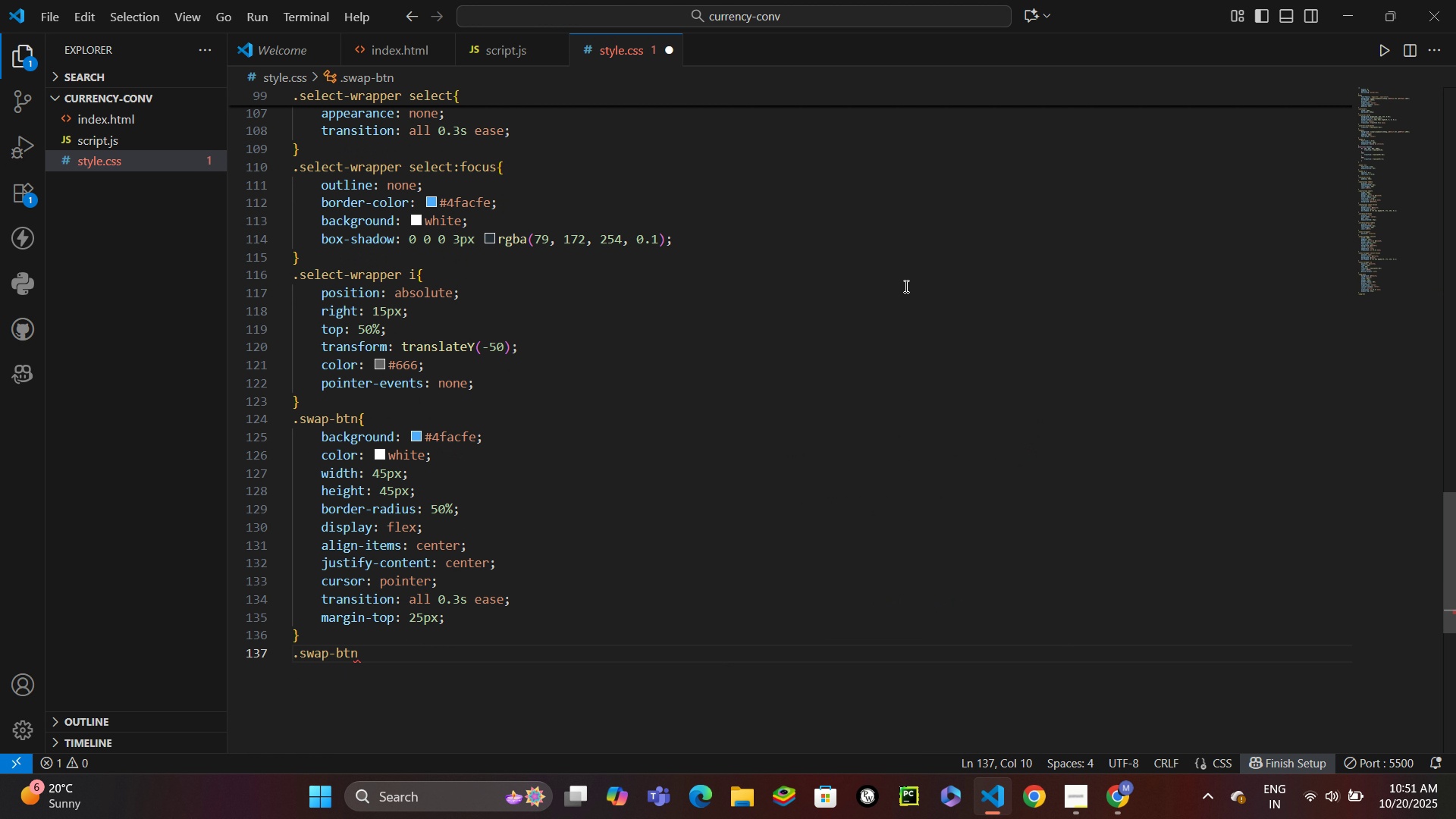 
type(:hover{)
 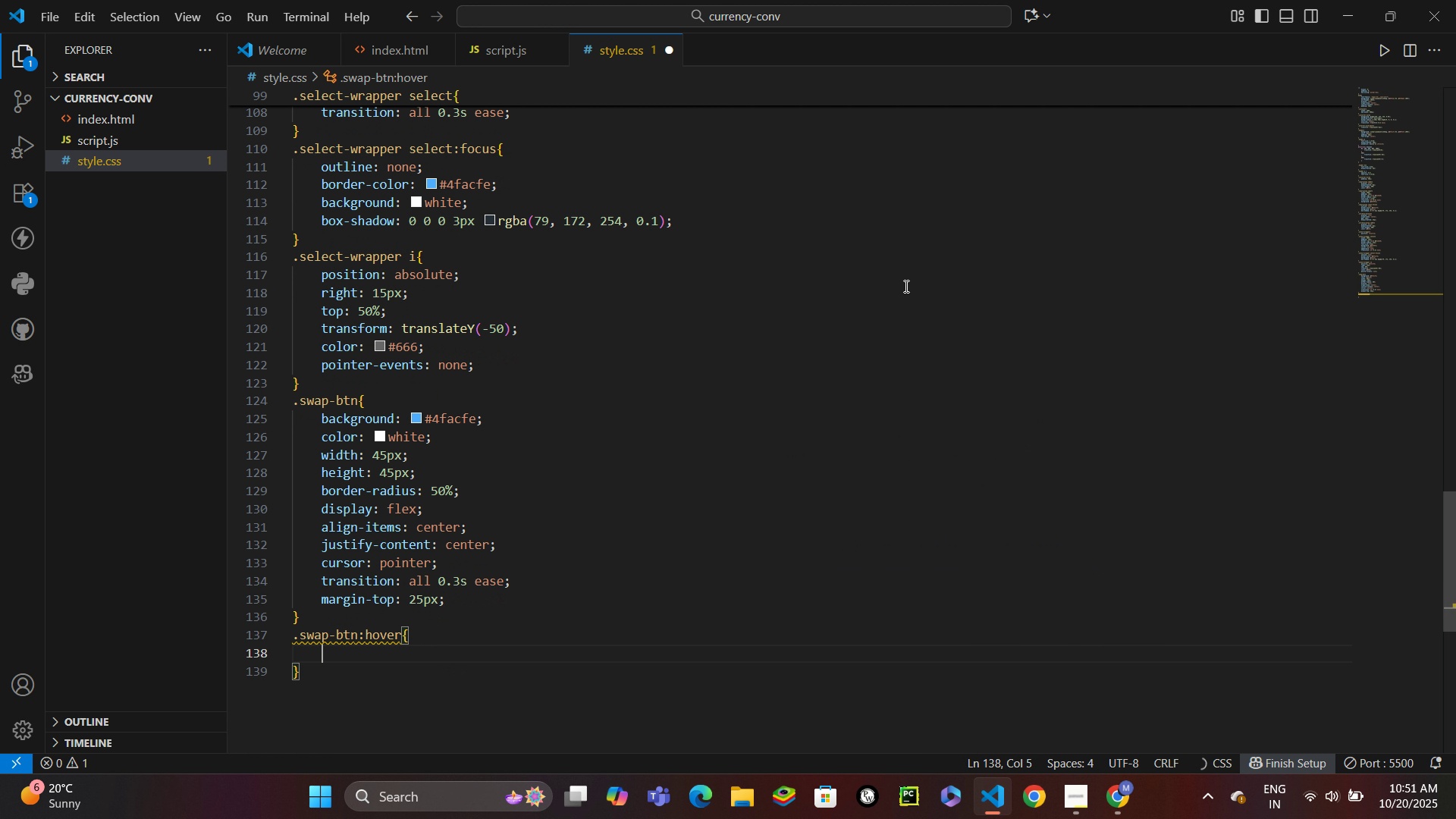 
key(Enter)
 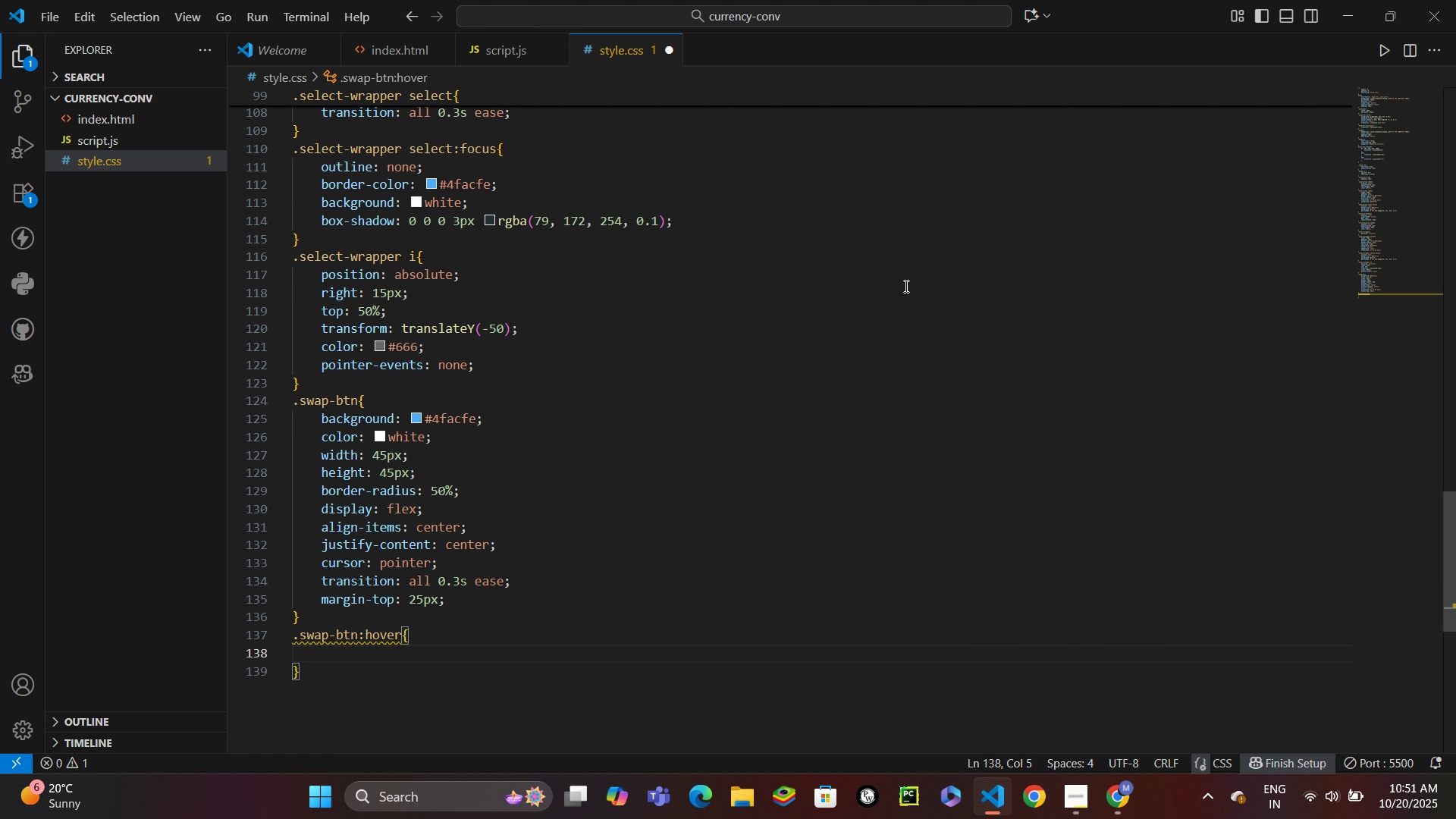 
type(back)
 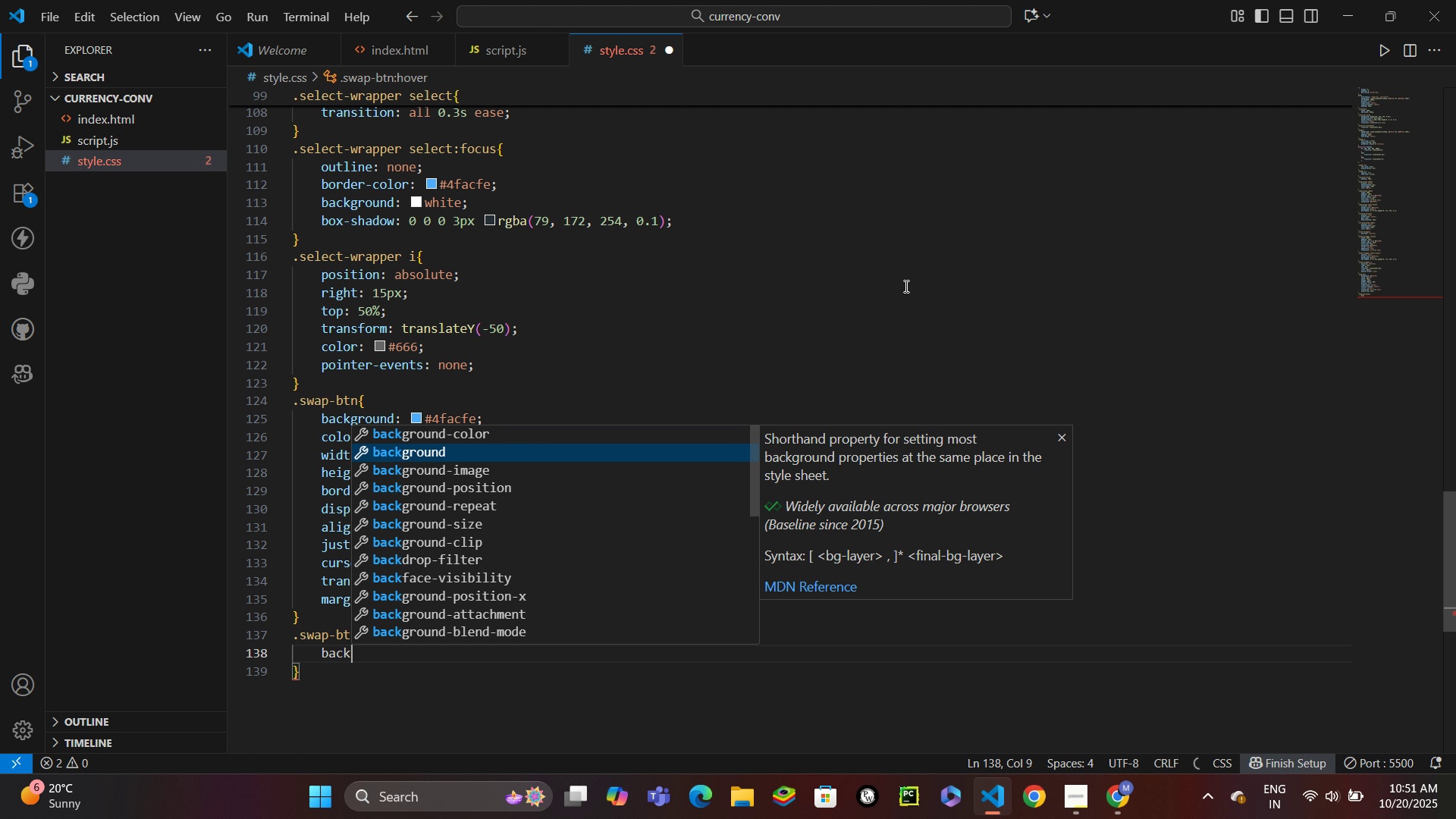 
key(ArrowDown)
 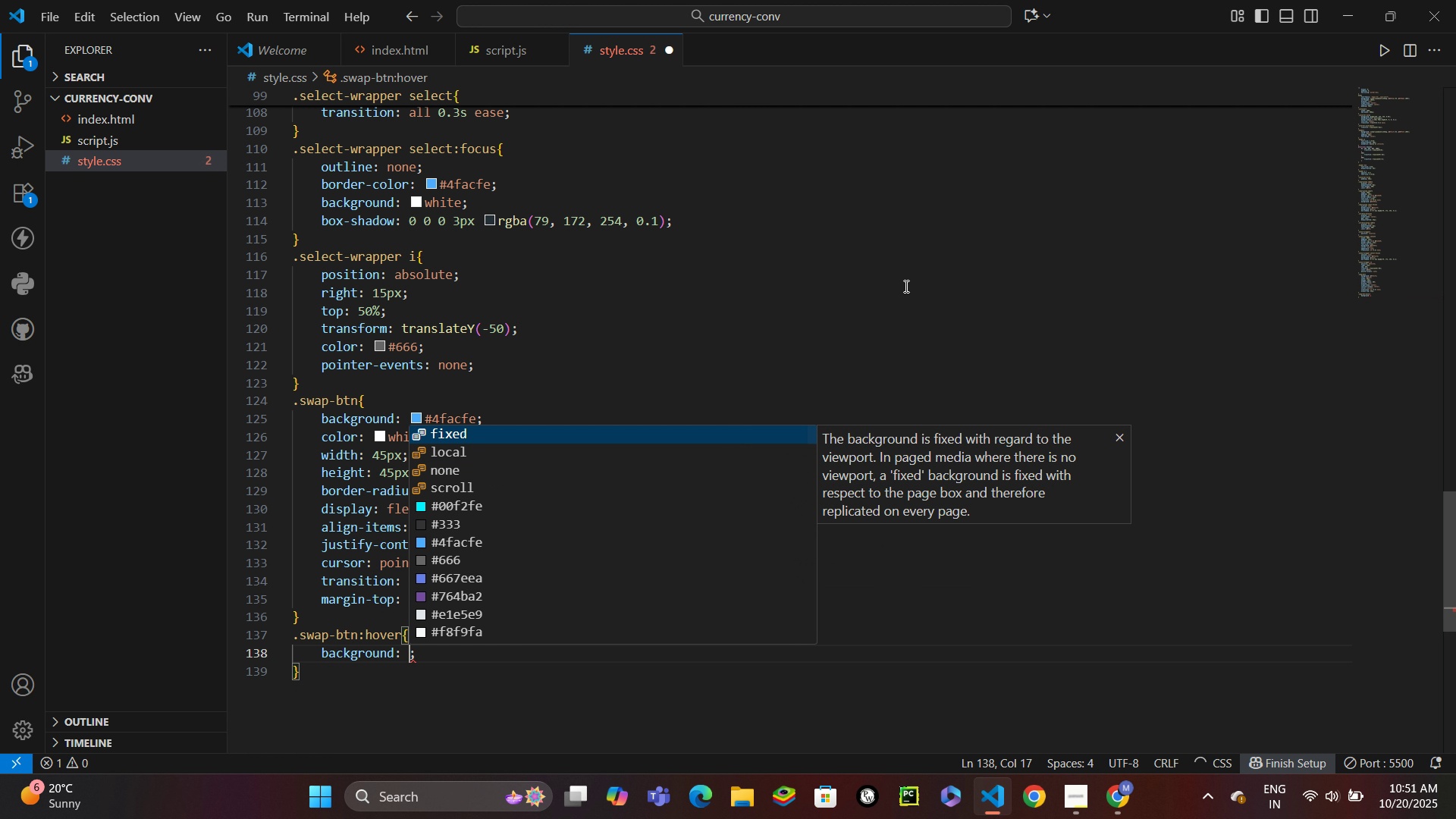 
key(Enter)
 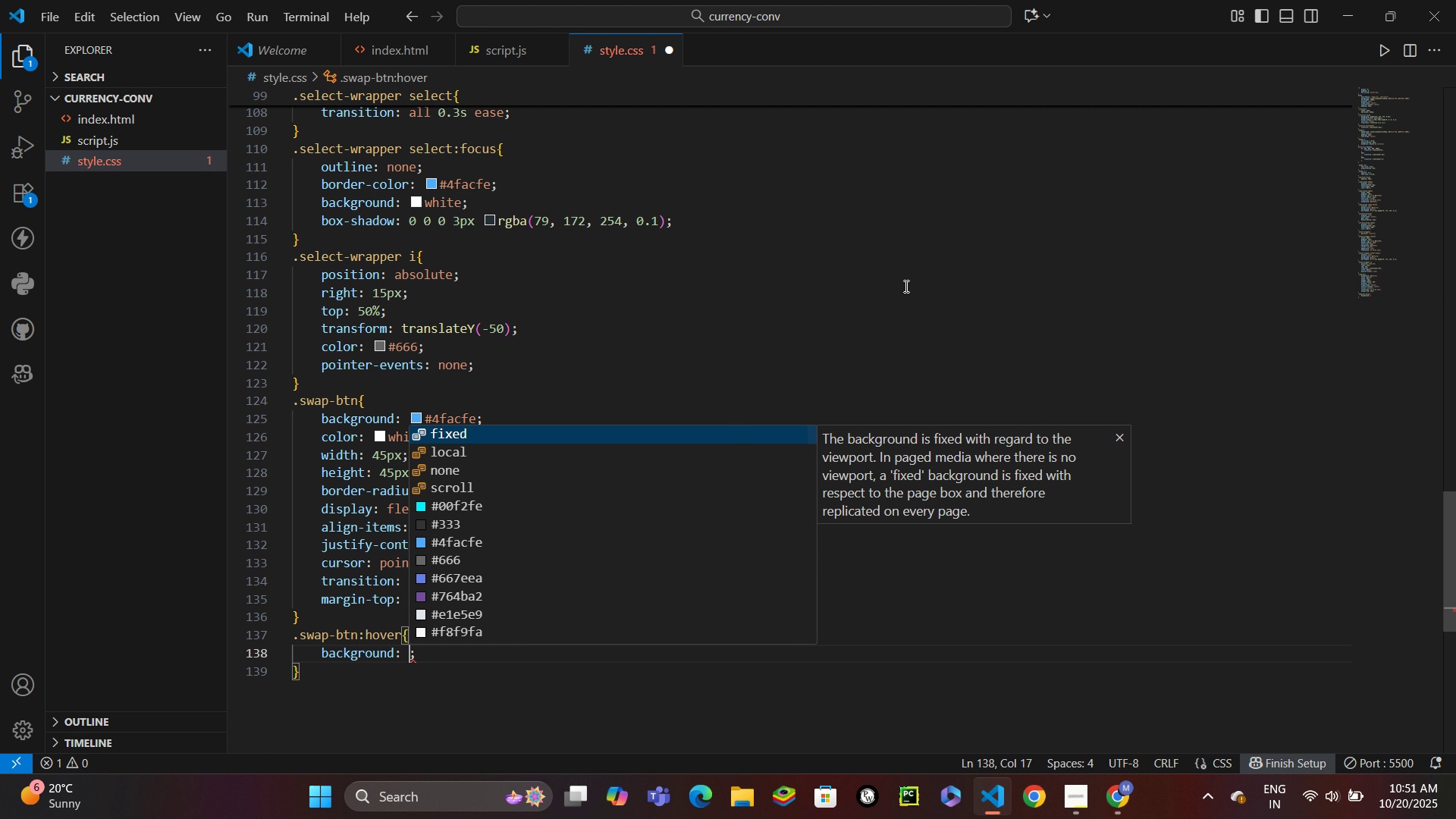 
type(#3d8bfe)
 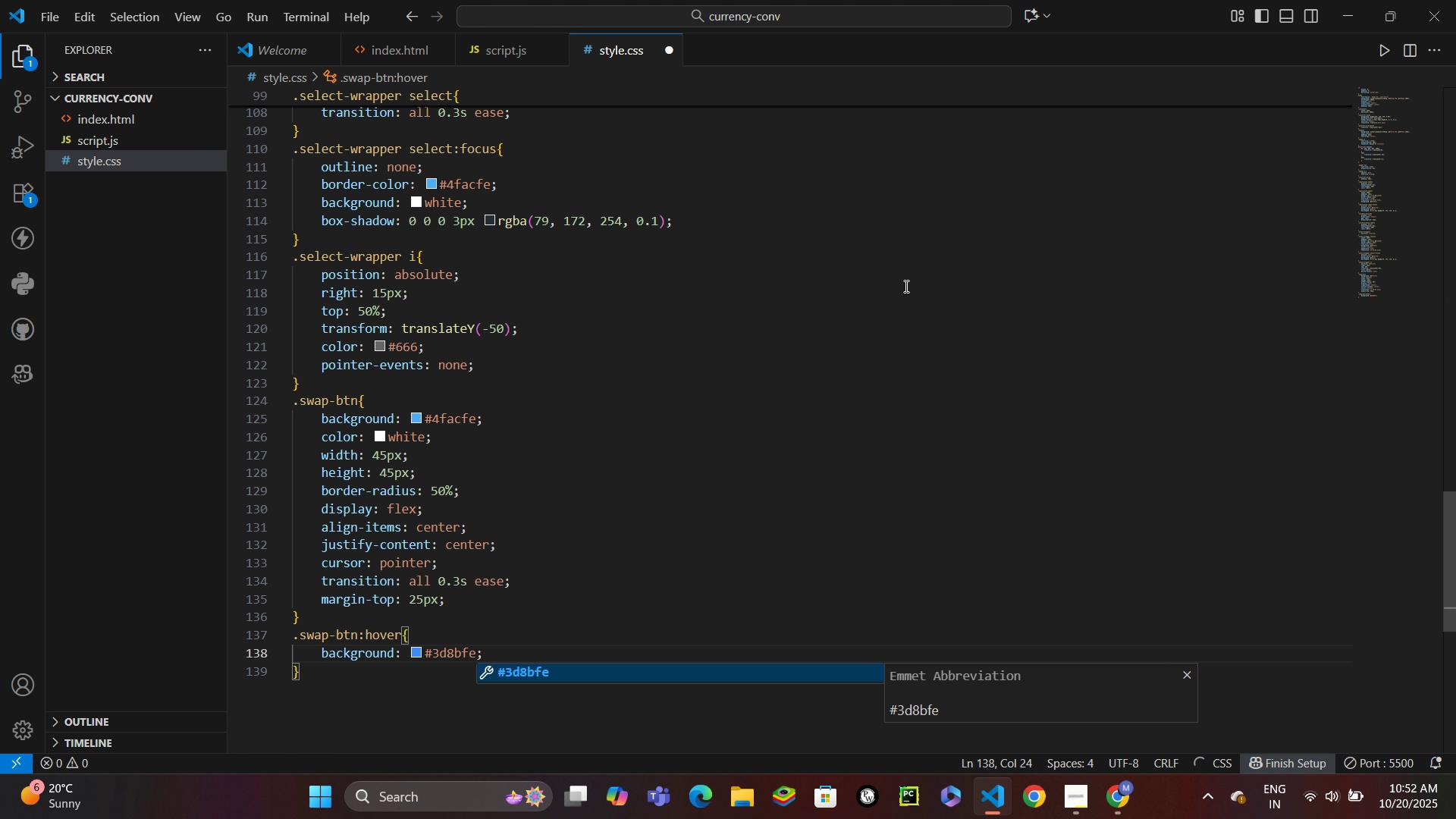 
key(Control+ControlLeft)
 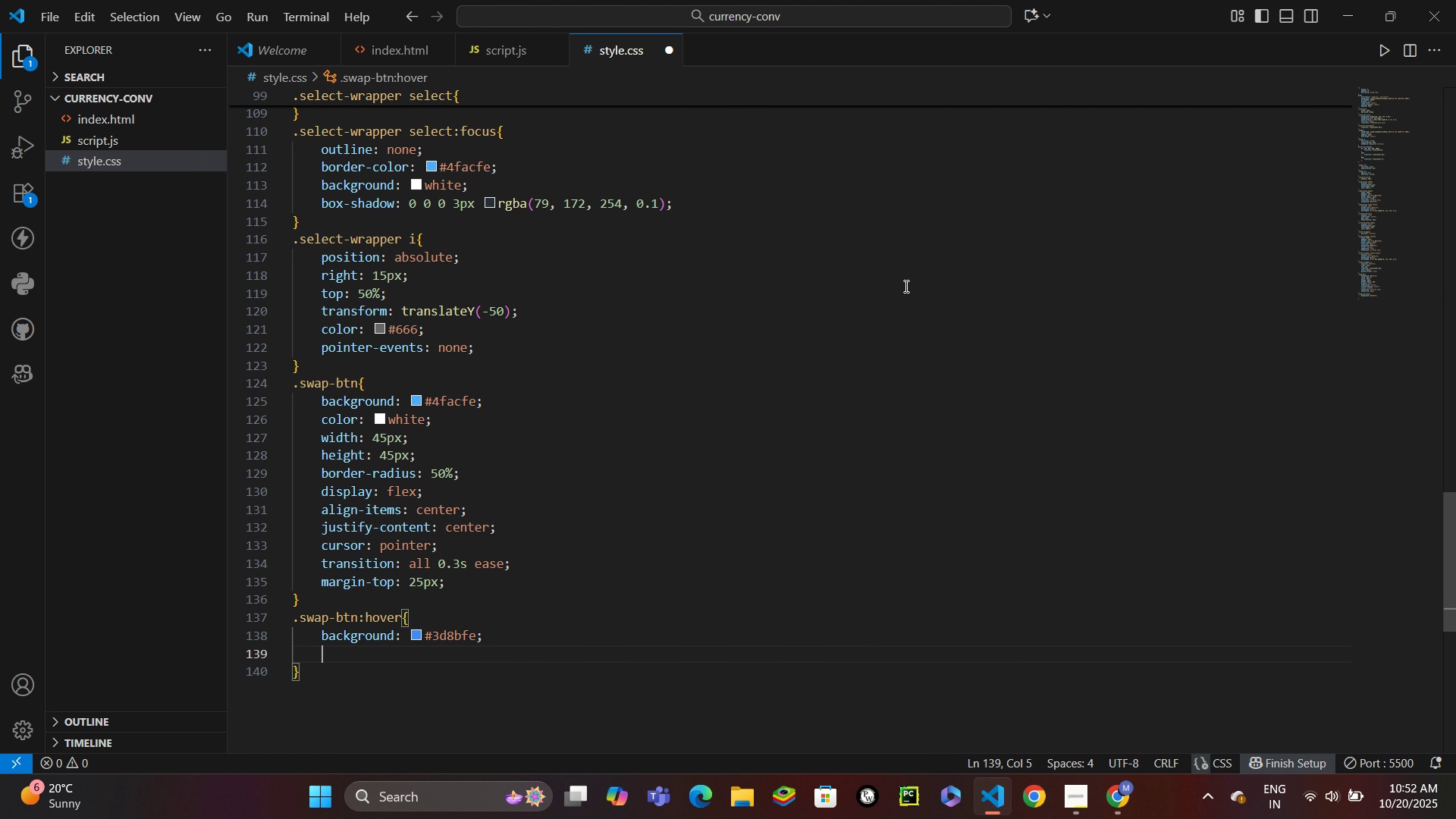 
key(Control+Enter)
 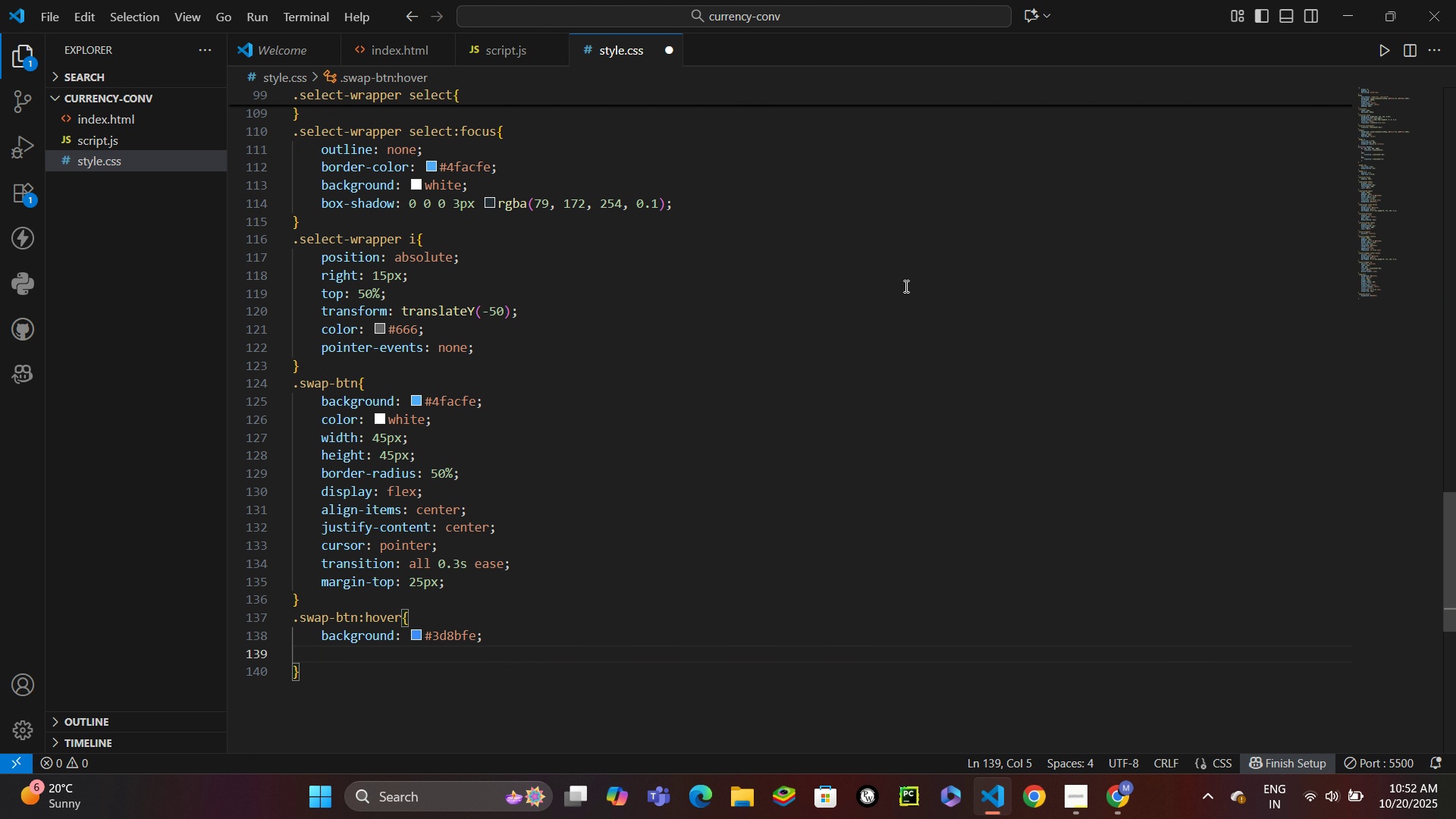 
type(tran)
 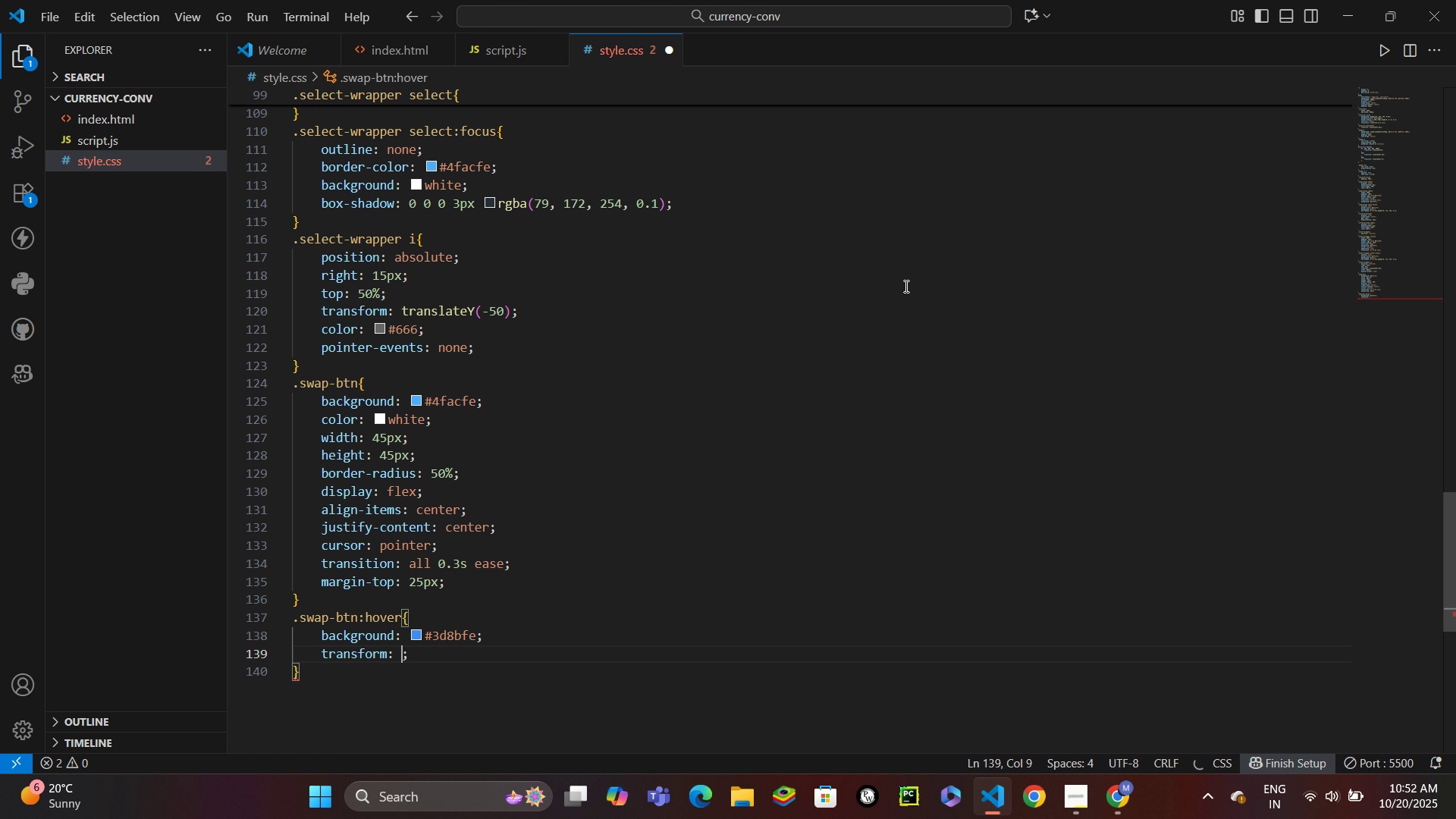 
key(Enter)
 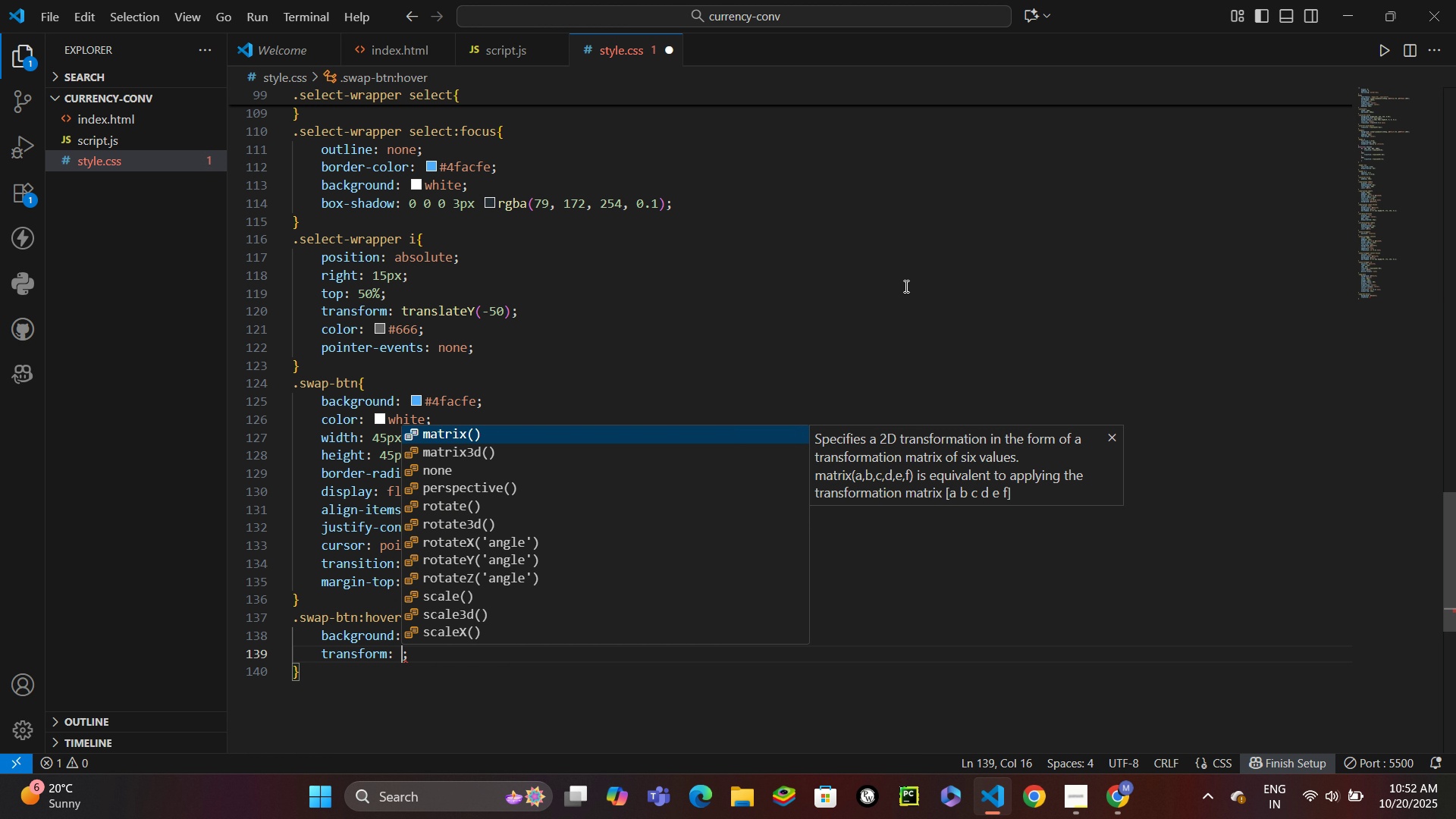 
wait(6.45)
 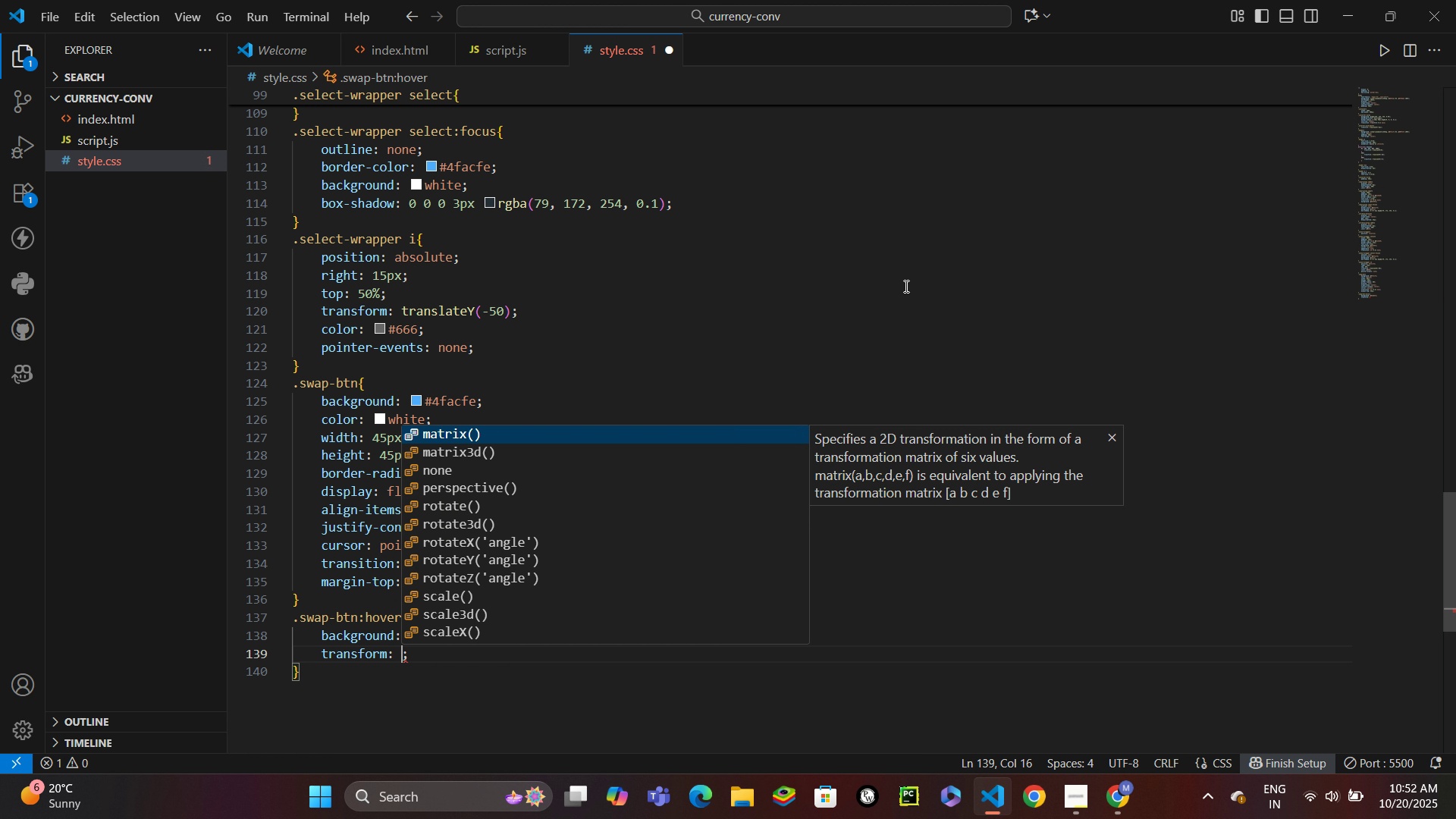 
type(rota)
 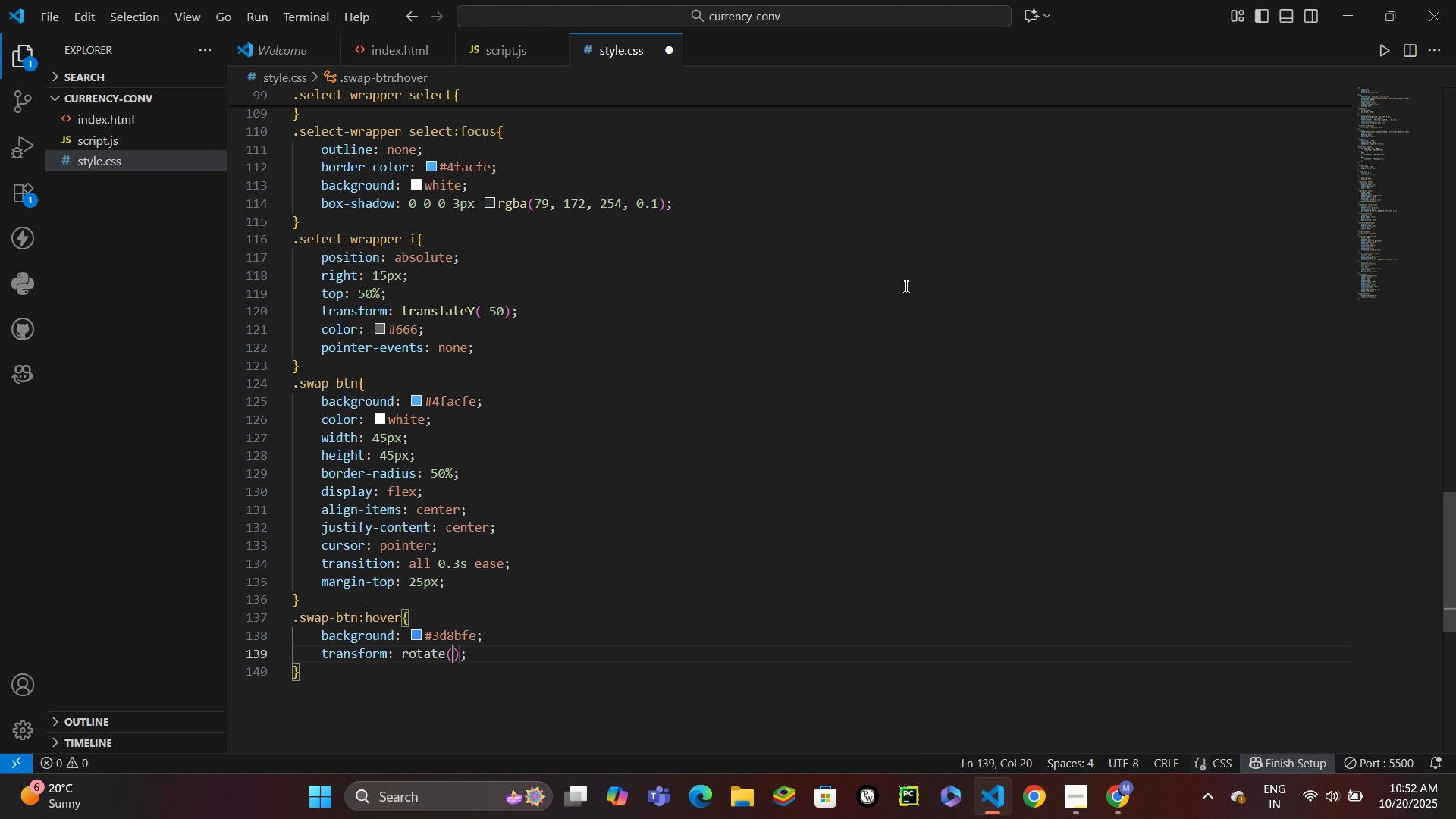 
key(Enter)
 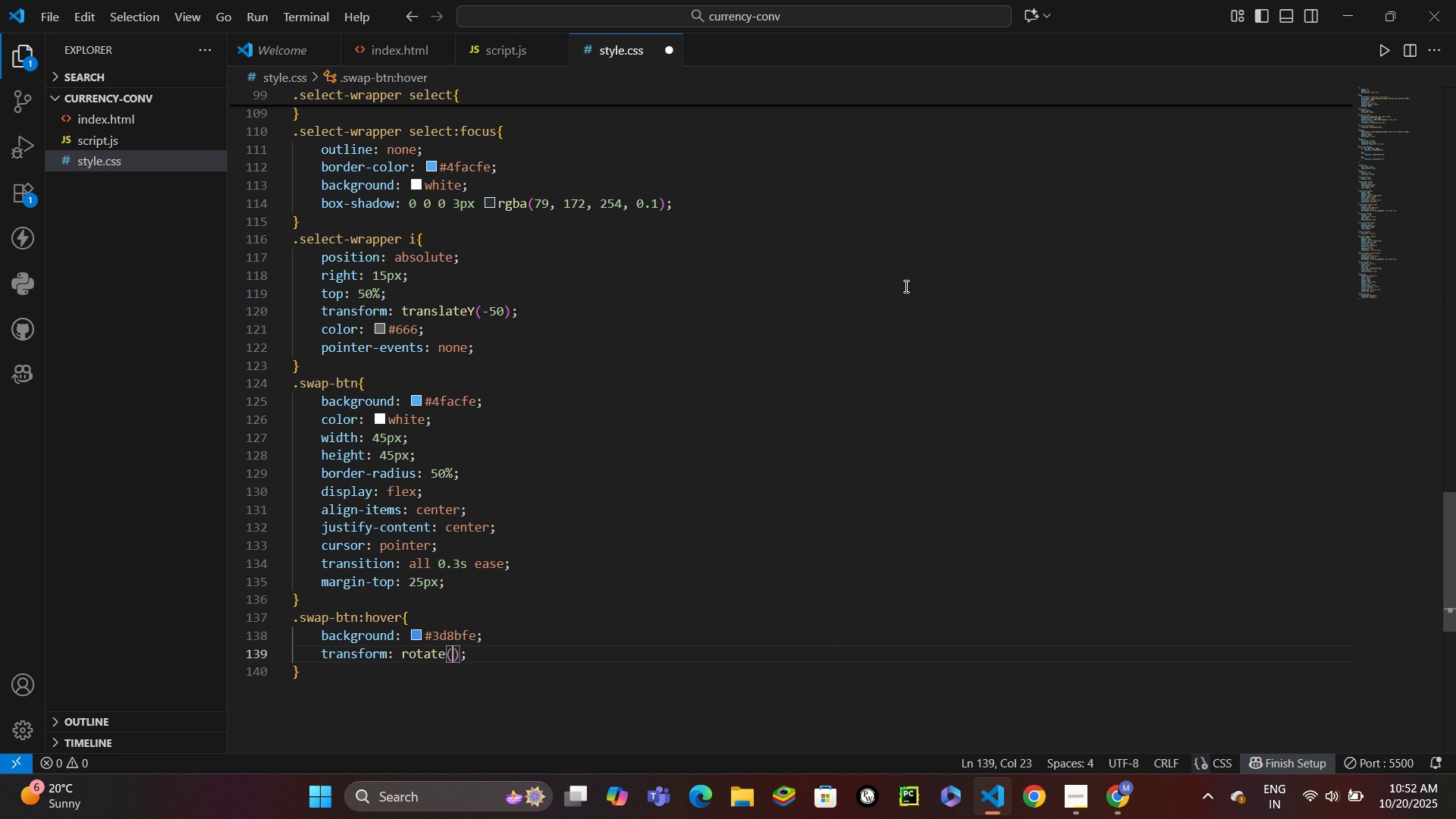 
type(180deg)
 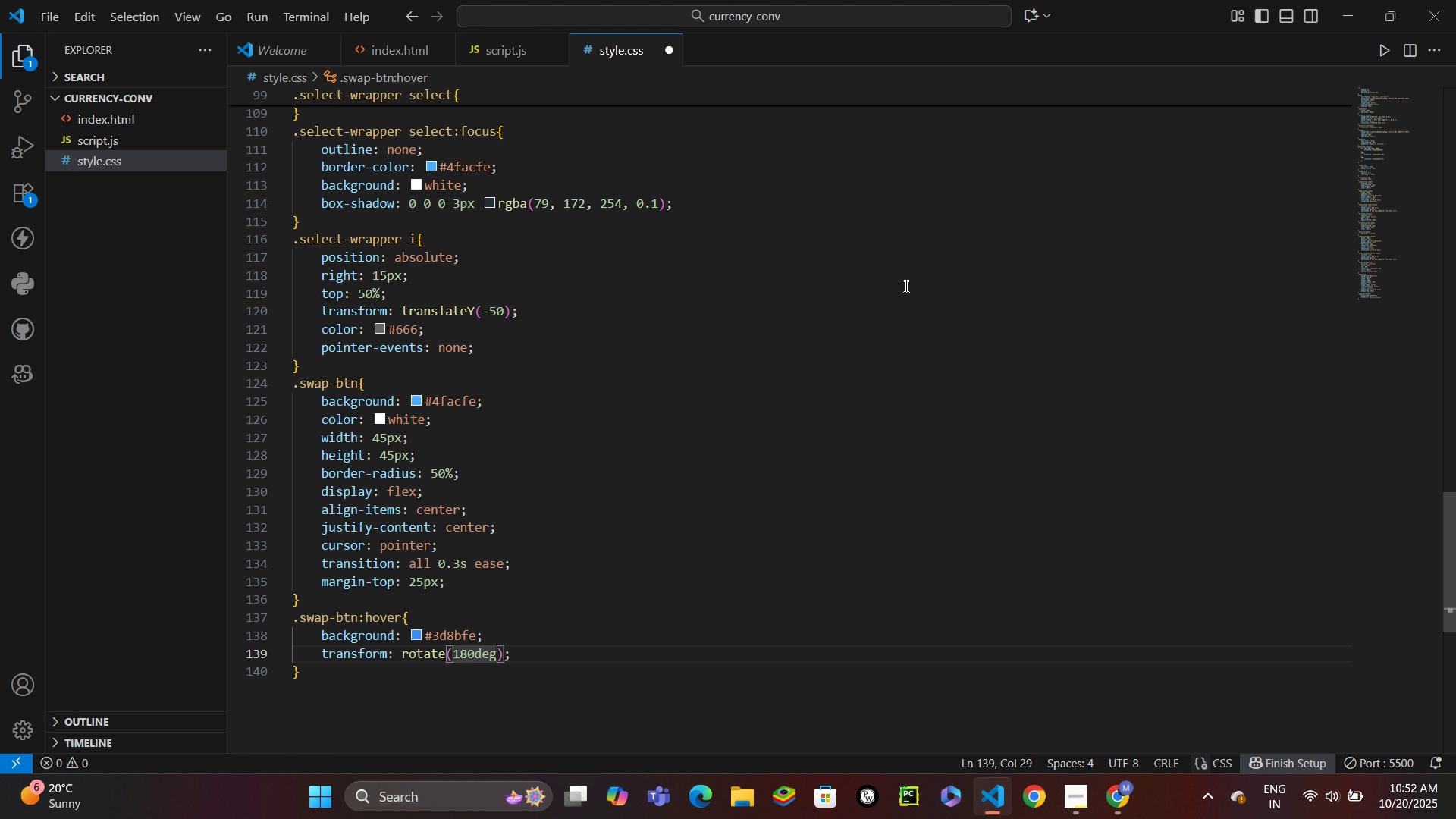 
key(ArrowDown)
 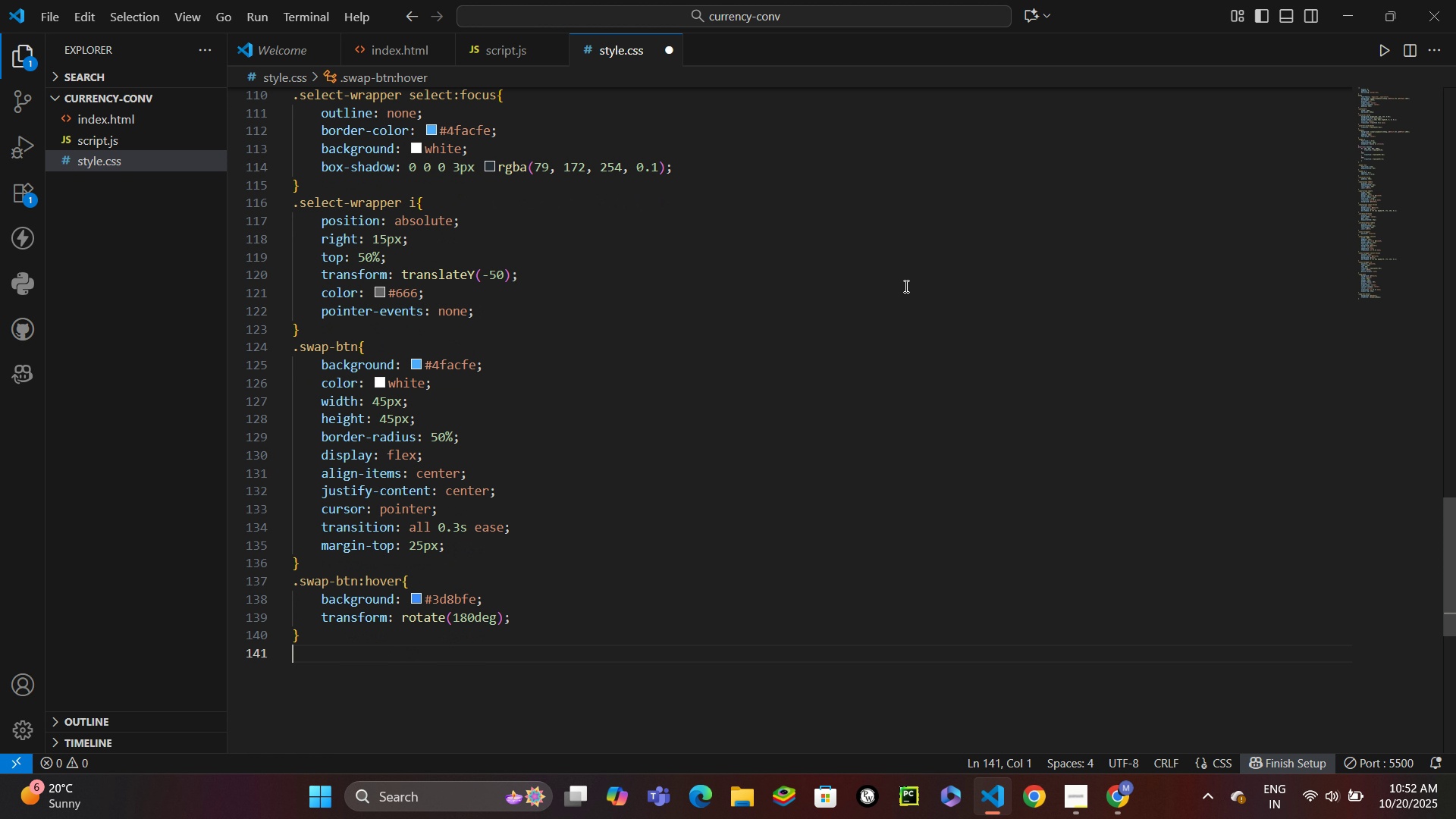 
key(Enter)
 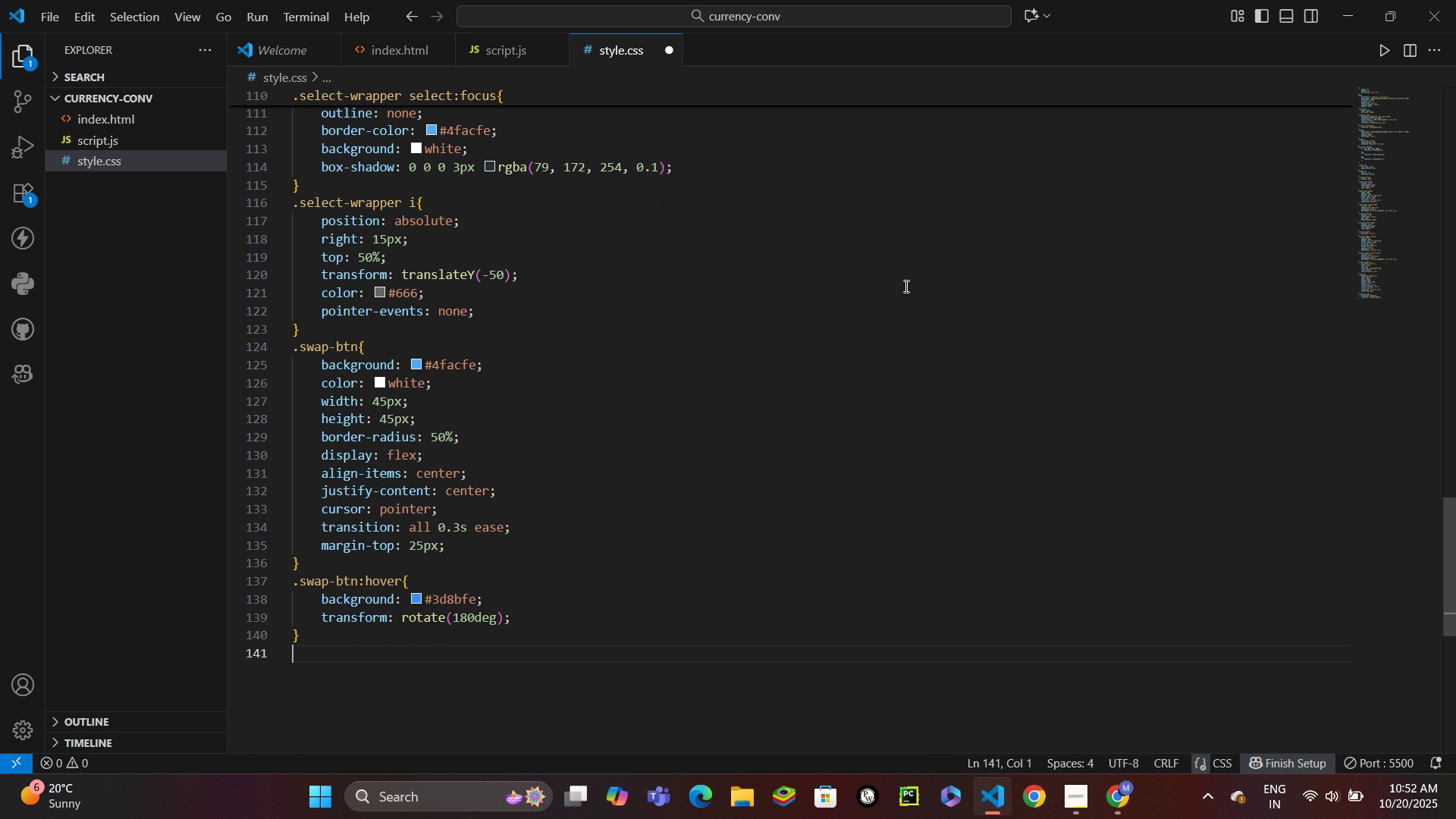 
type(.result-section{)
 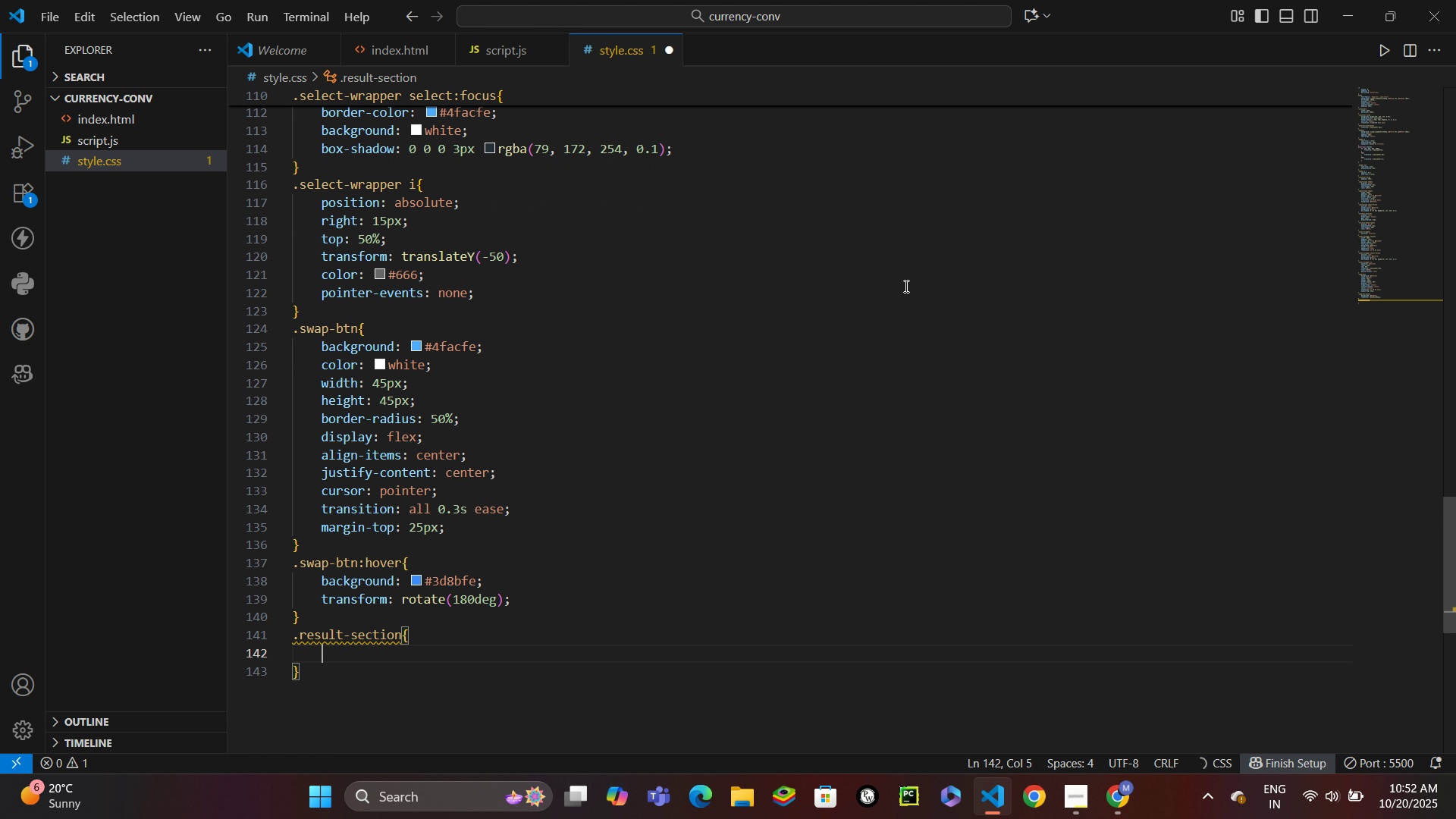 
 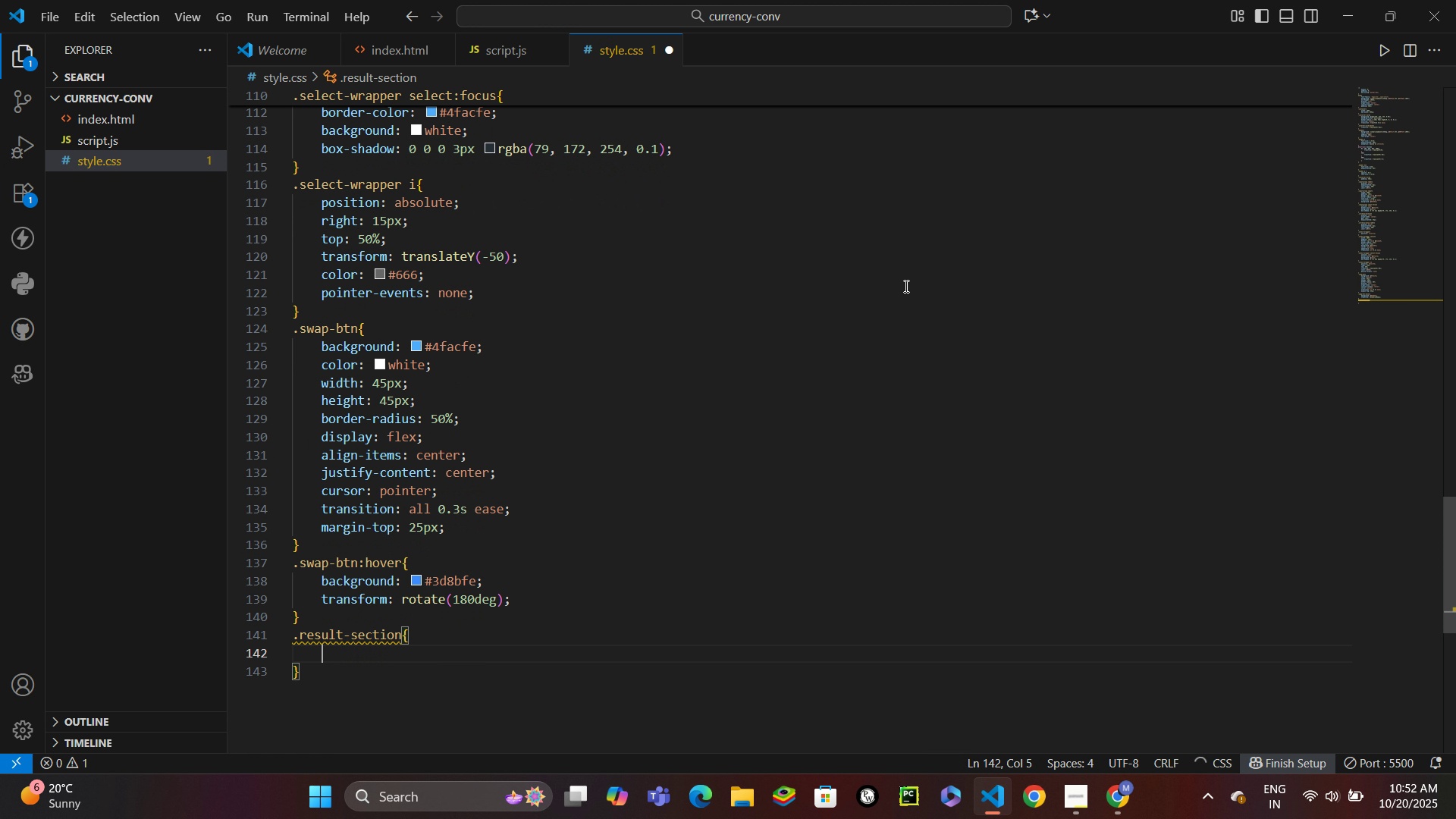 
key(Enter)
 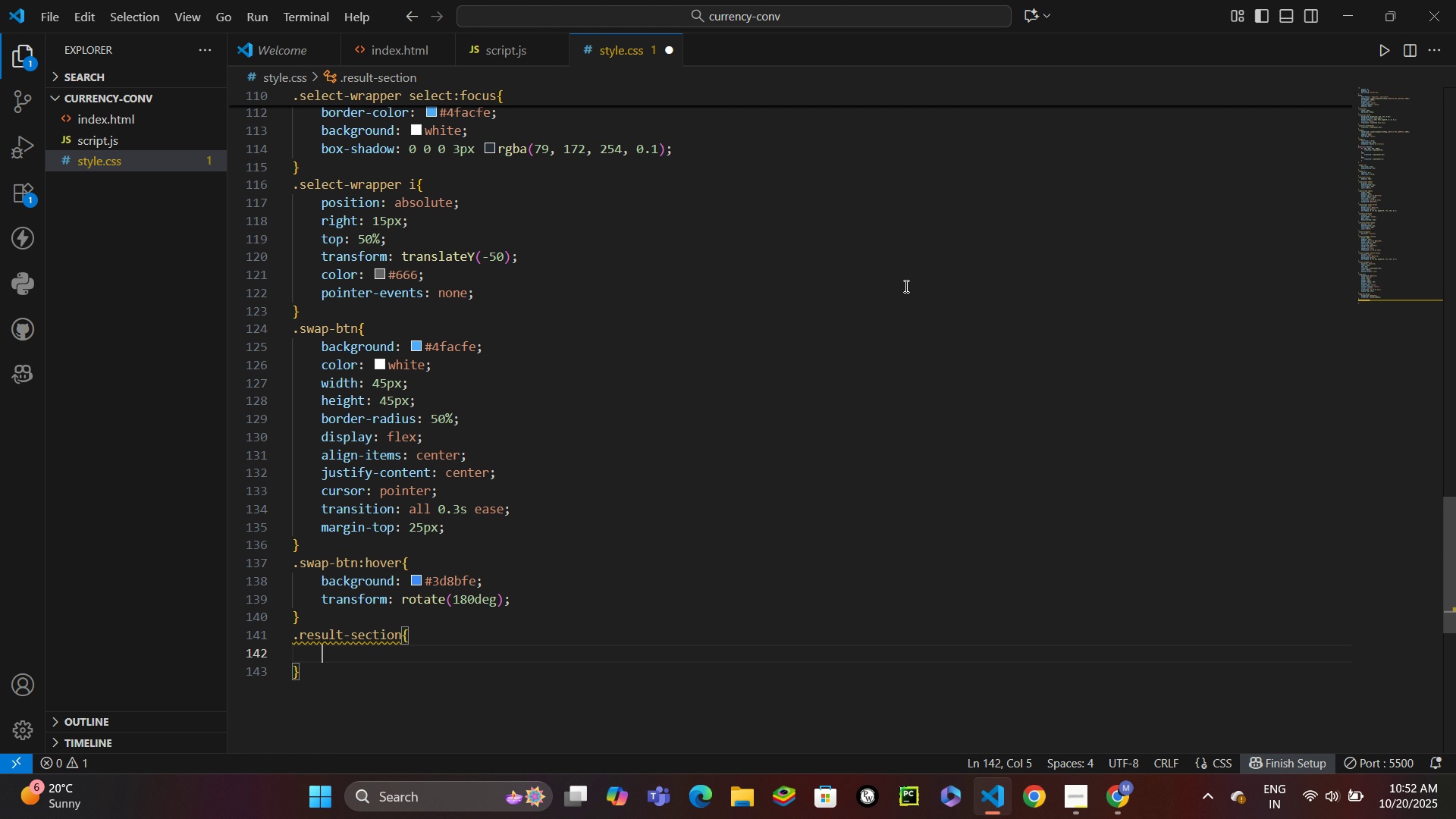 
type(mart)
 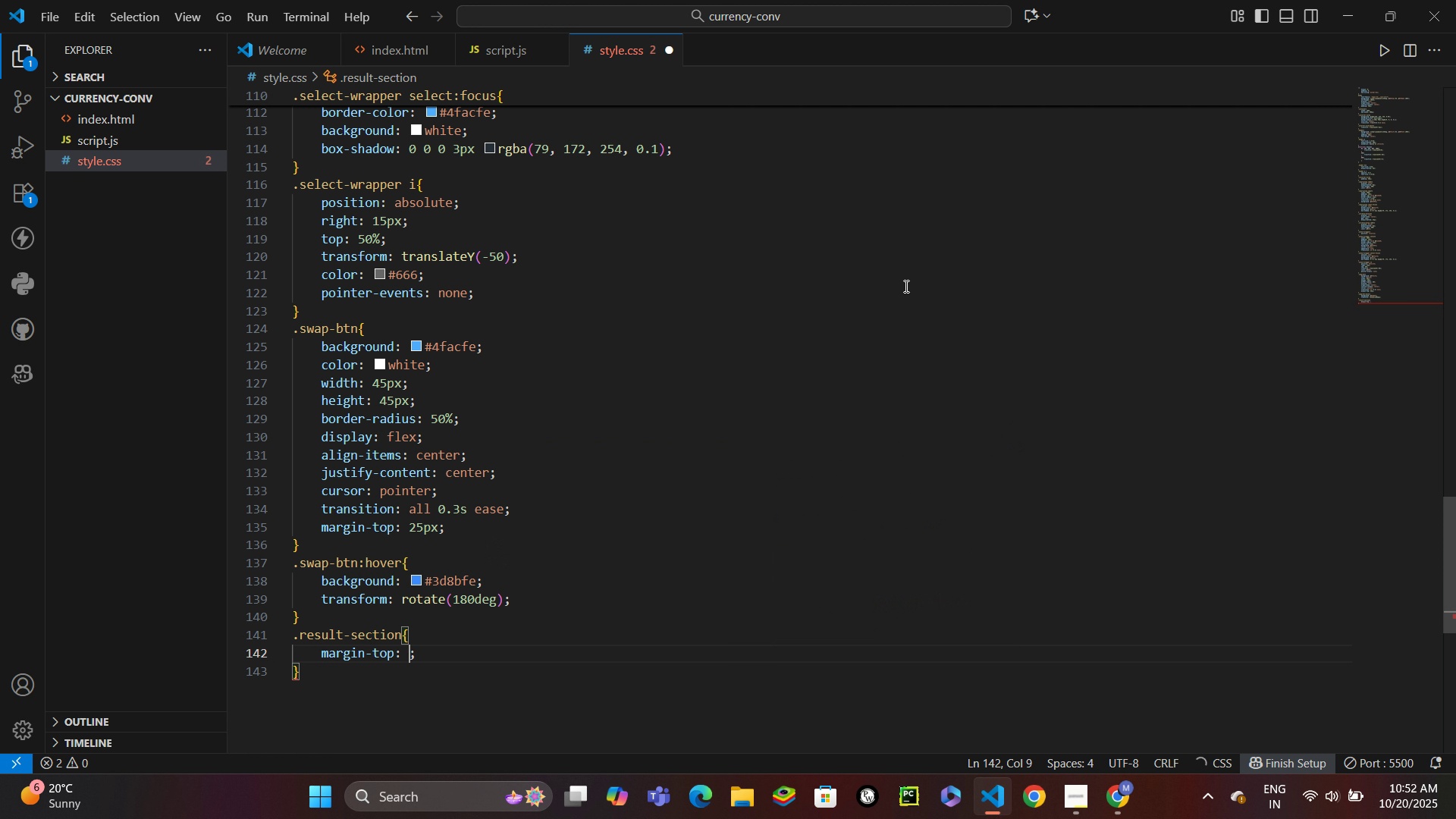 
key(Enter)
 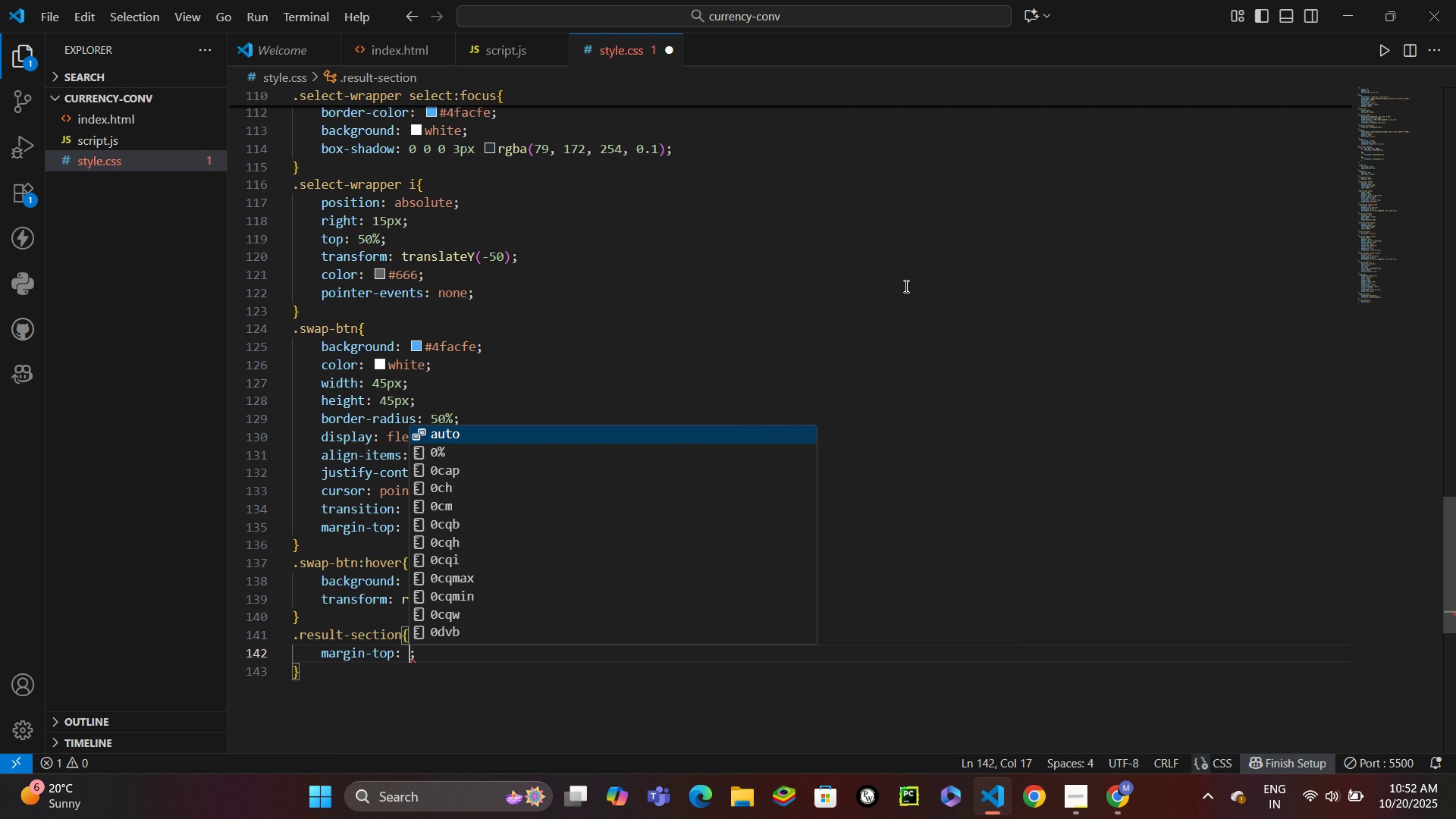 
type(25px)
 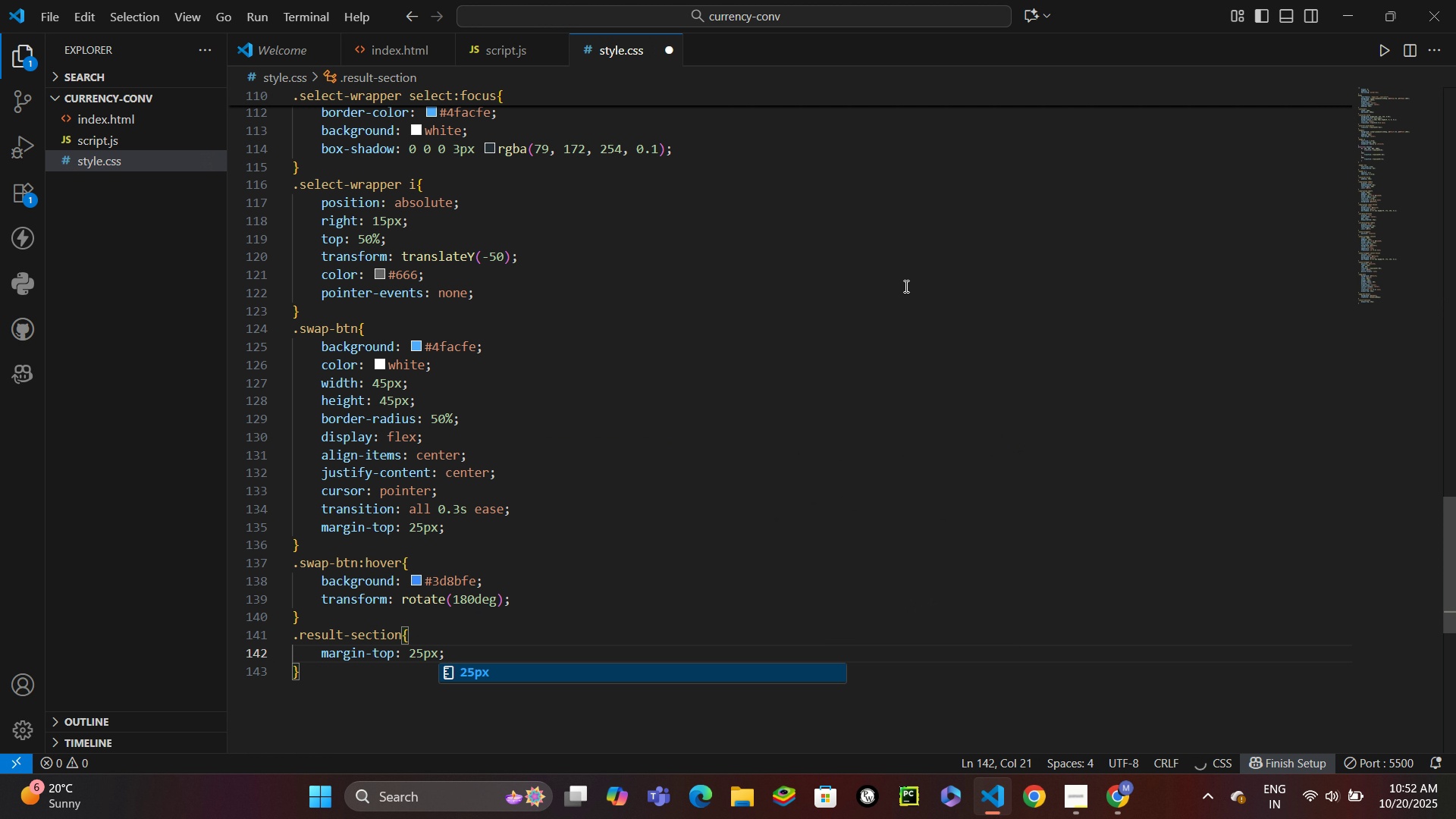 
key(Control+ControlLeft)
 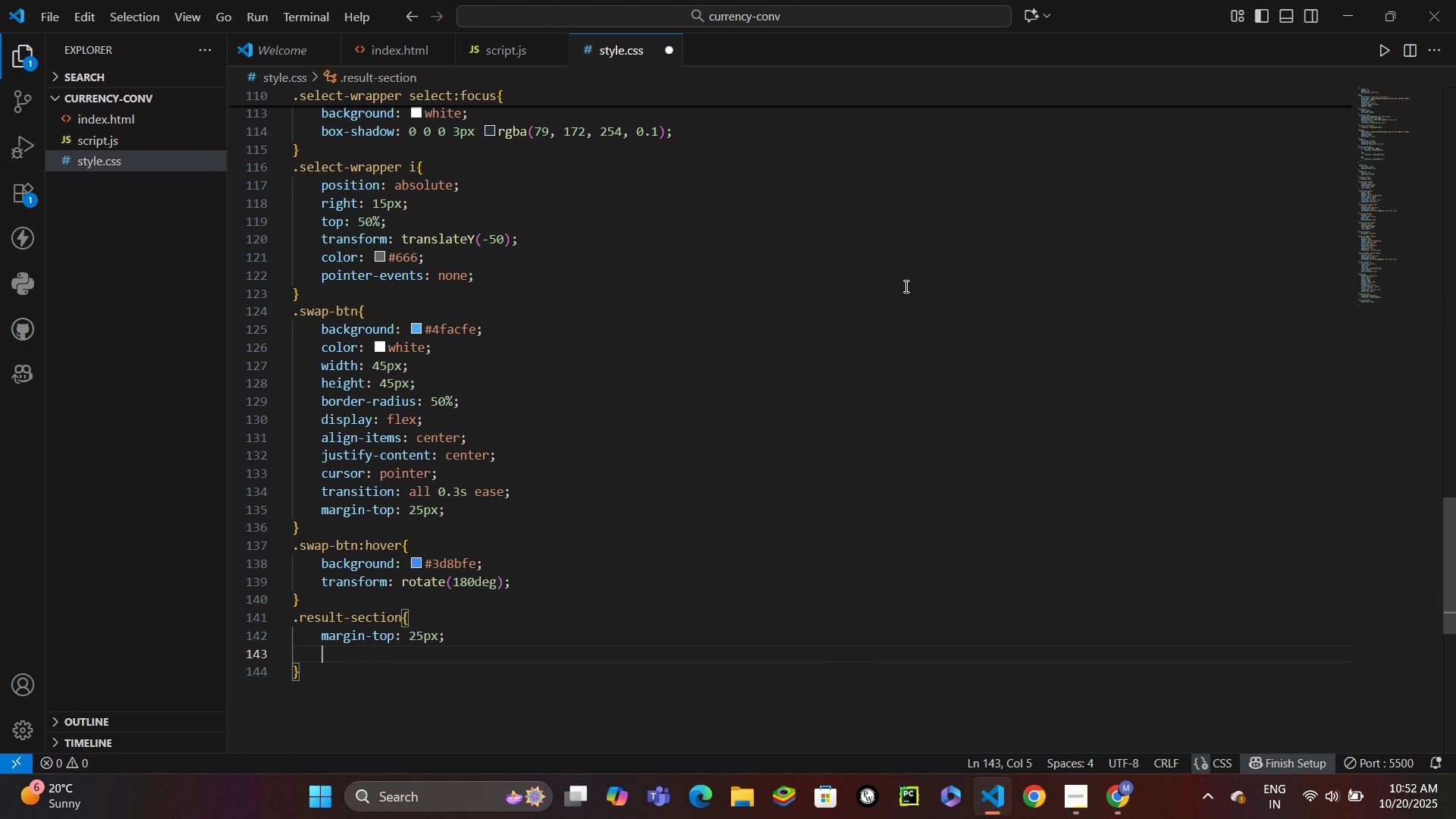 
key(Control+Enter)
 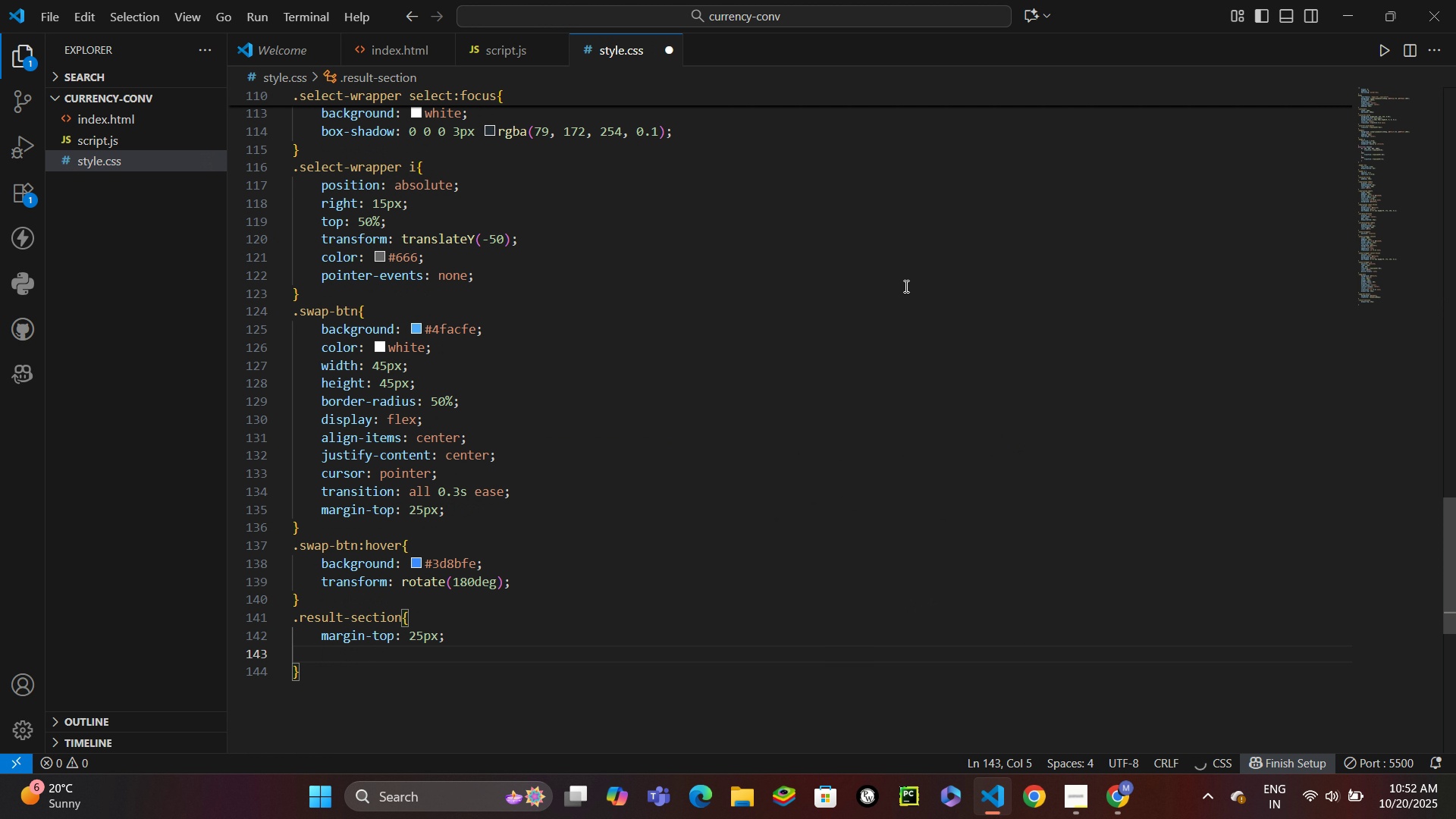 
type(opacity)
 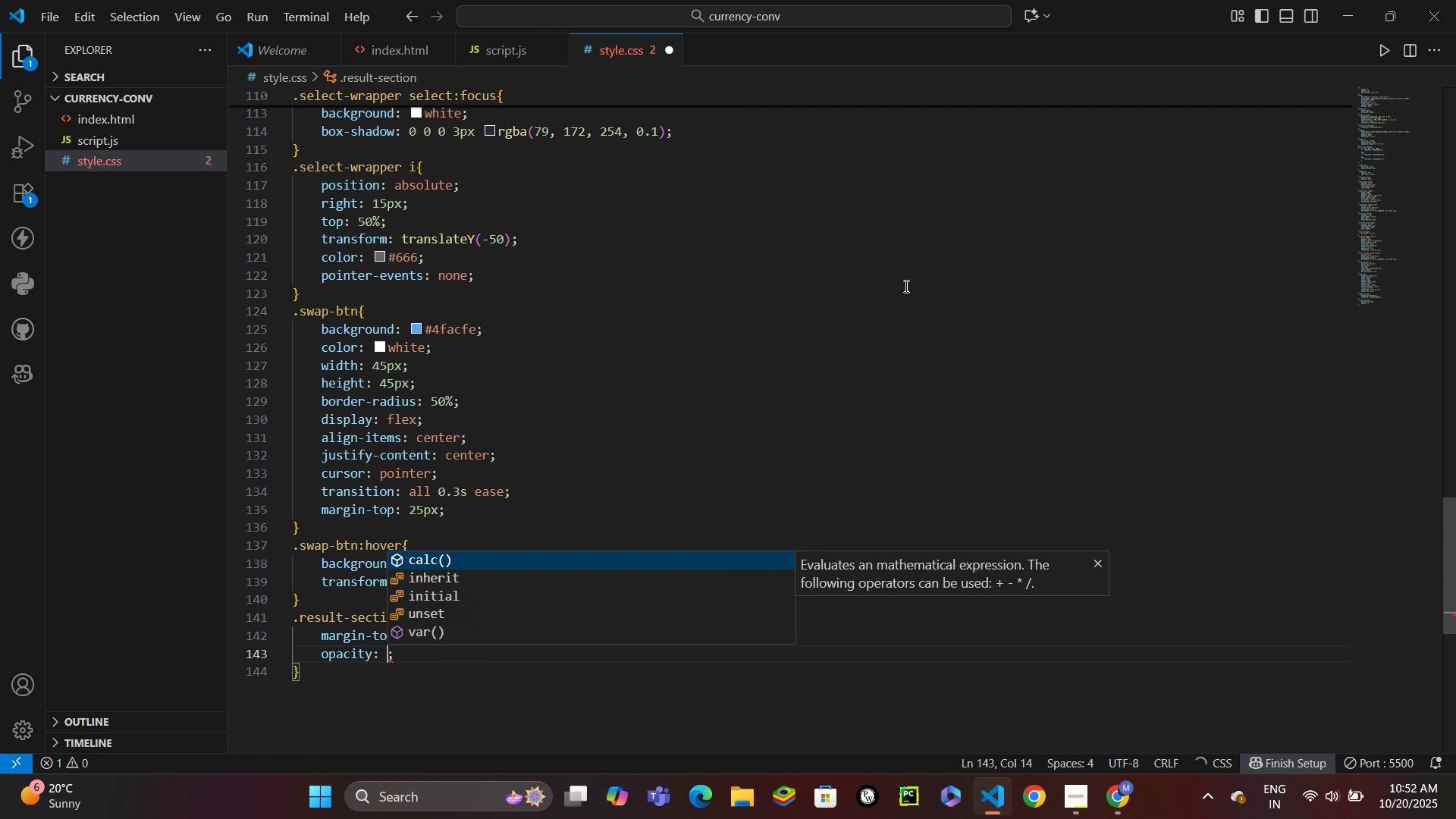 
key(Enter)
 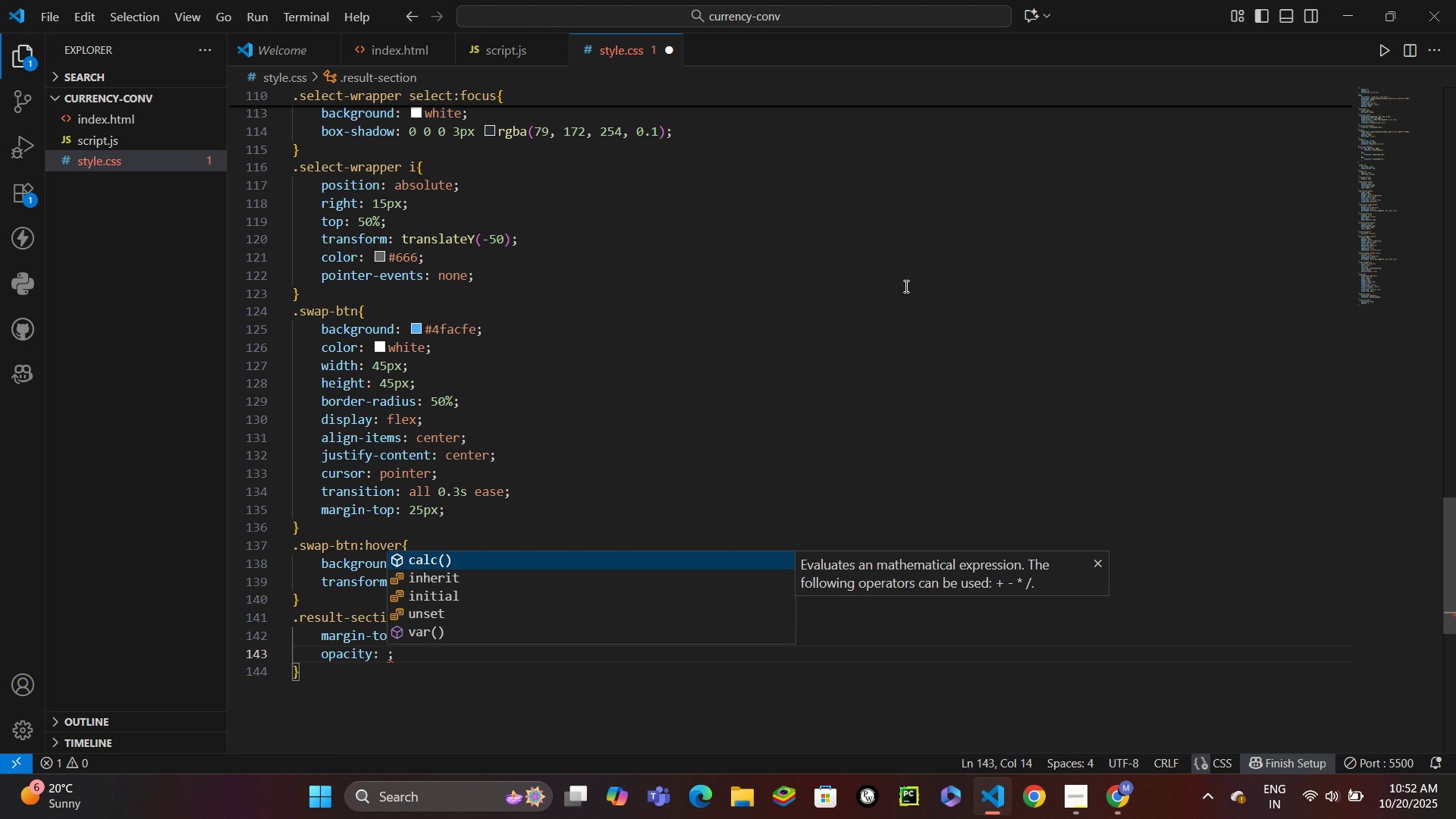 
key(0)
 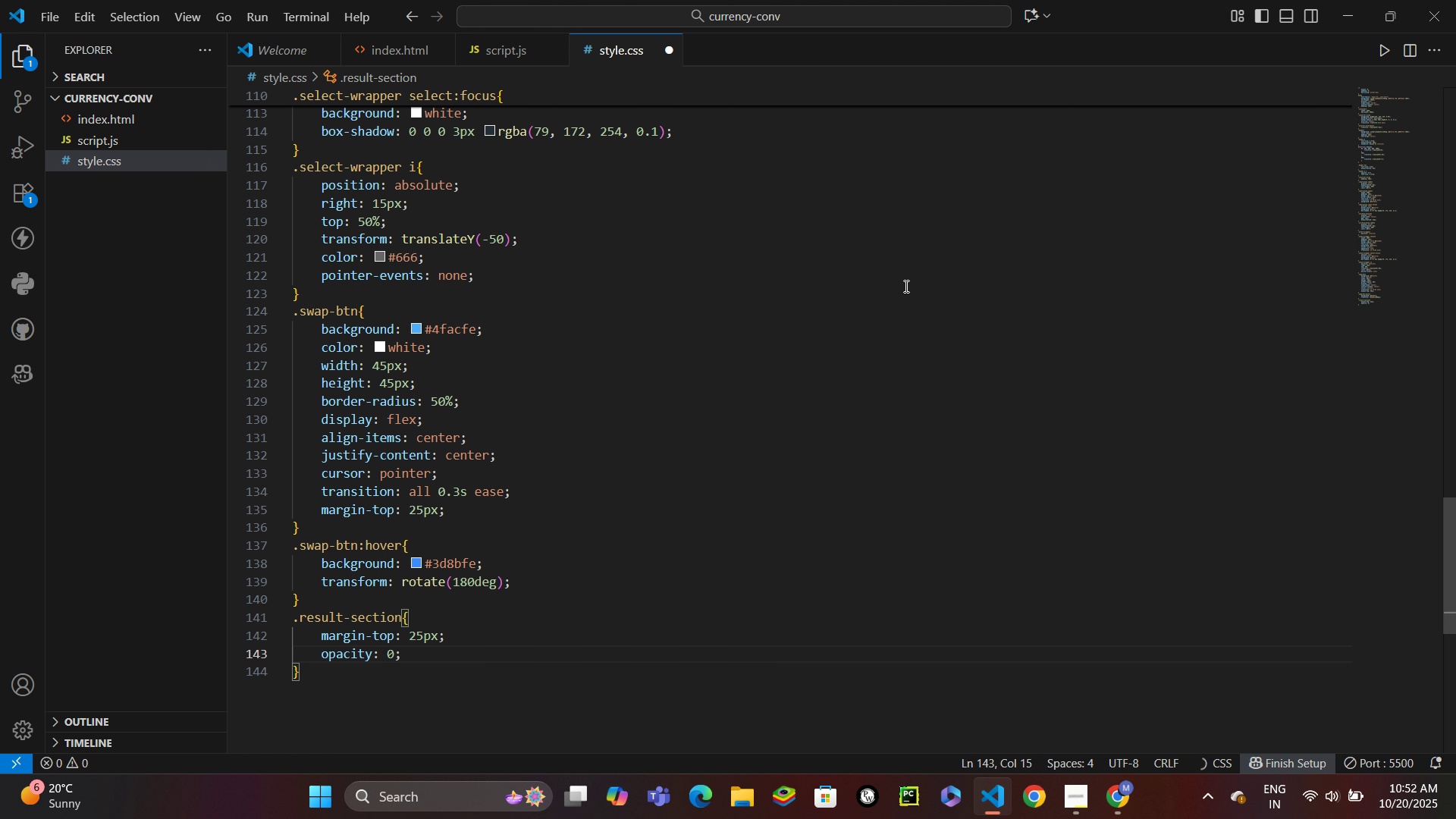 
key(Control+Enter)
 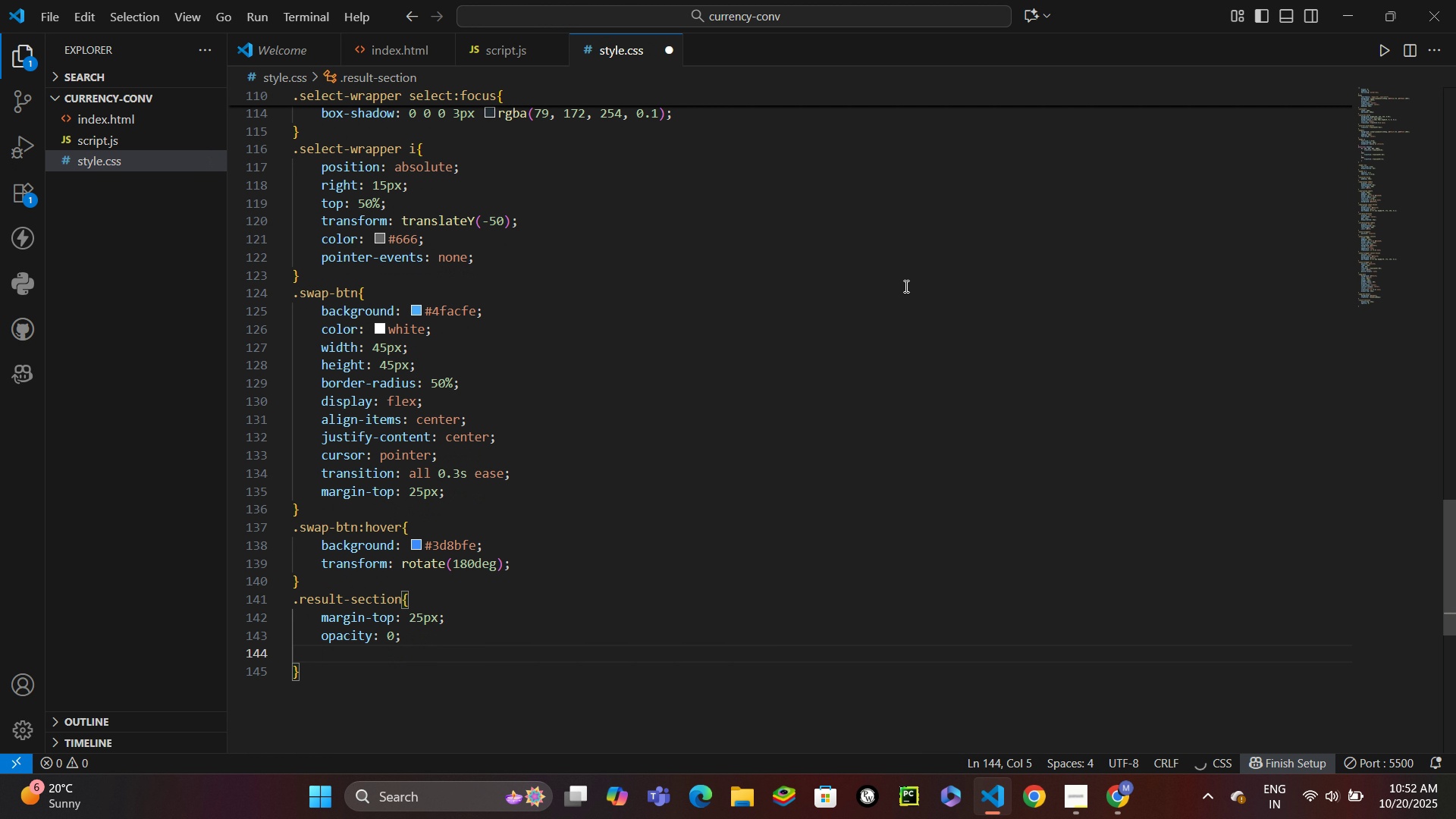 
type(transf)
 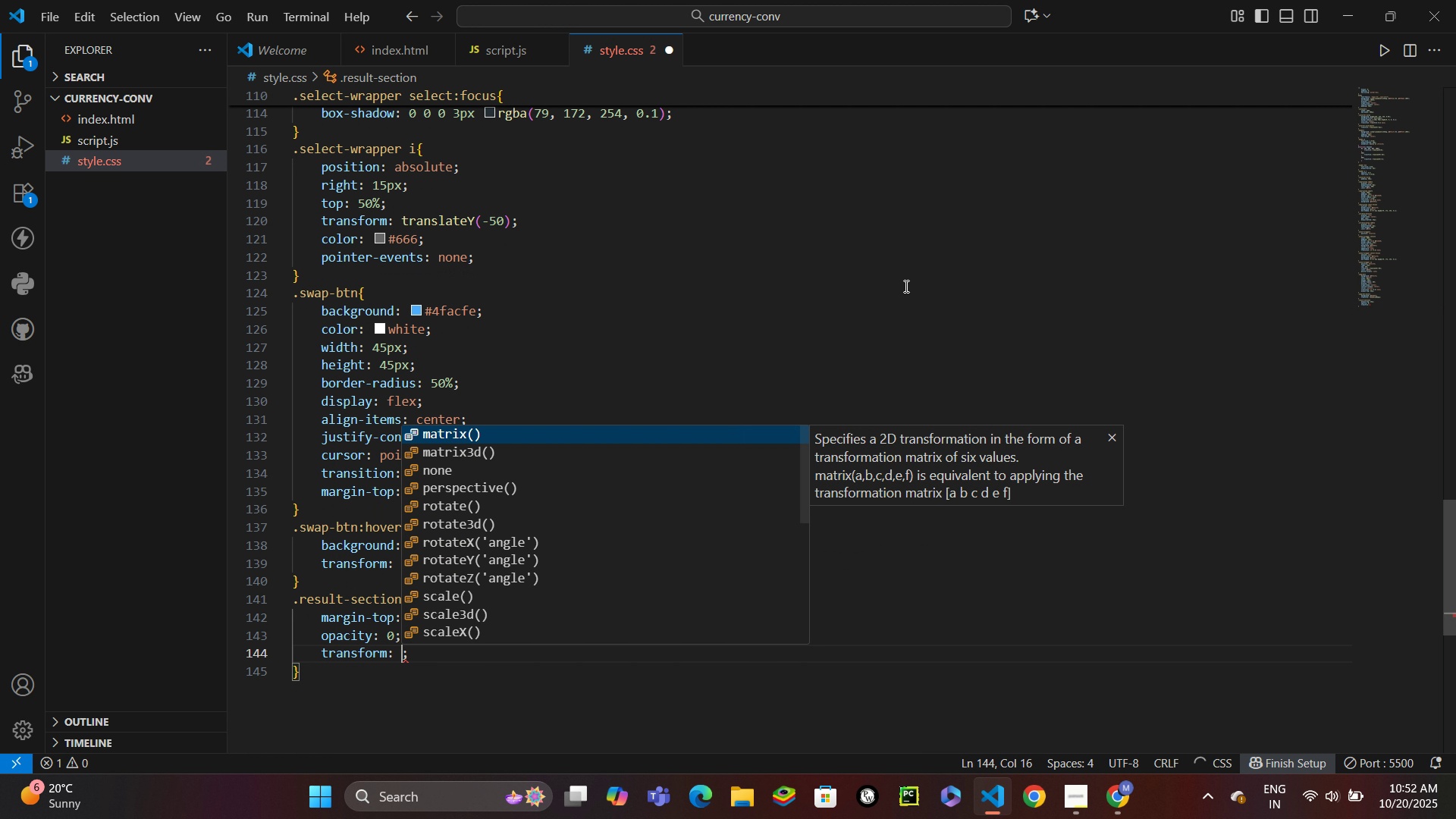 
key(Enter)
 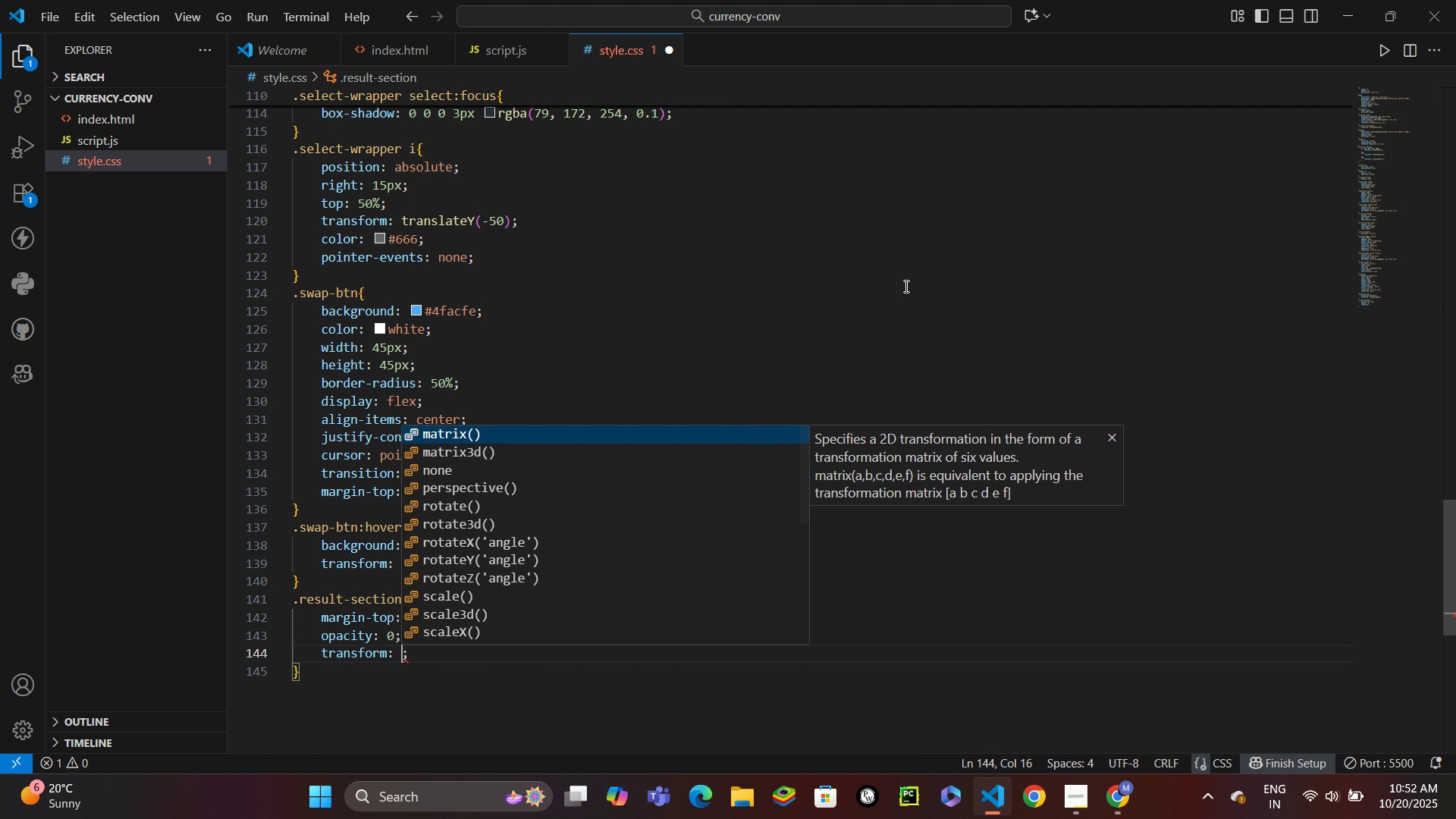 
type(try)
 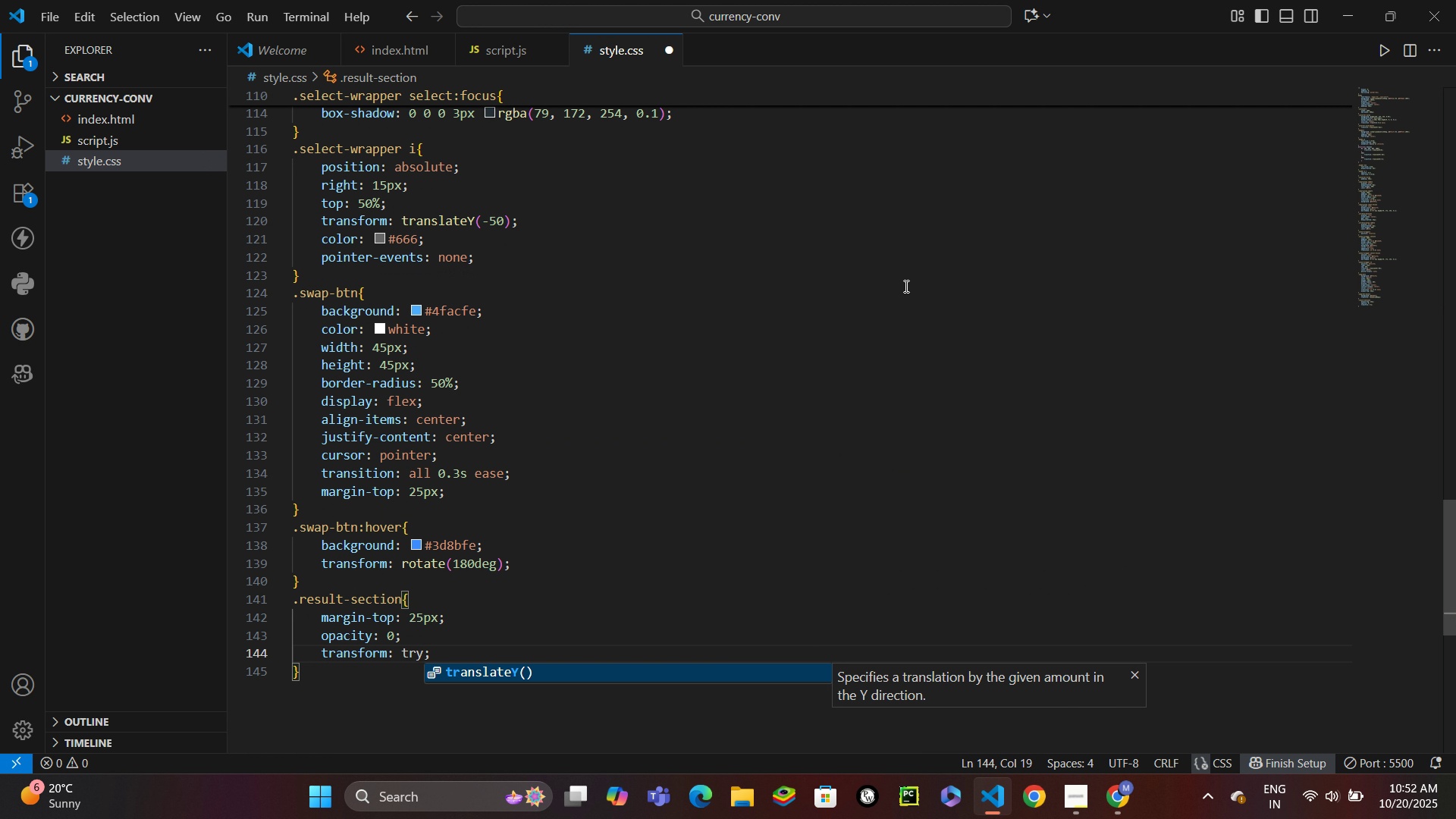 
key(Enter)
 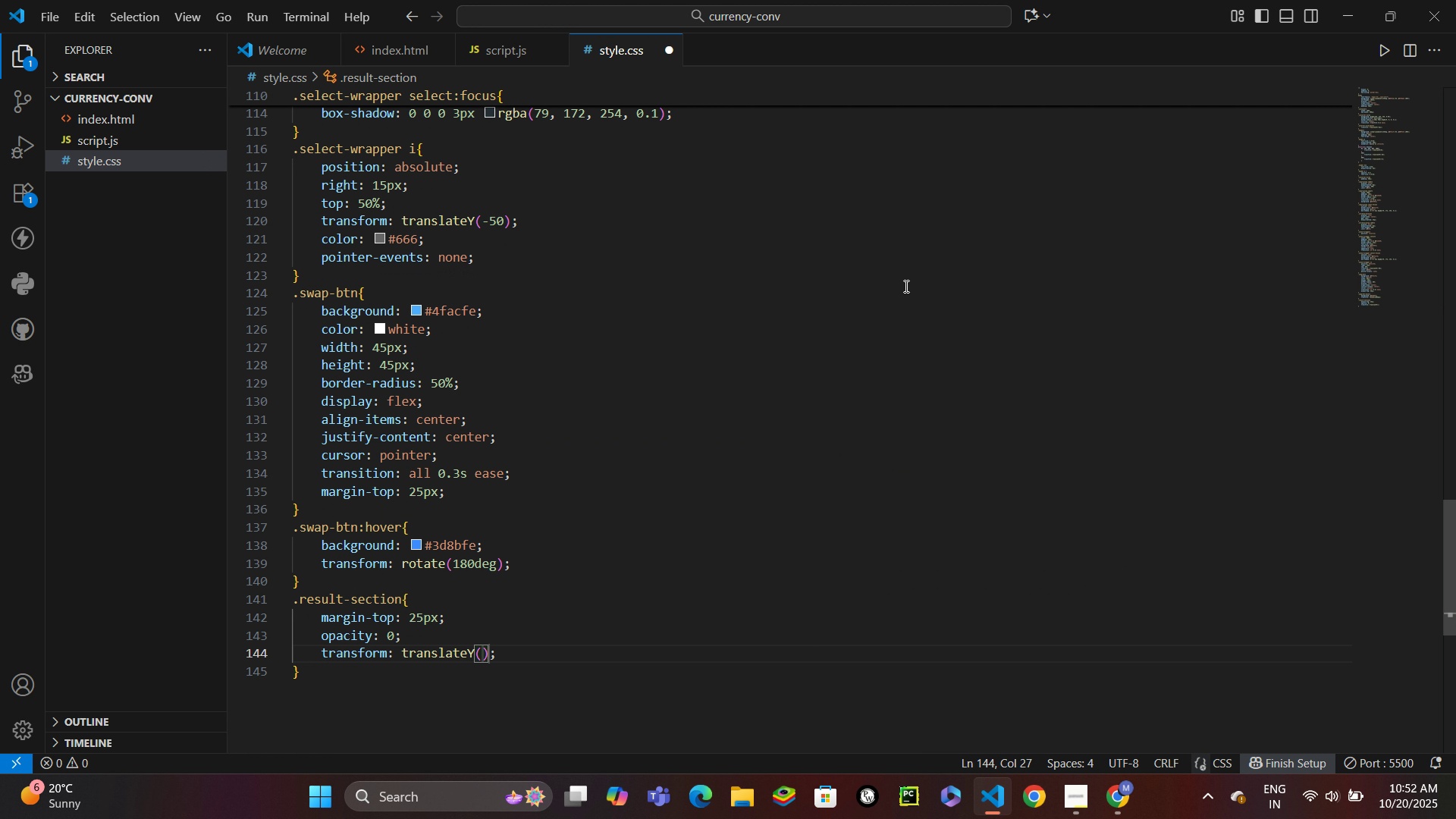 
type(20px)
 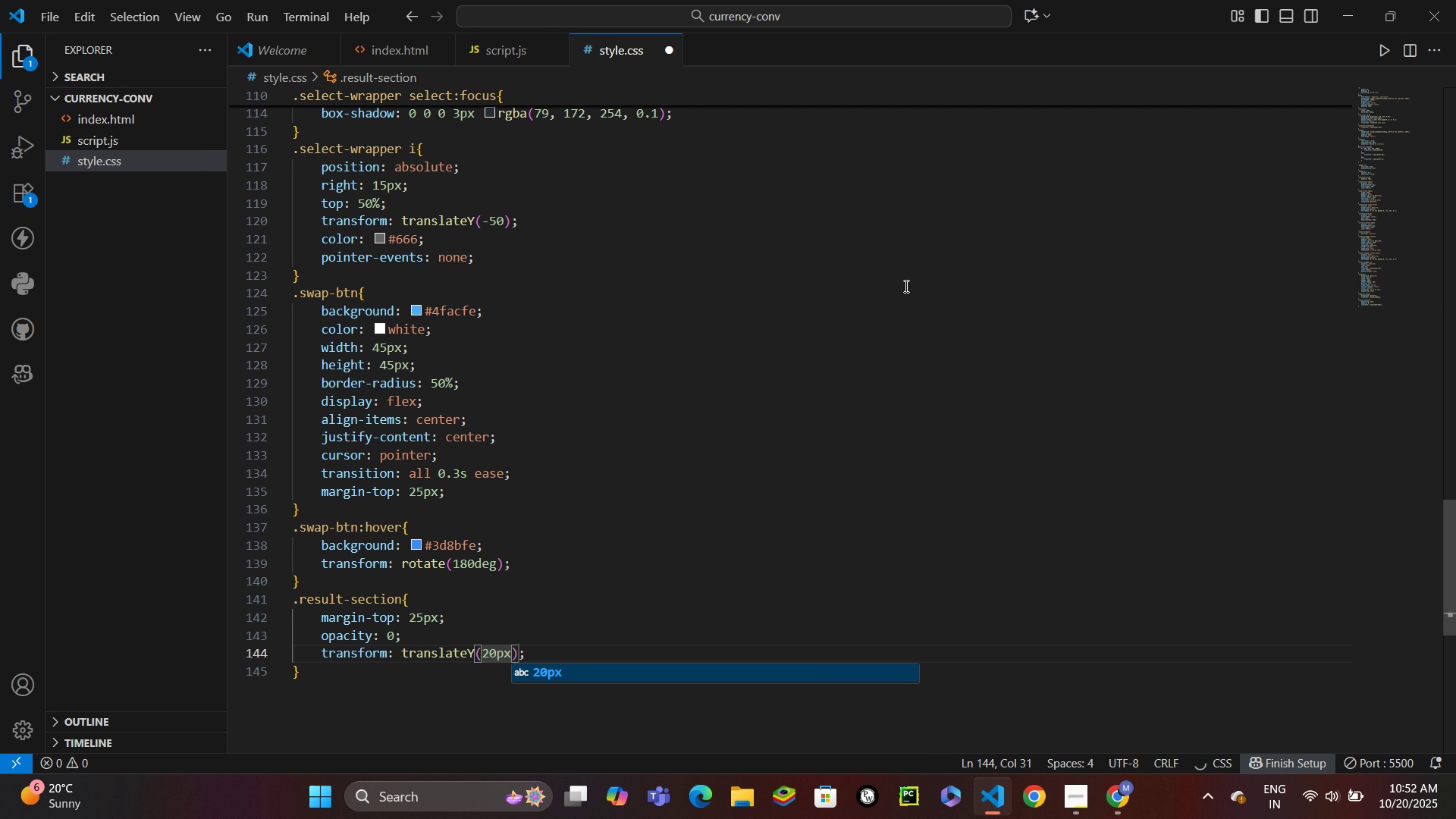 
key(Control+Enter)
 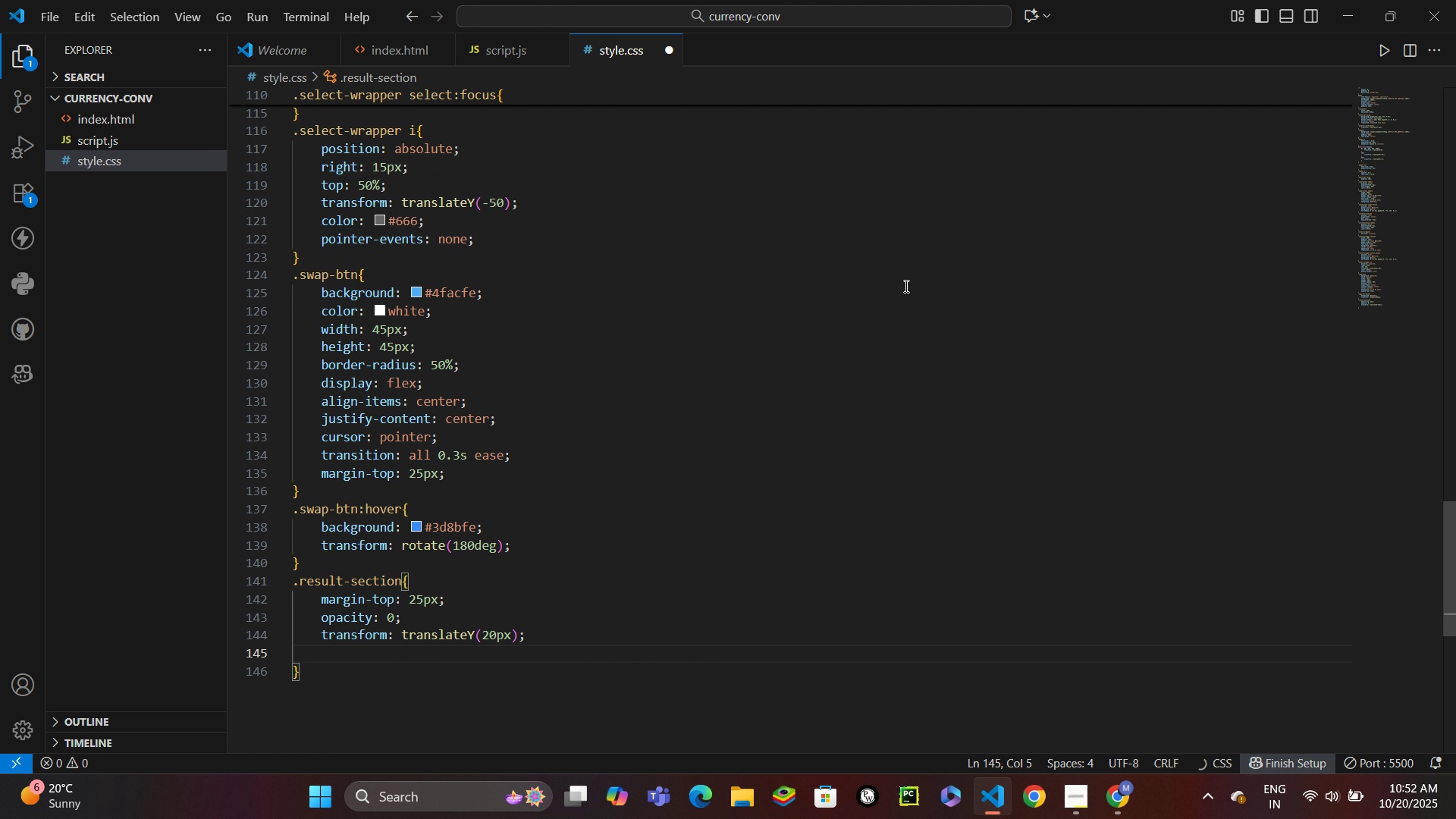 
type(transi)
 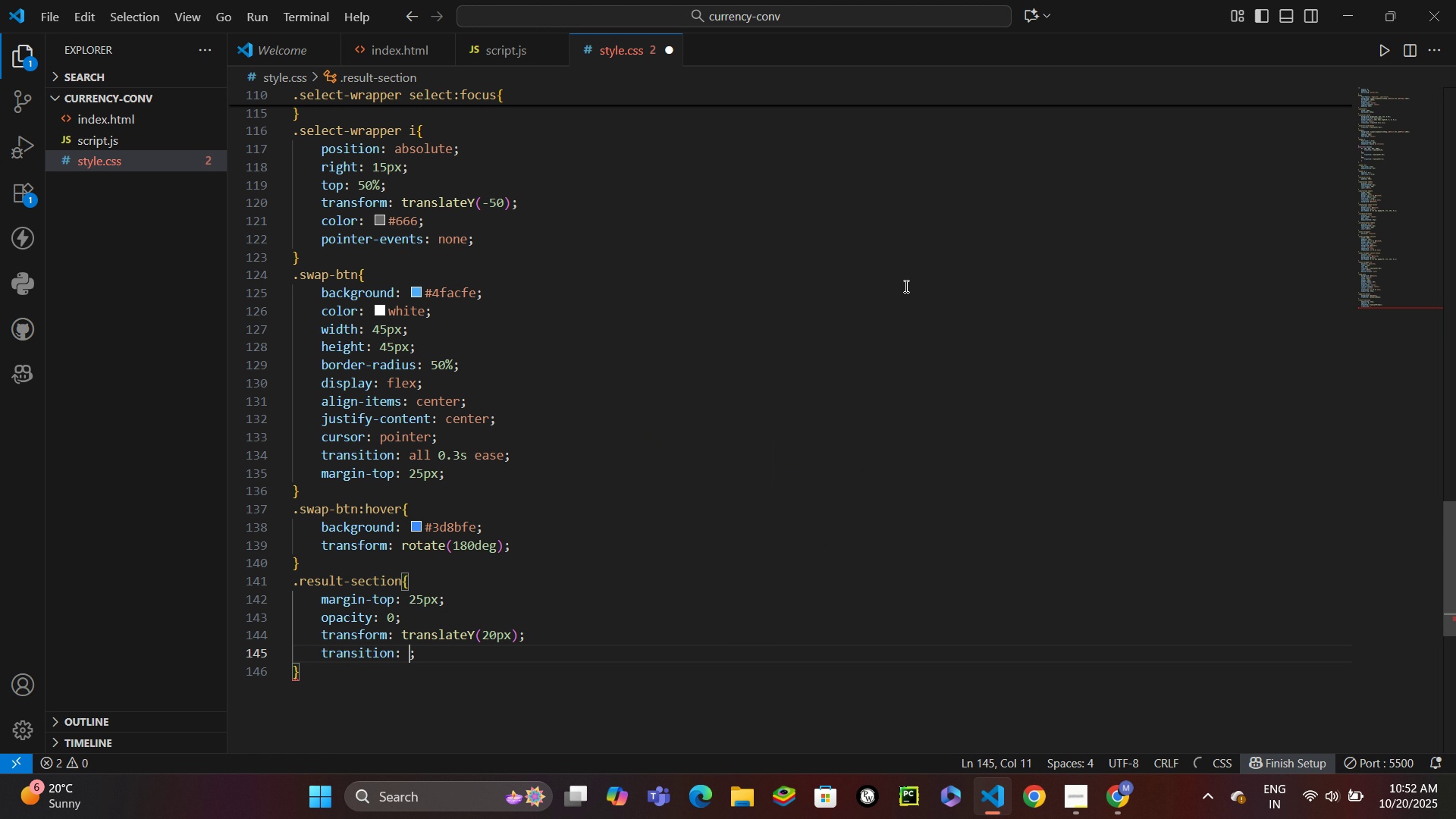 
key(Enter)
 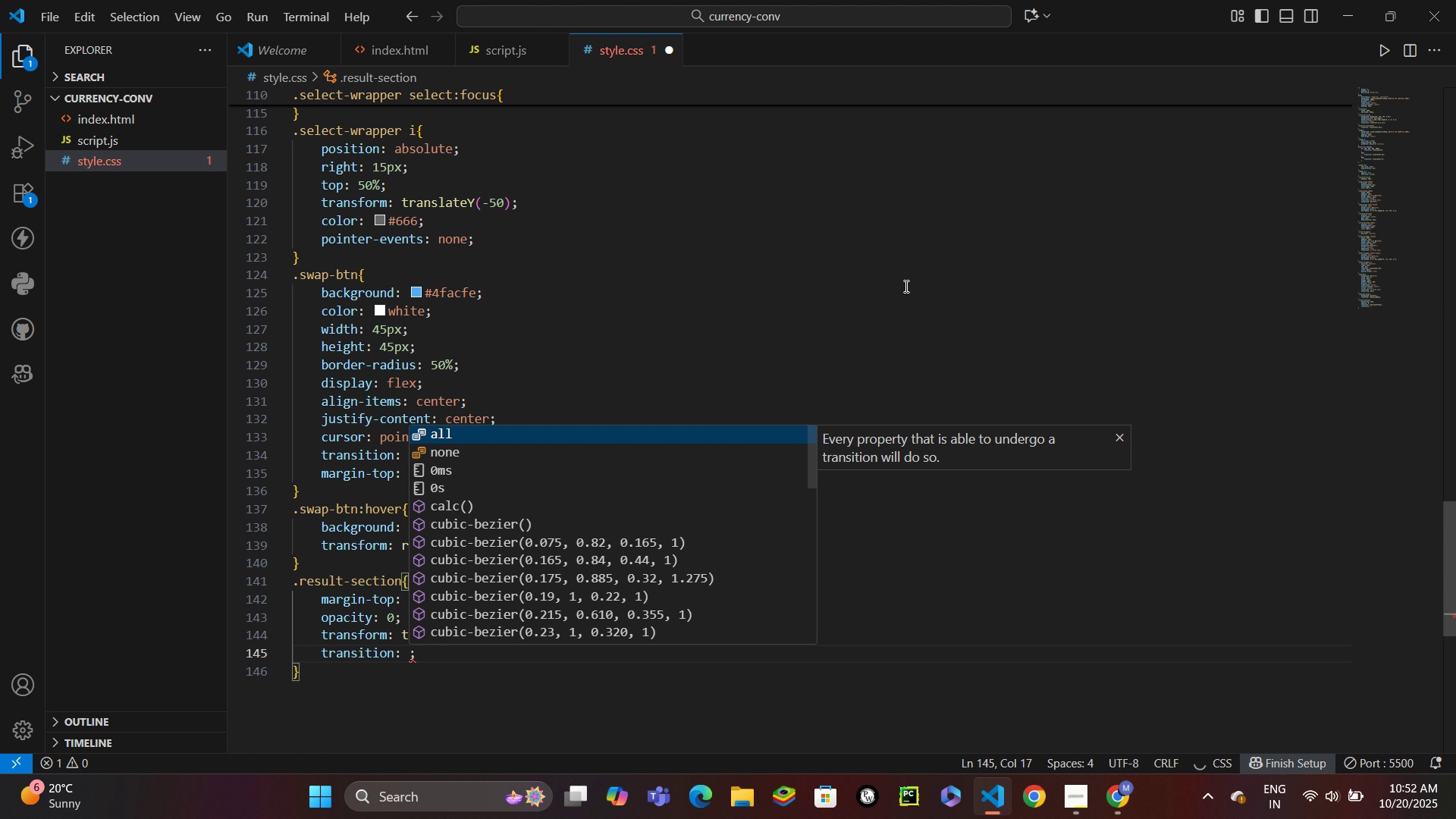 
type(all 0.3s ease)
 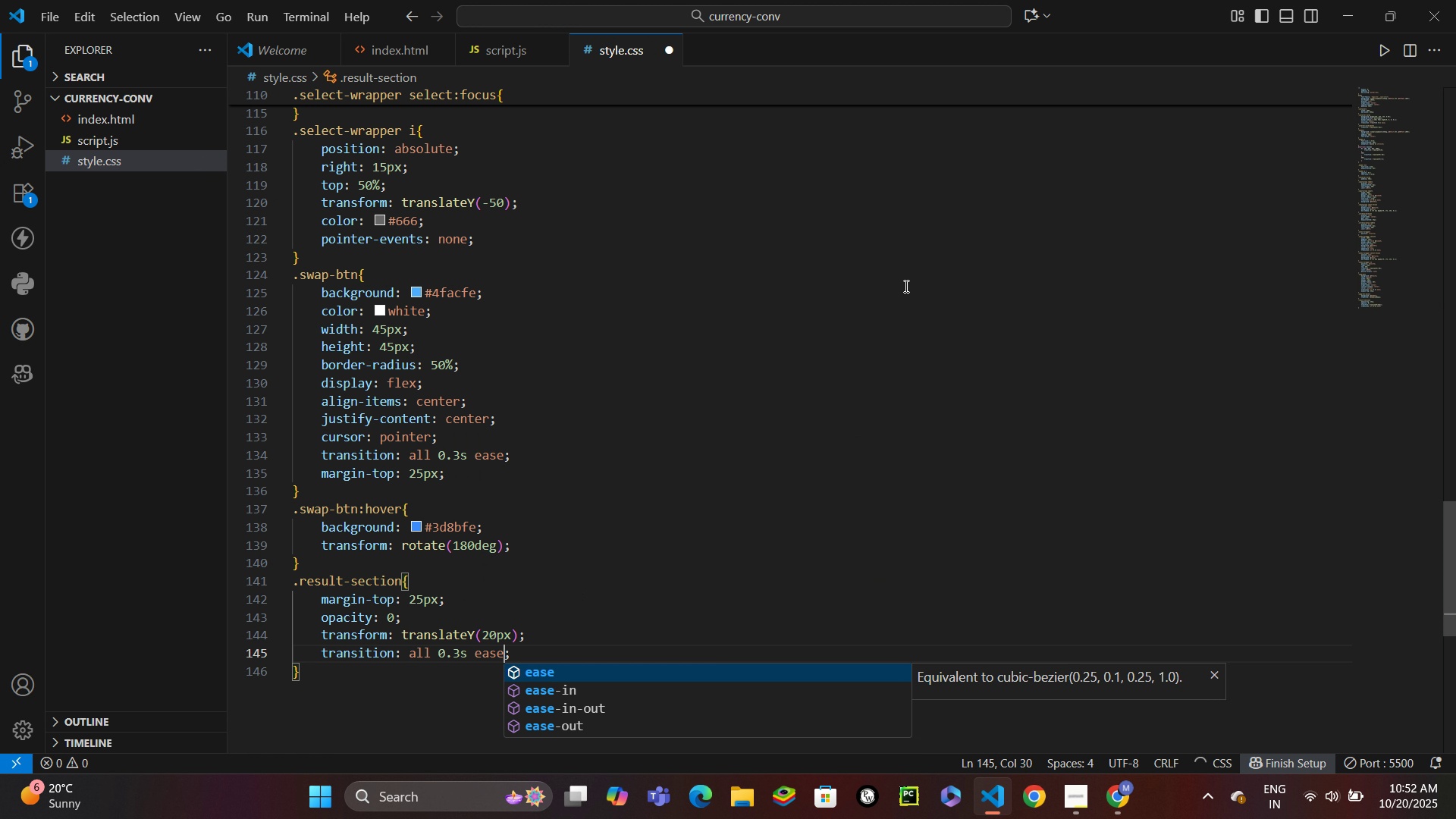 
key(Control+Enter)
 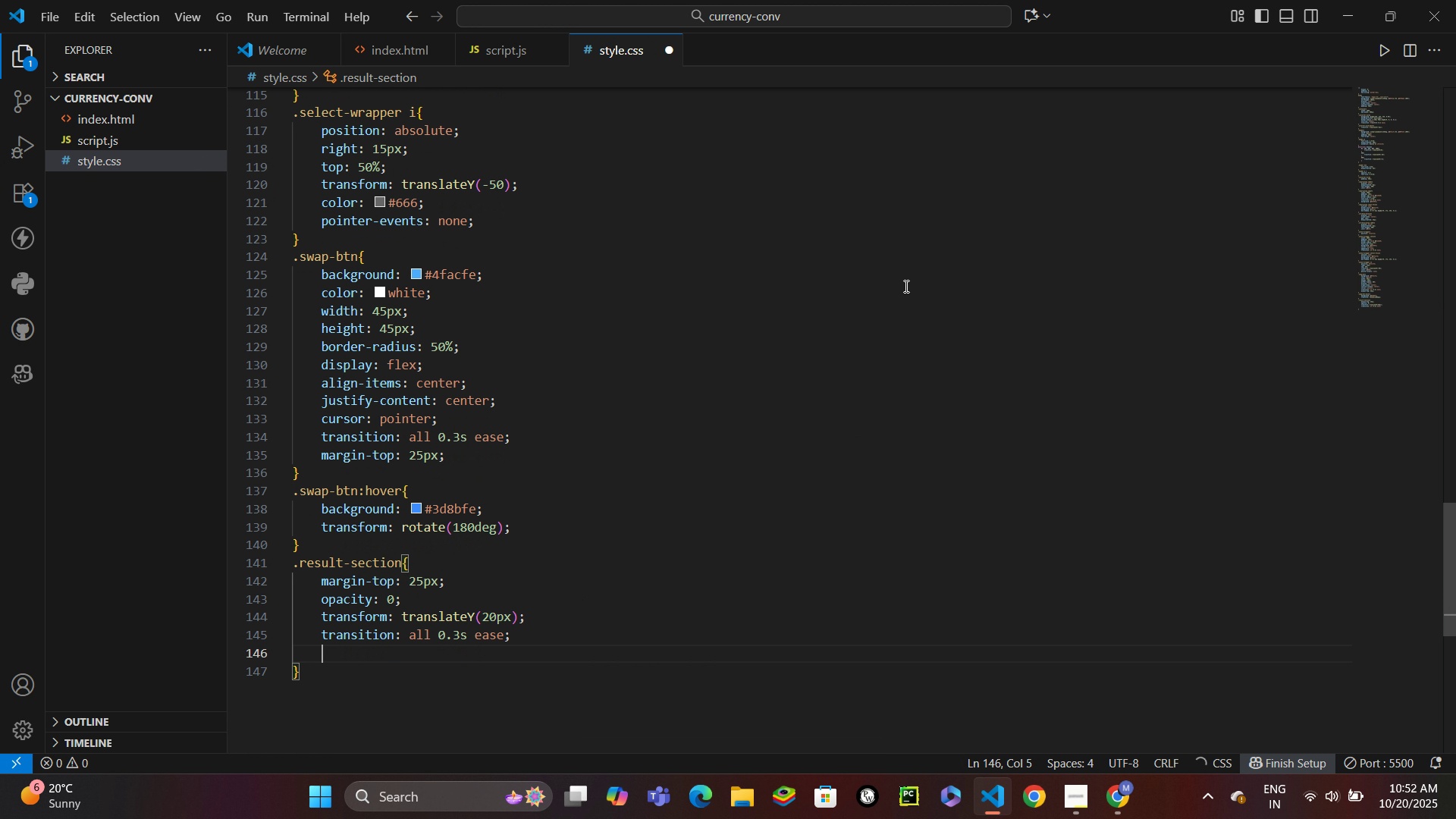 
key(Control+Z)
 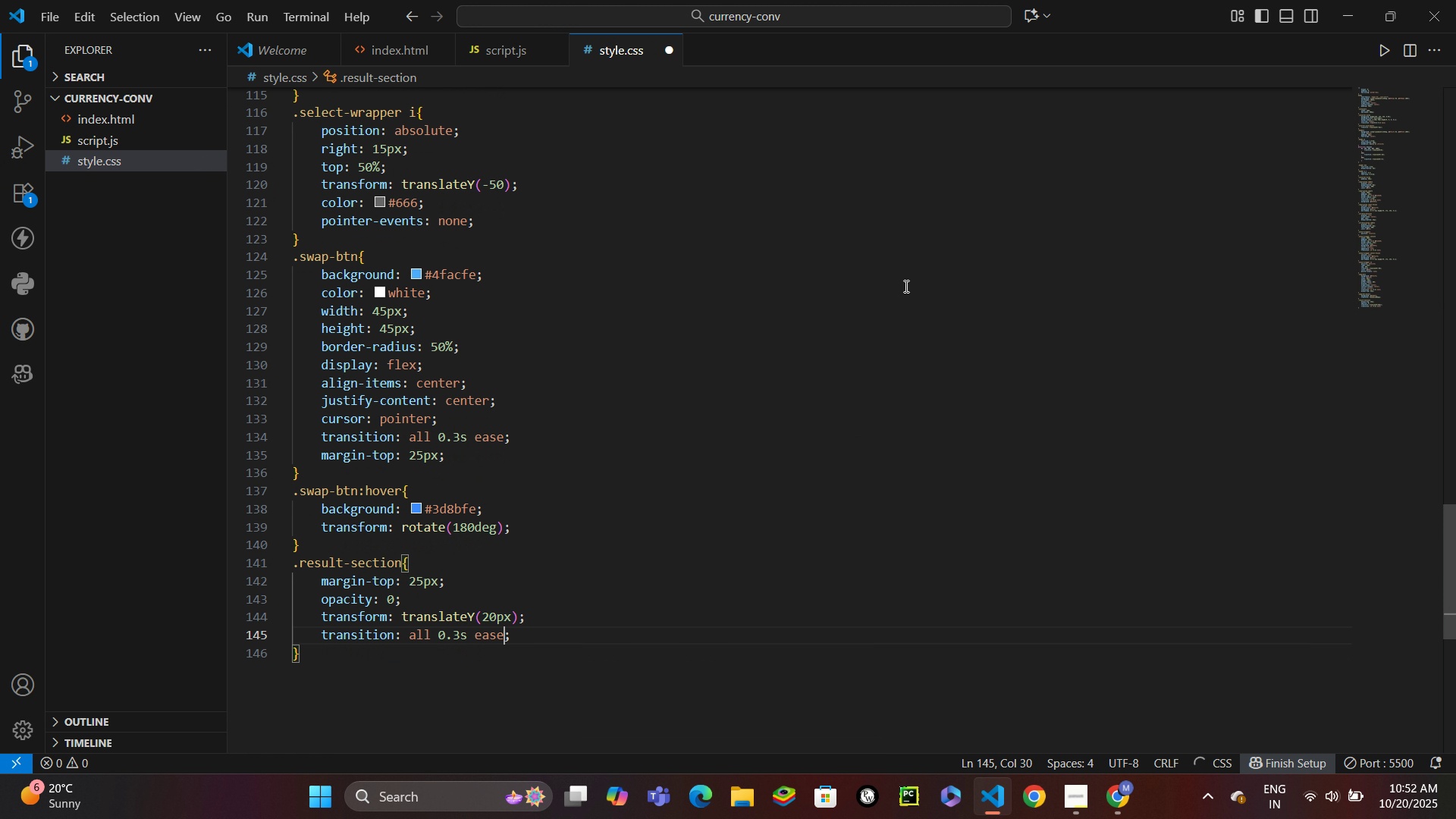 
key(ArrowDown)
 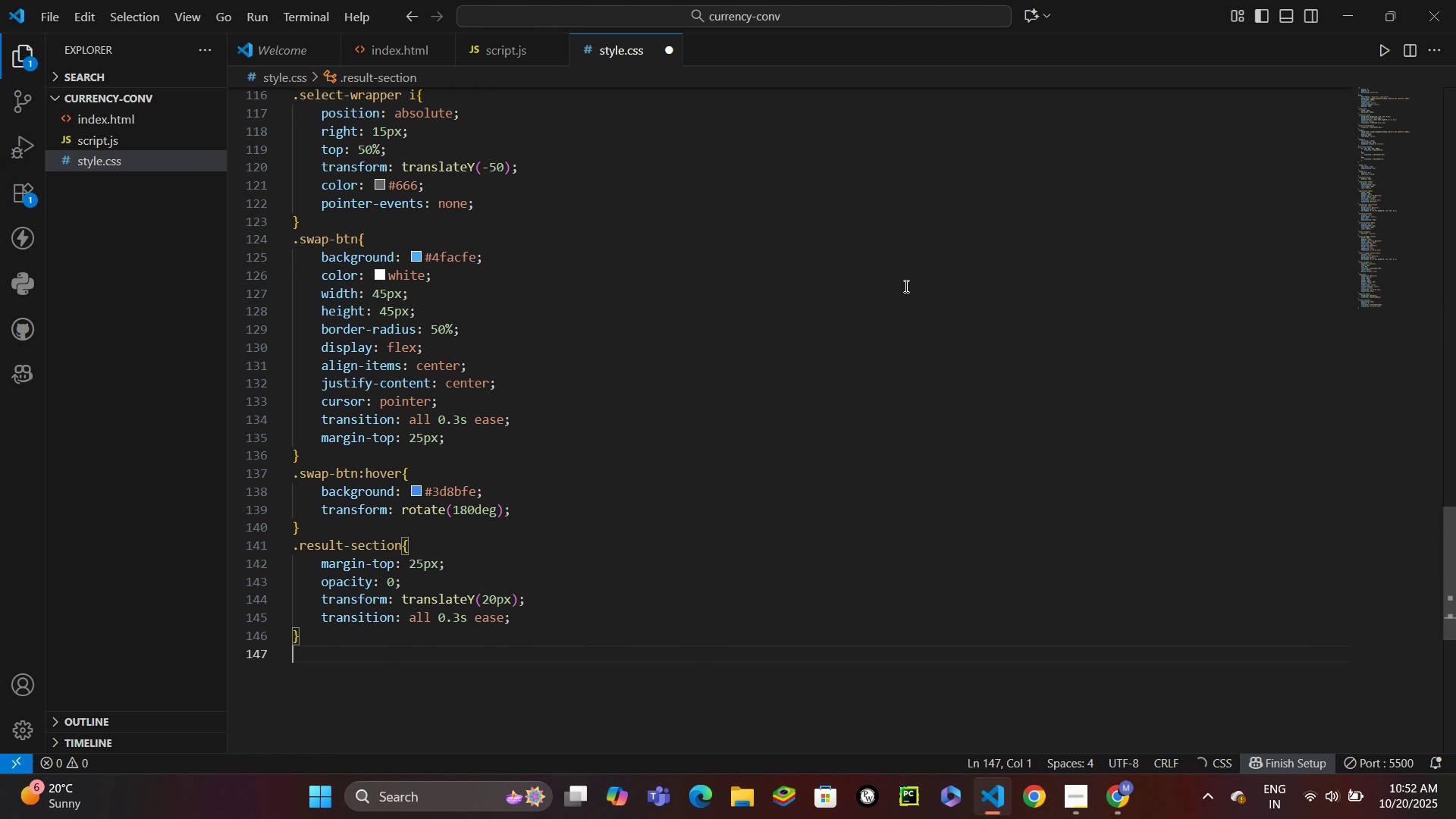 
key(Enter)
 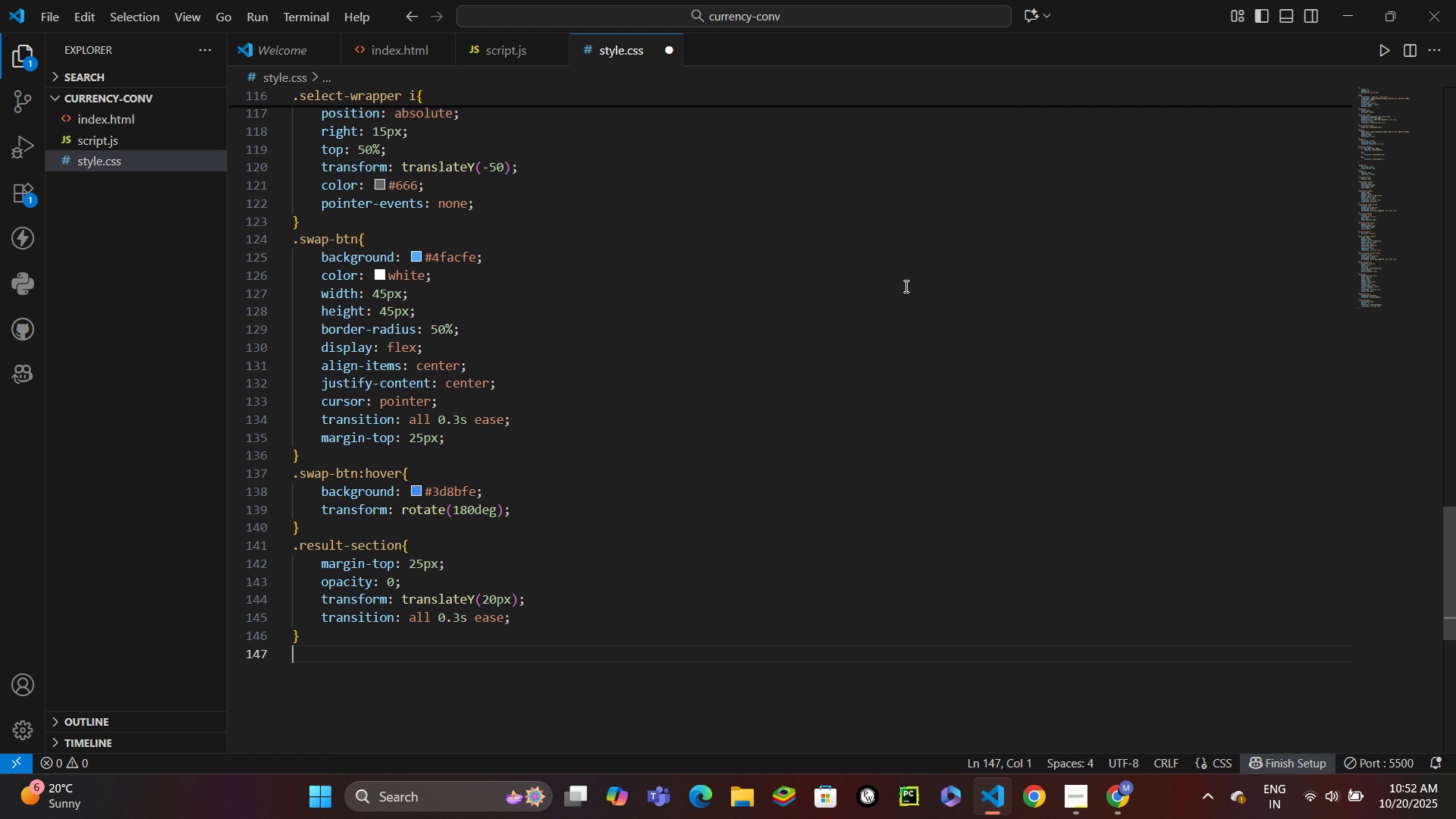 
type(.re)
 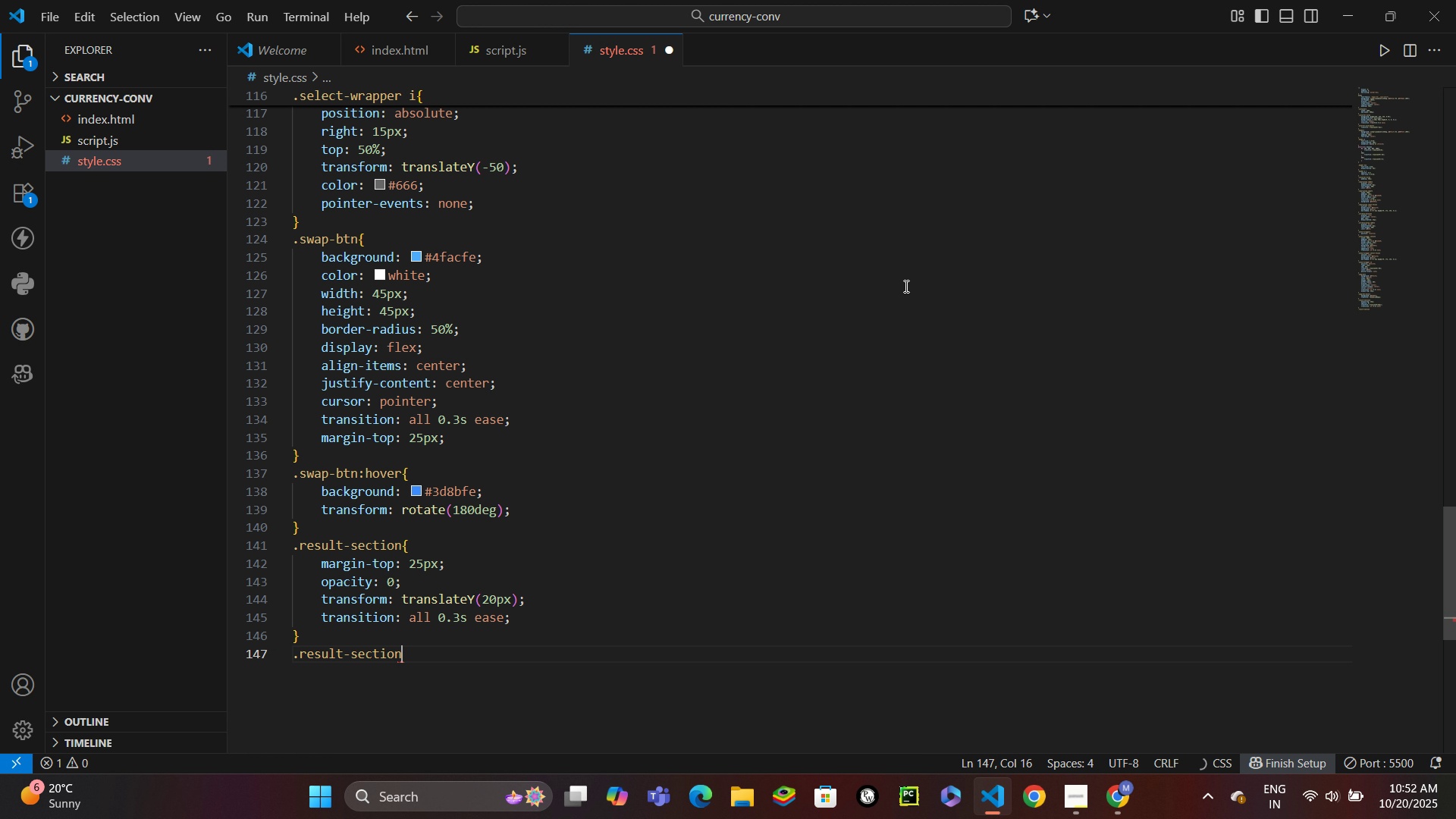 
key(Enter)
 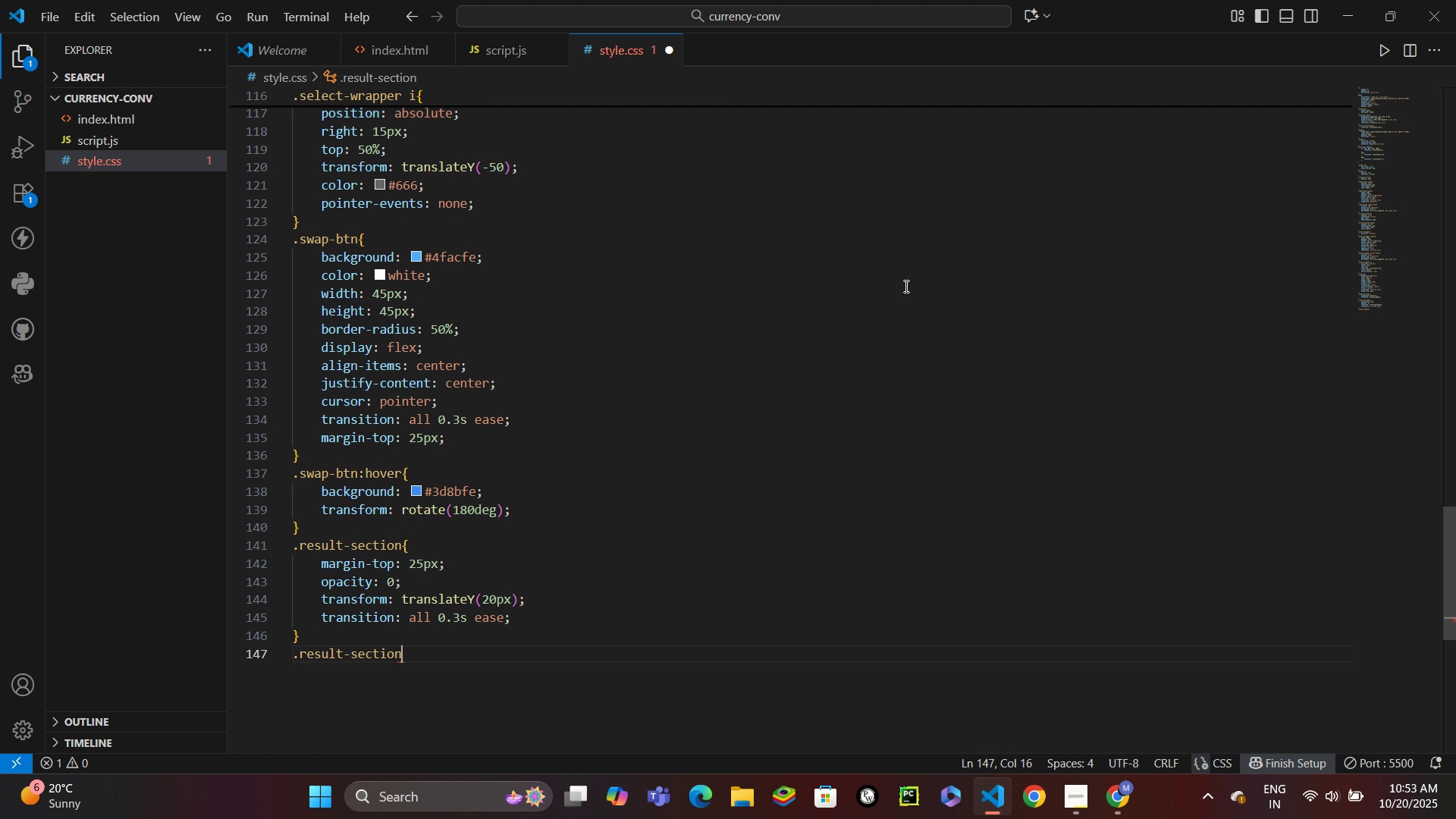 
type(.show{)
 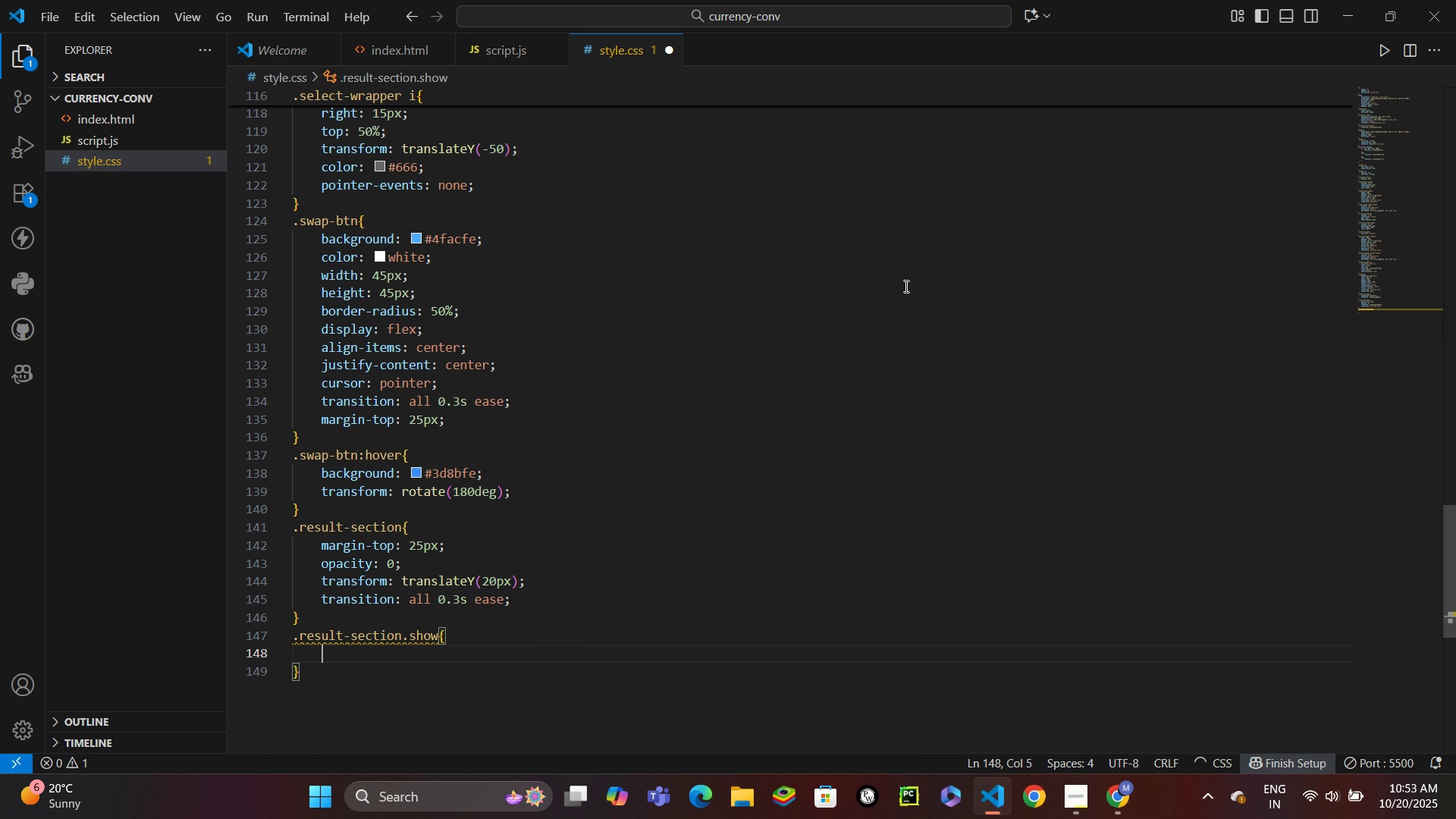 
key(Enter)
 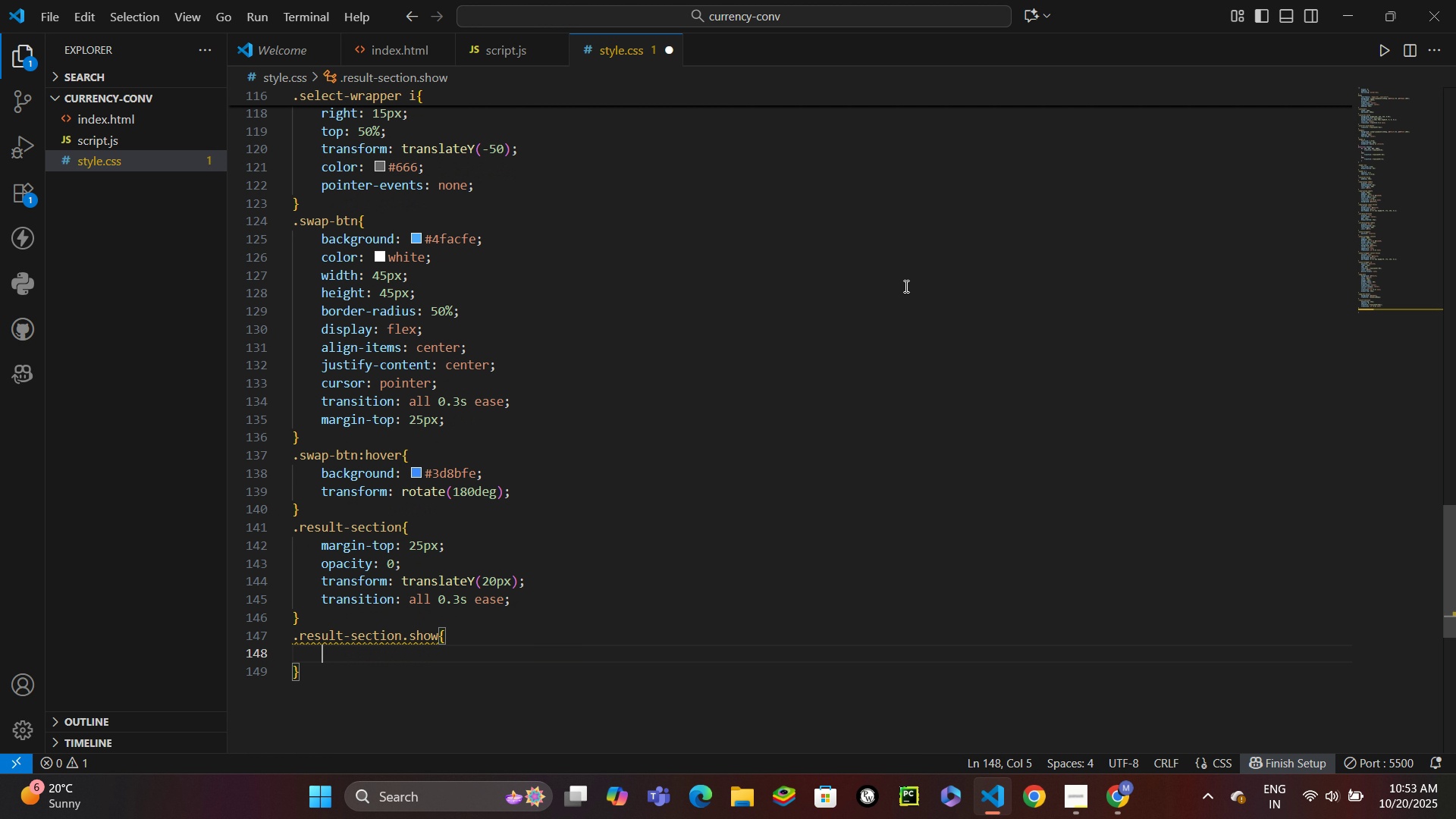 
type(opaci)
 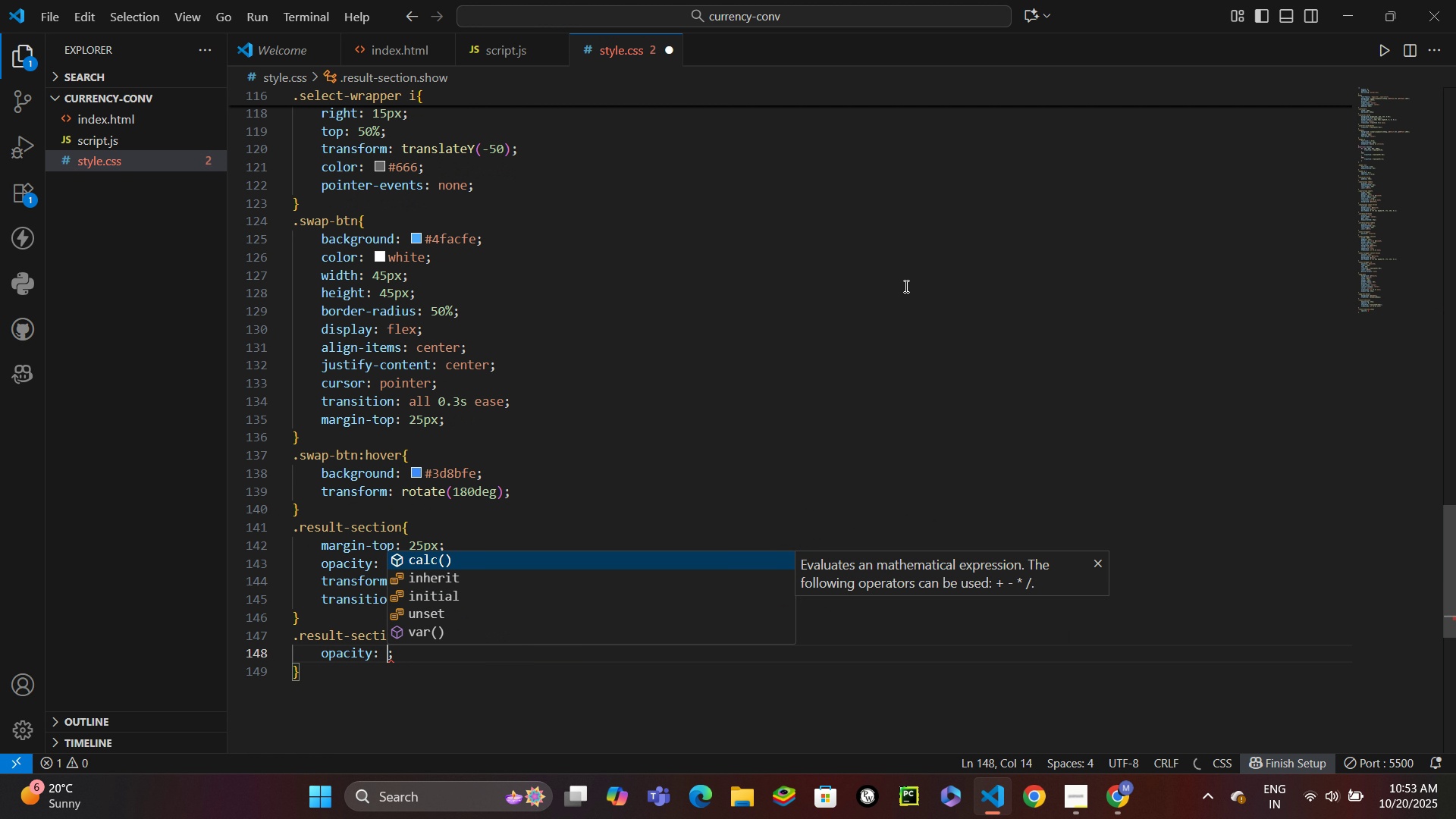 
key(Enter)
 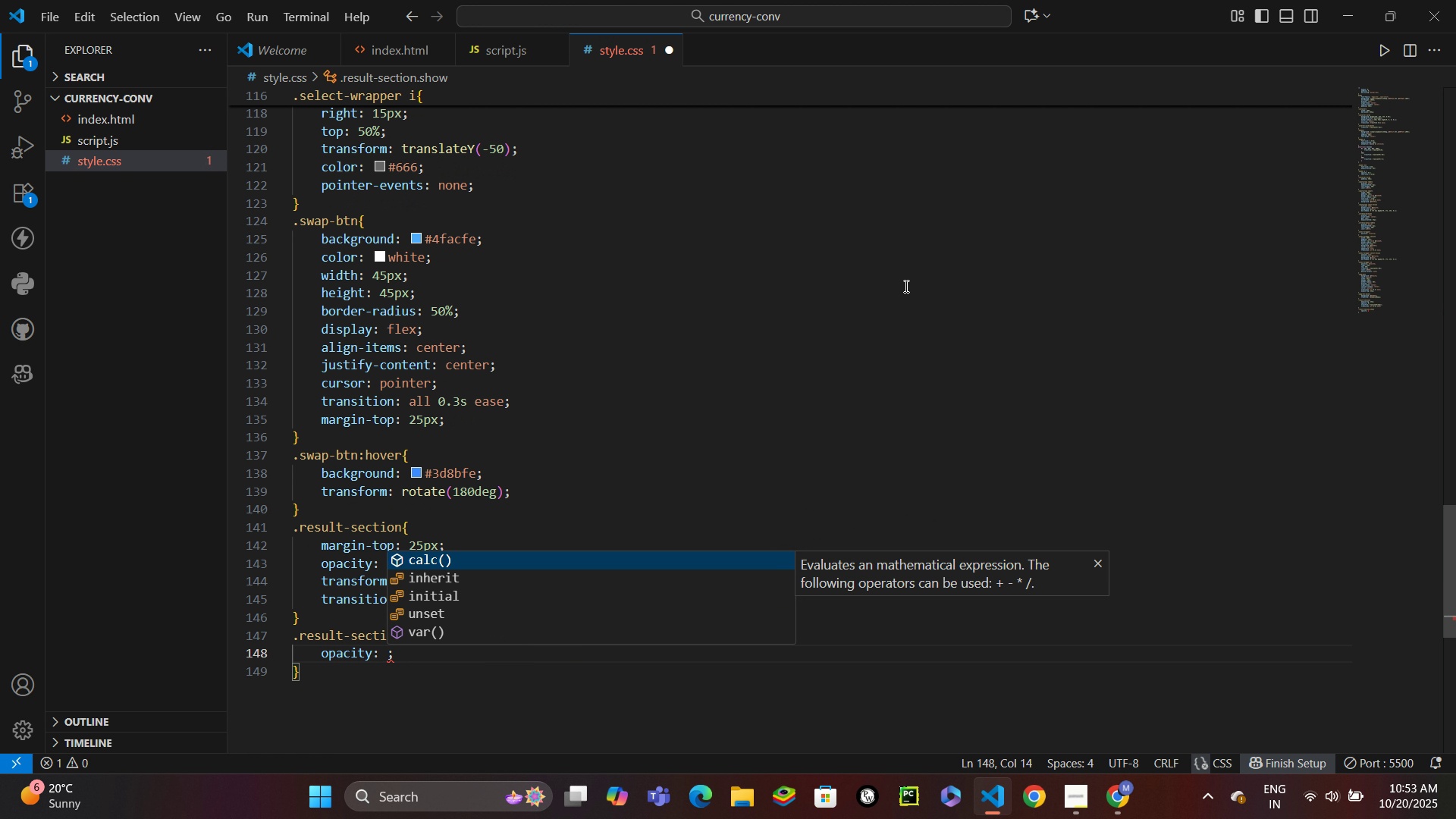 
key(1)
 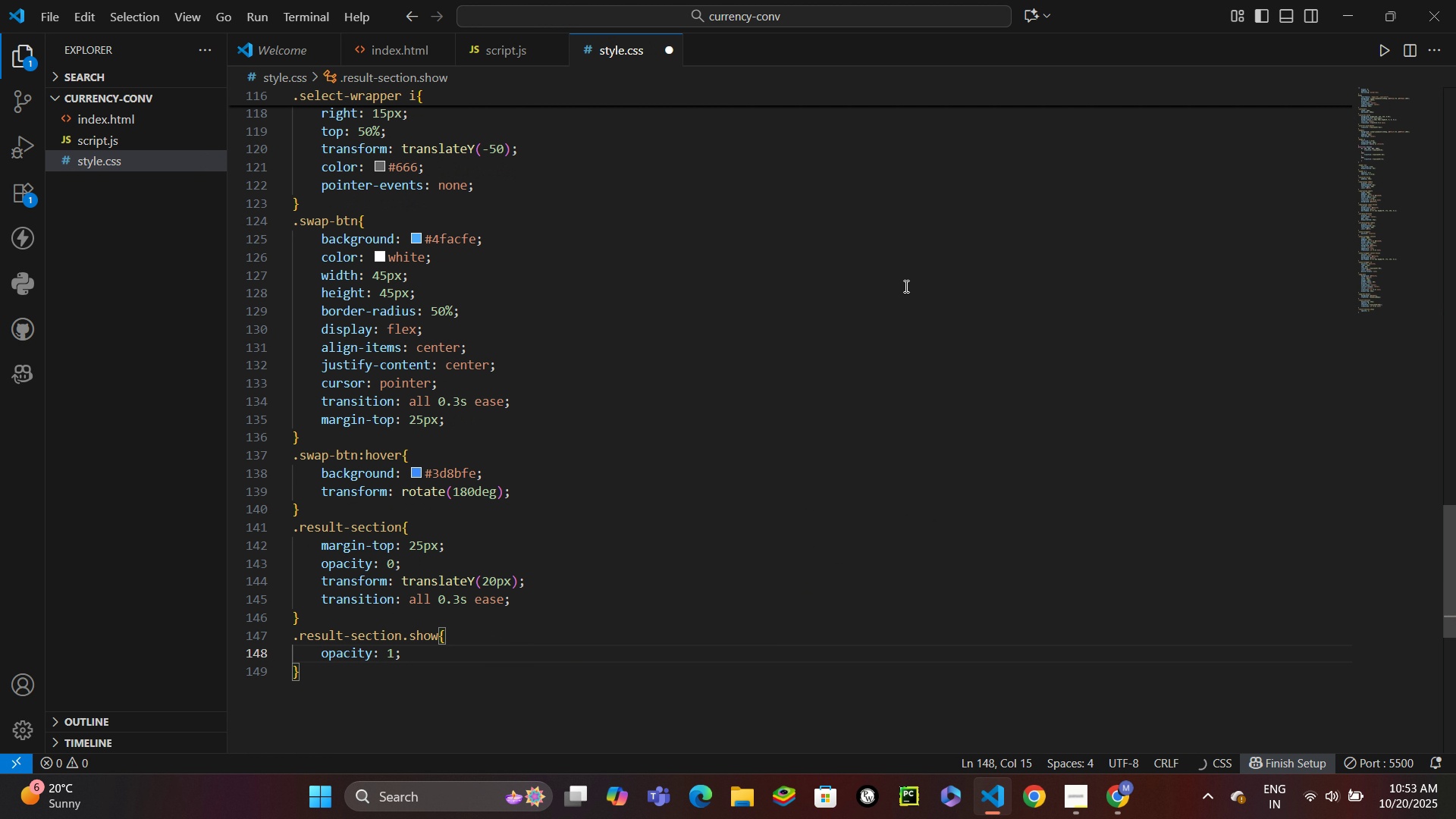 
key(Control+ControlLeft)
 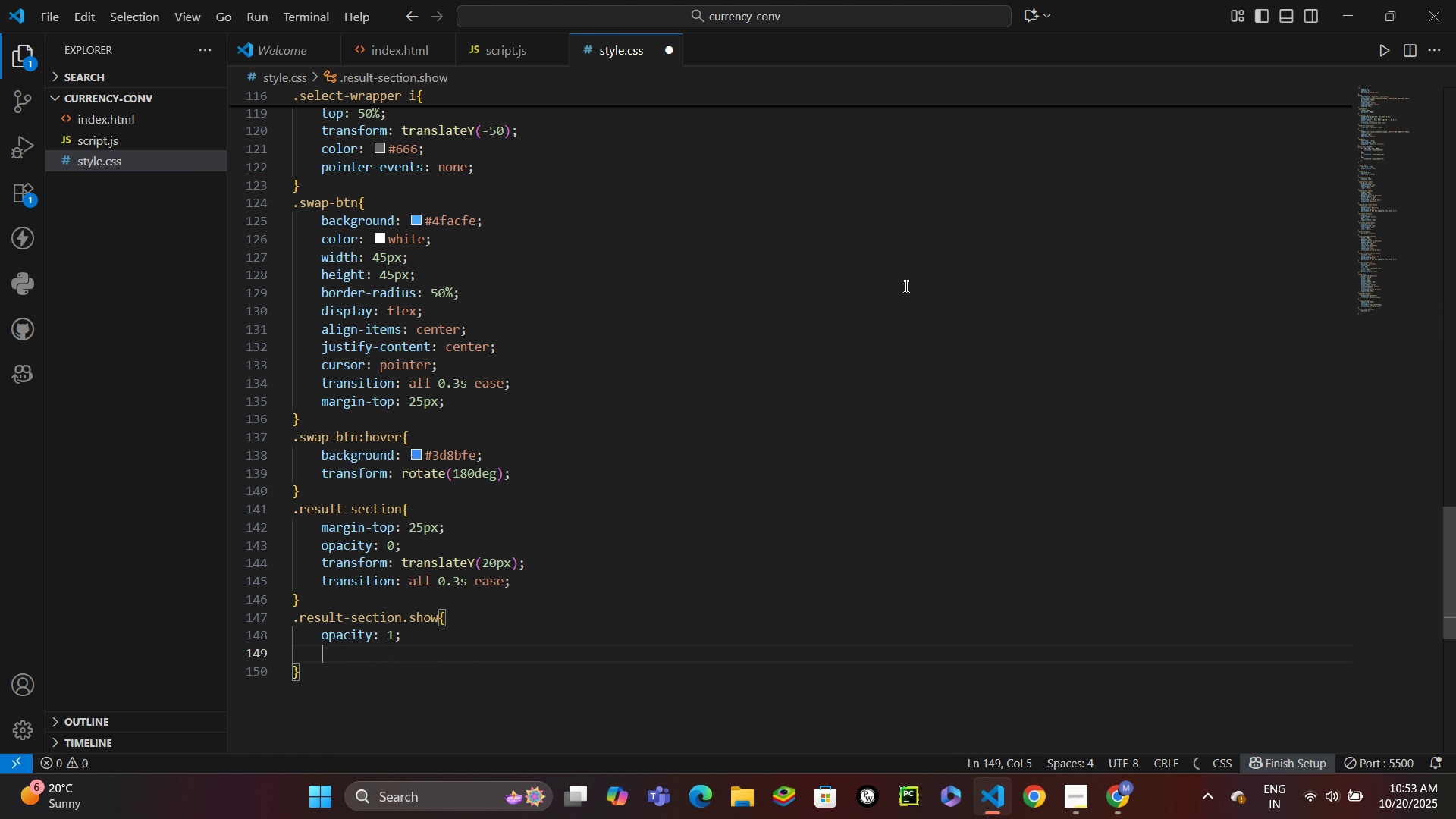 
key(Control+Enter)
 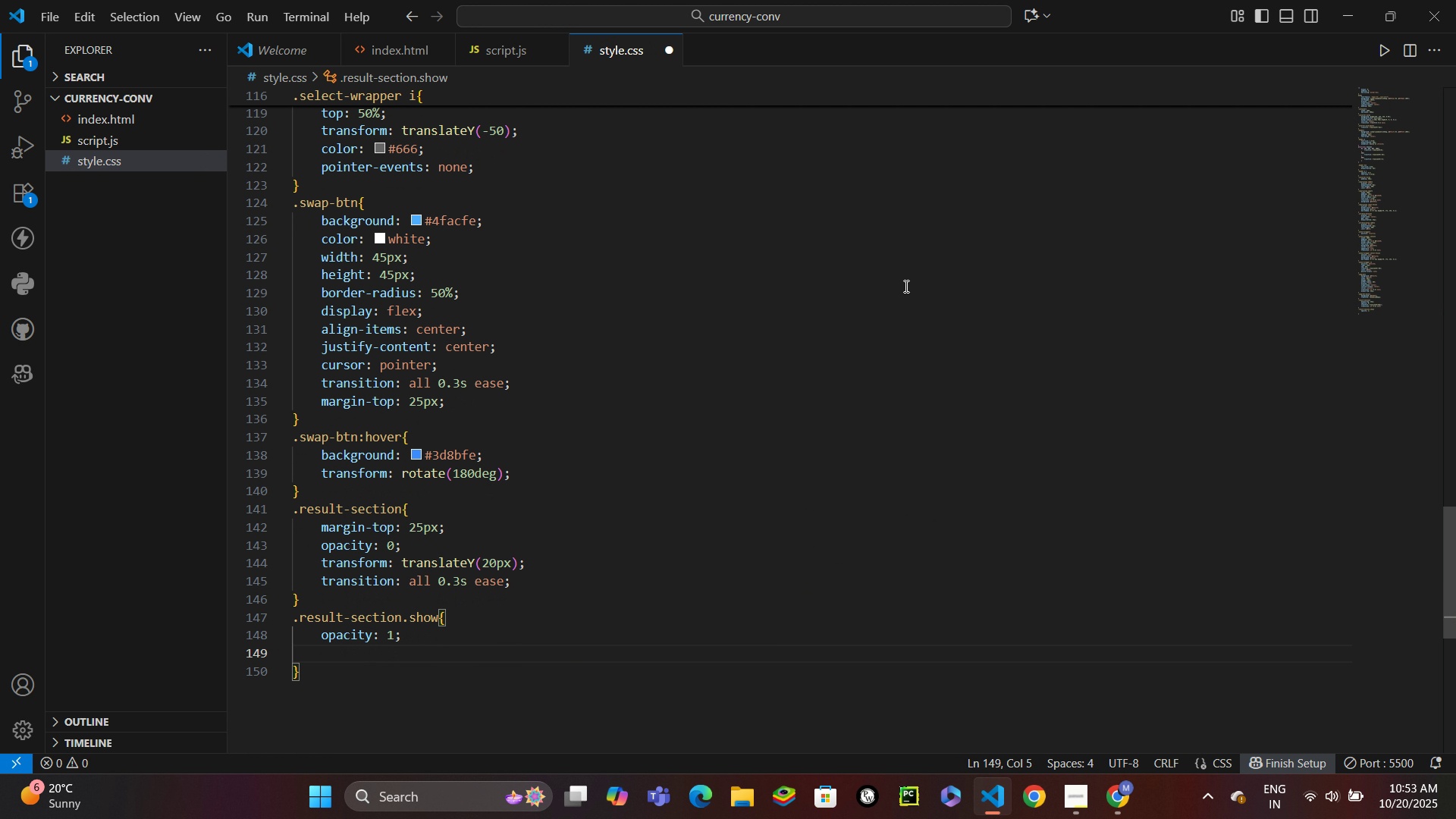 
type(trans)
 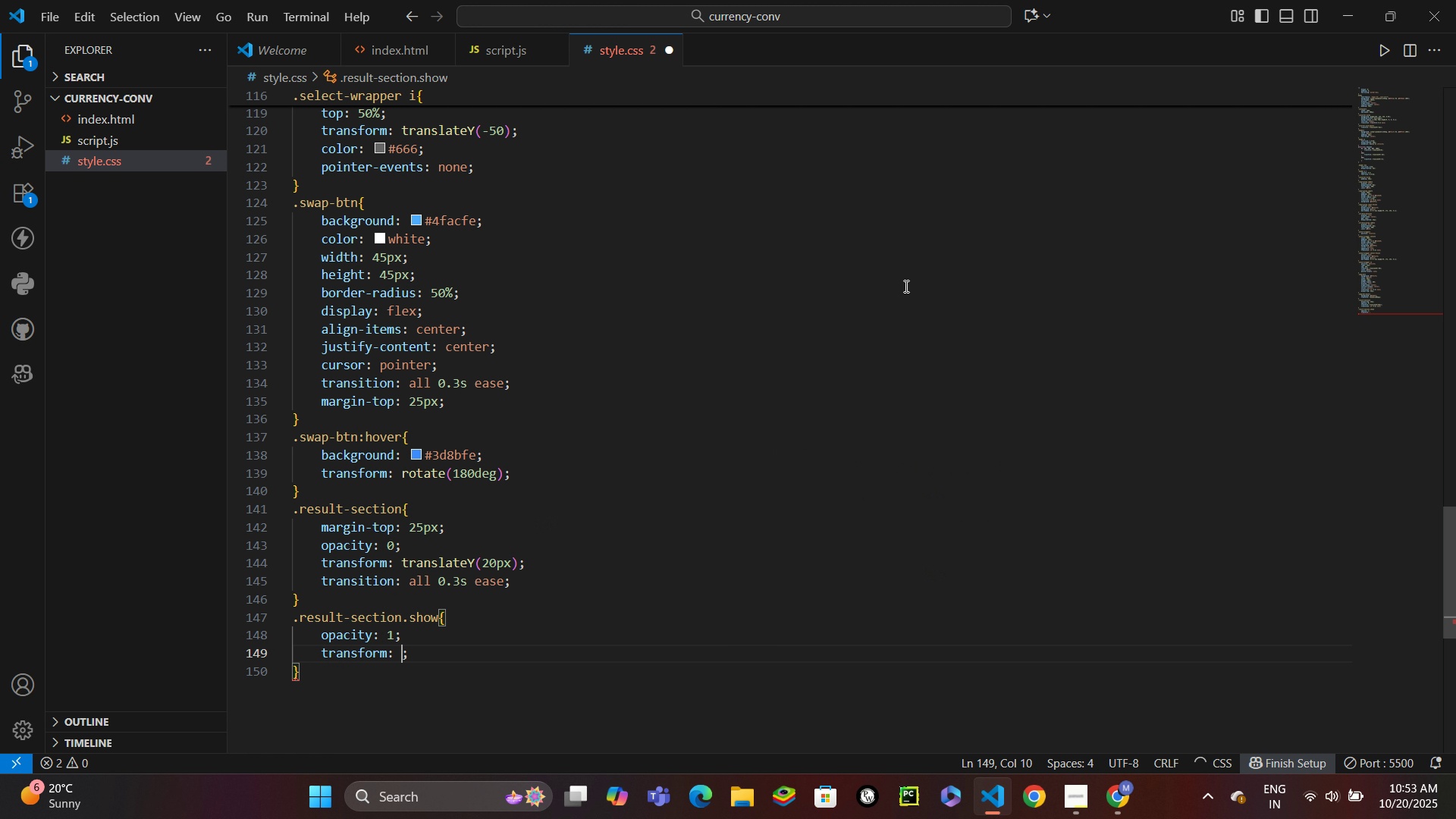 
key(Enter)
 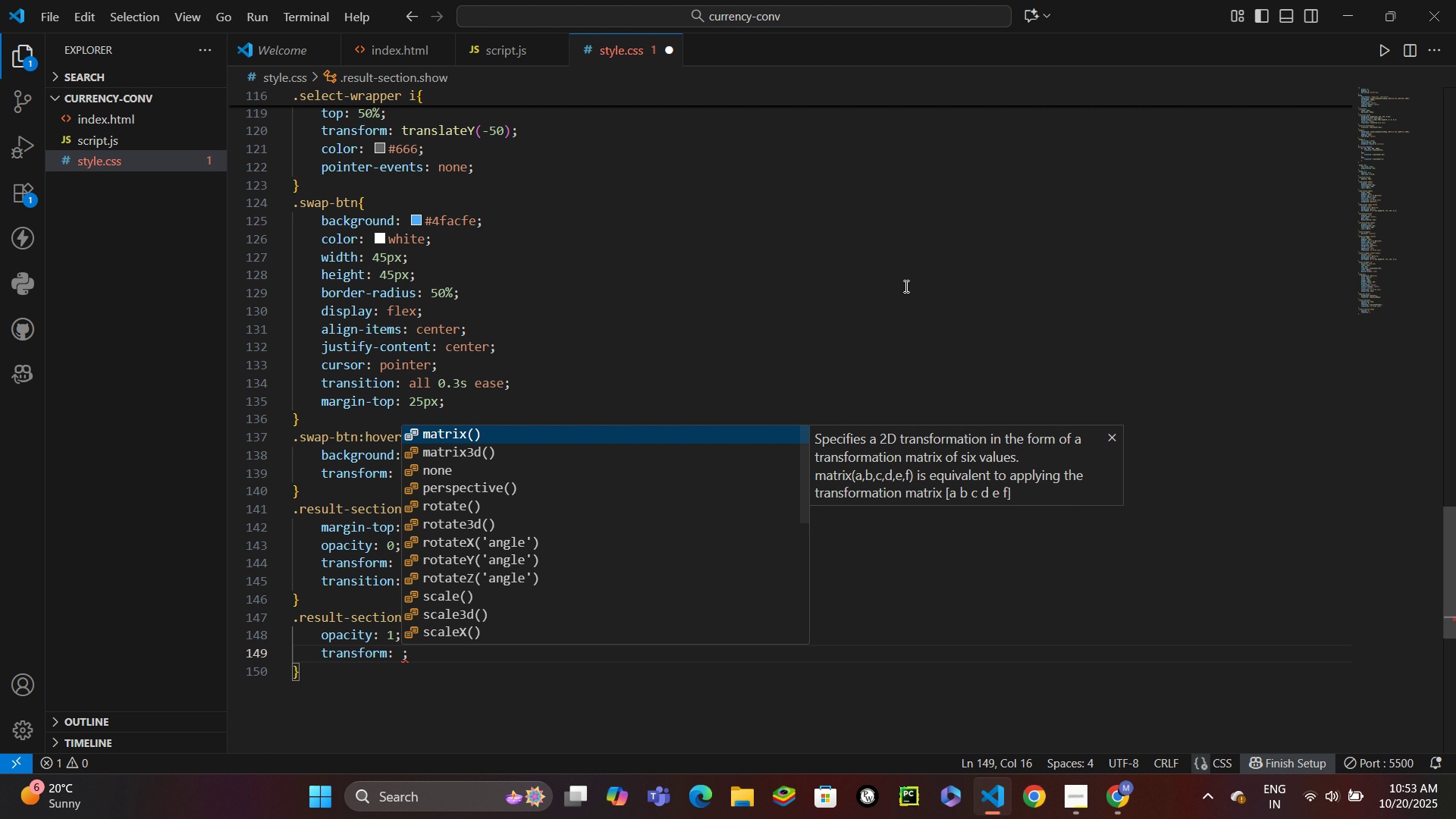 
type(try)
 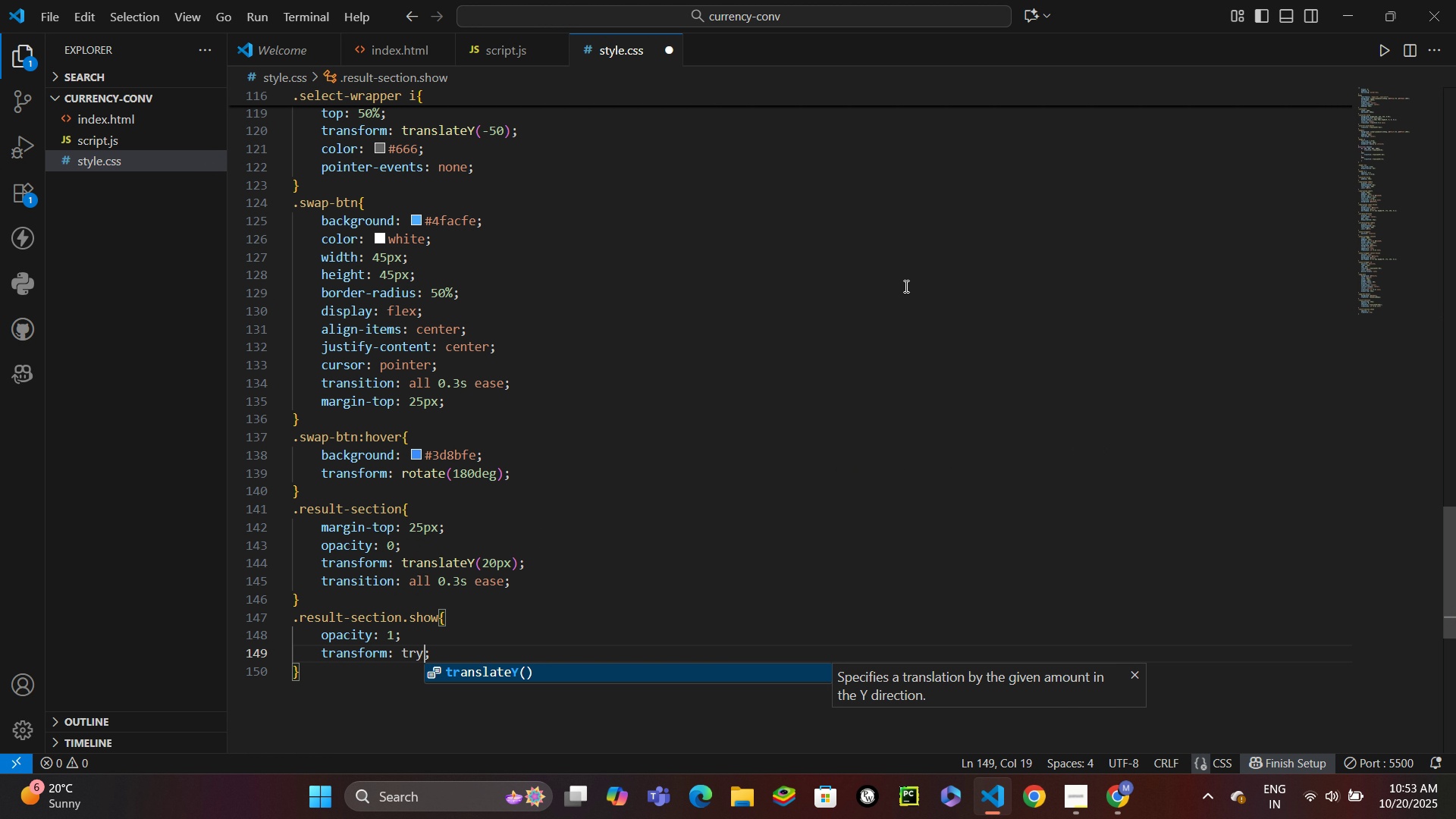 
key(Enter)
 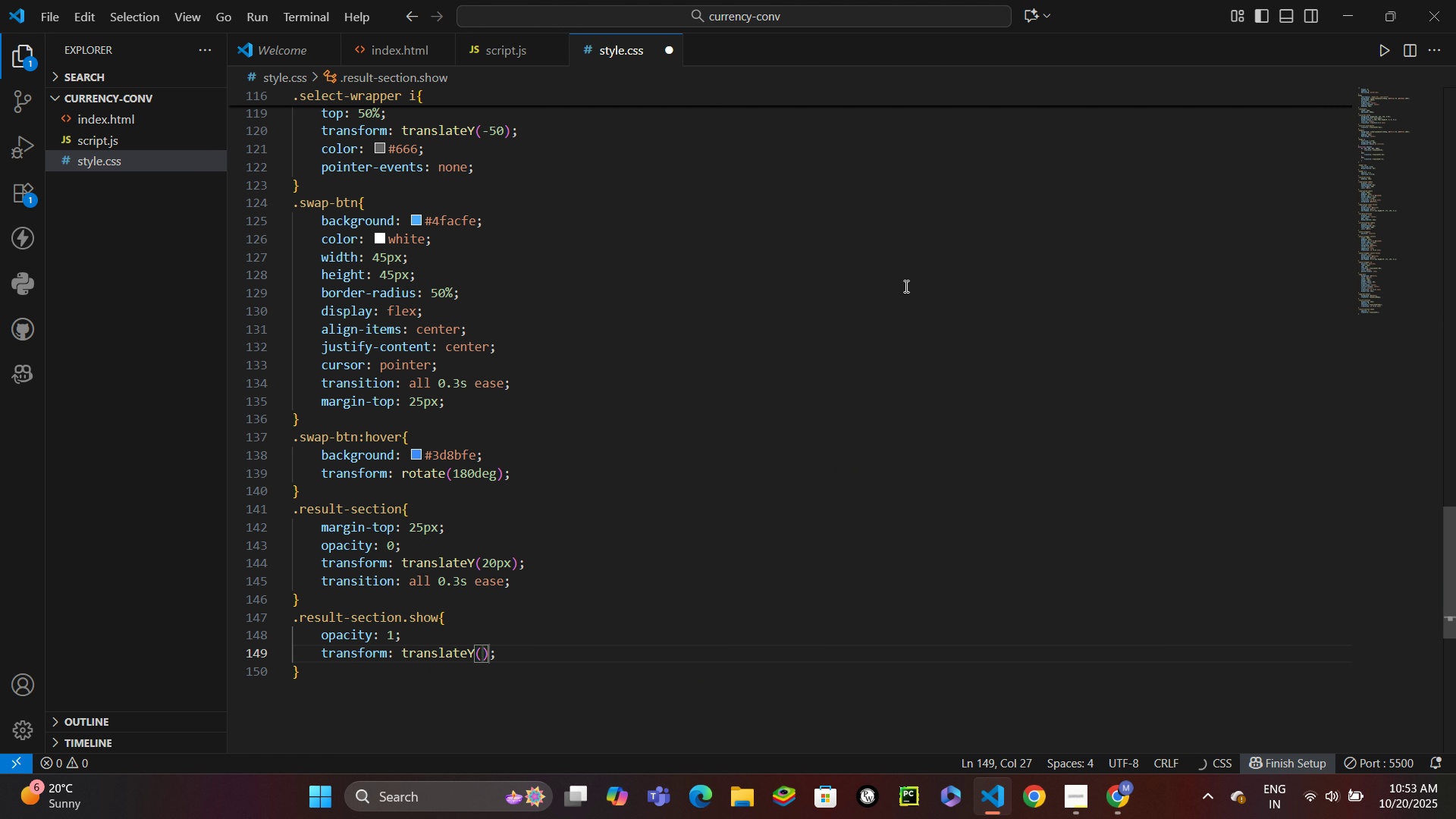 
key(0)
 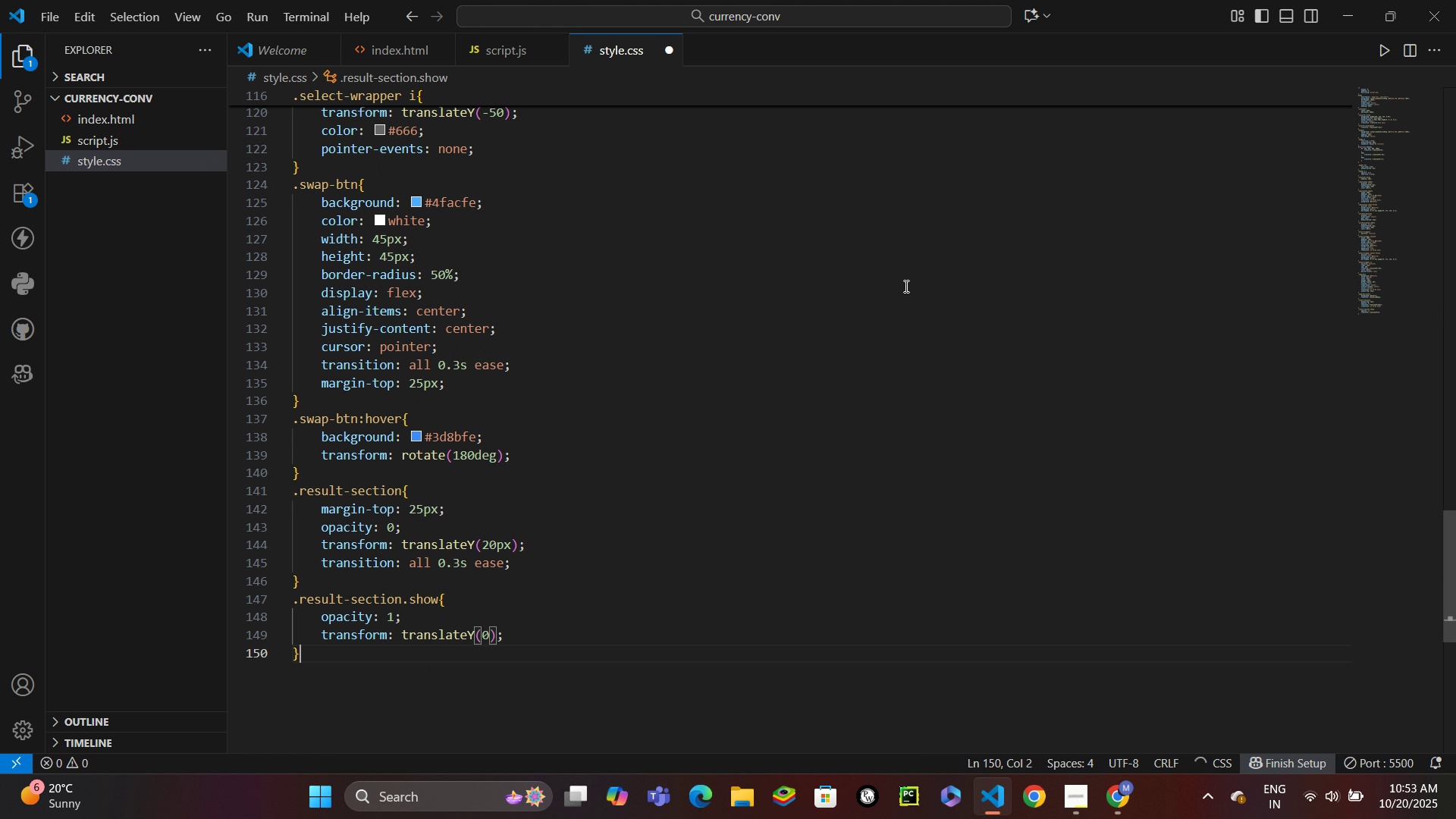 
key(ArrowDown)
 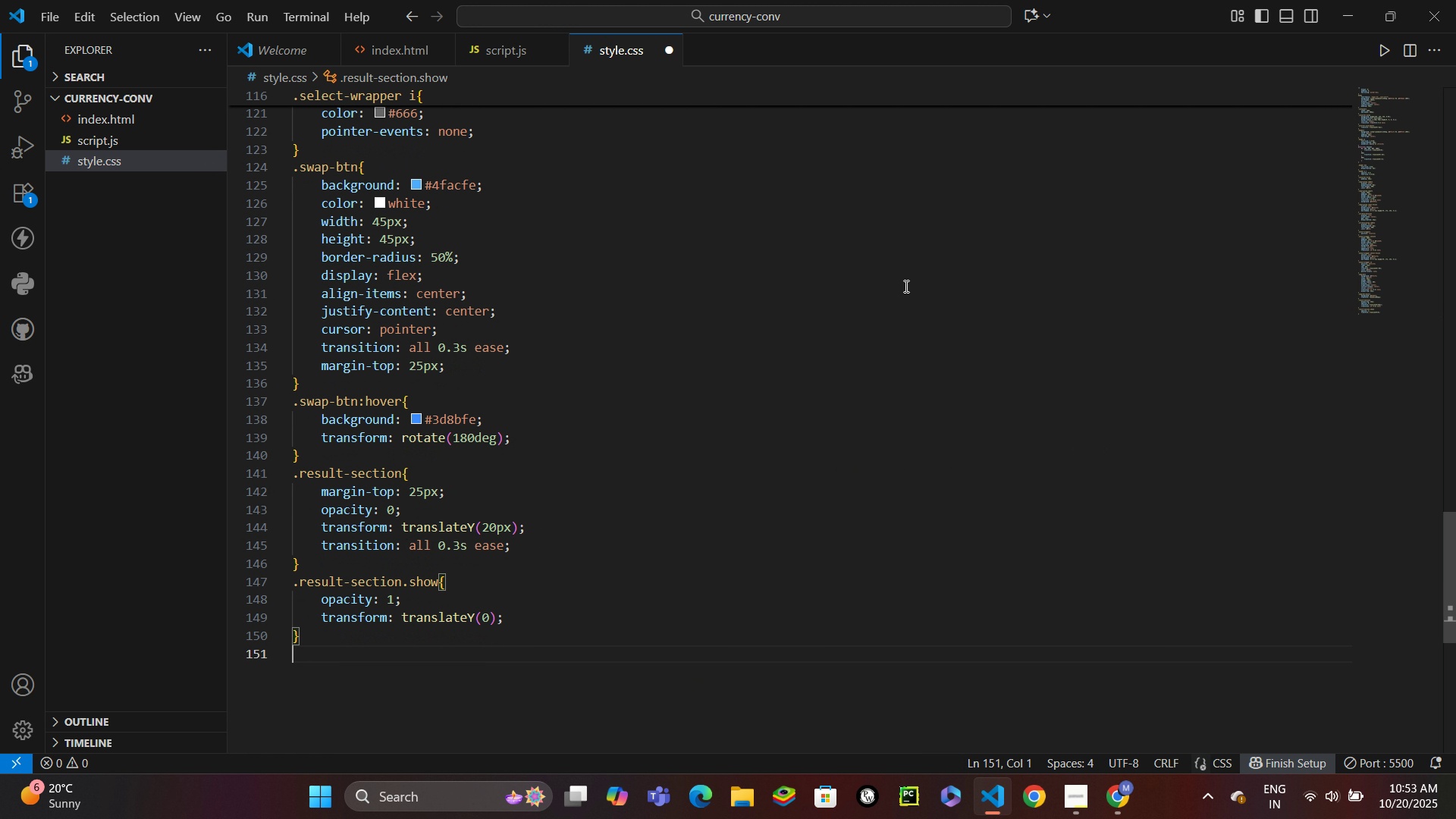 
key(Enter)
 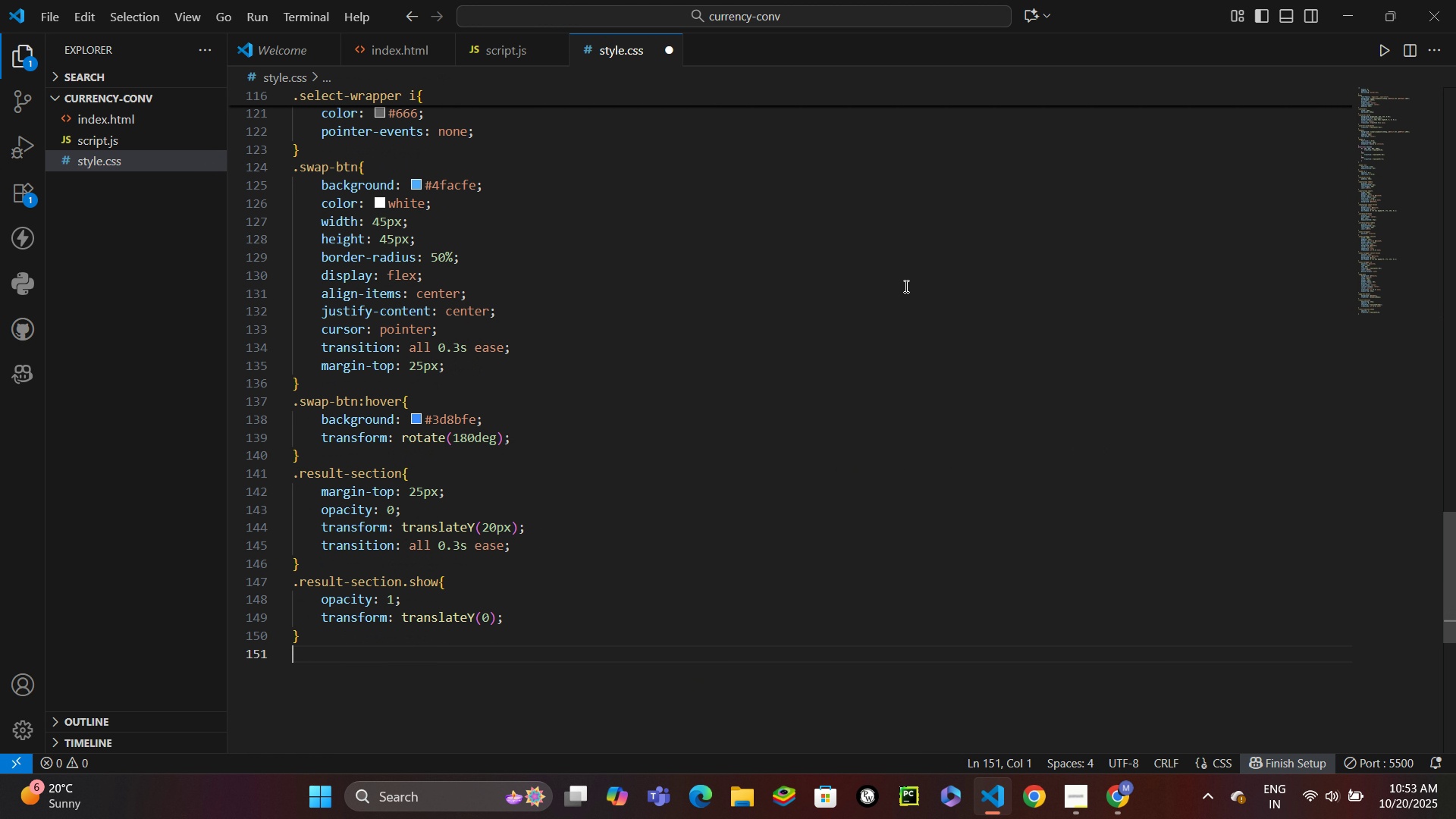 
wait(5.09)
 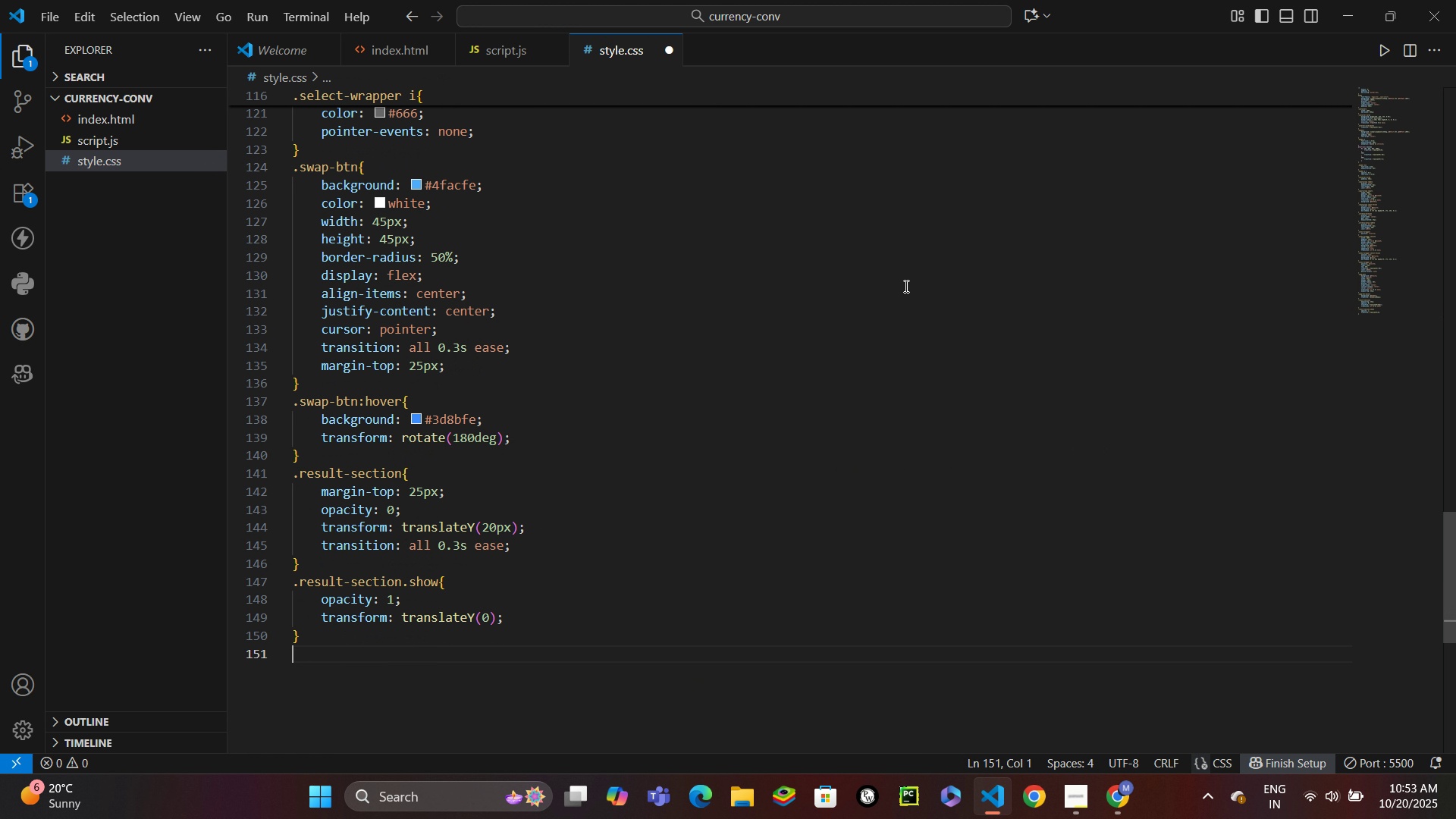 
type(.result-card{)
 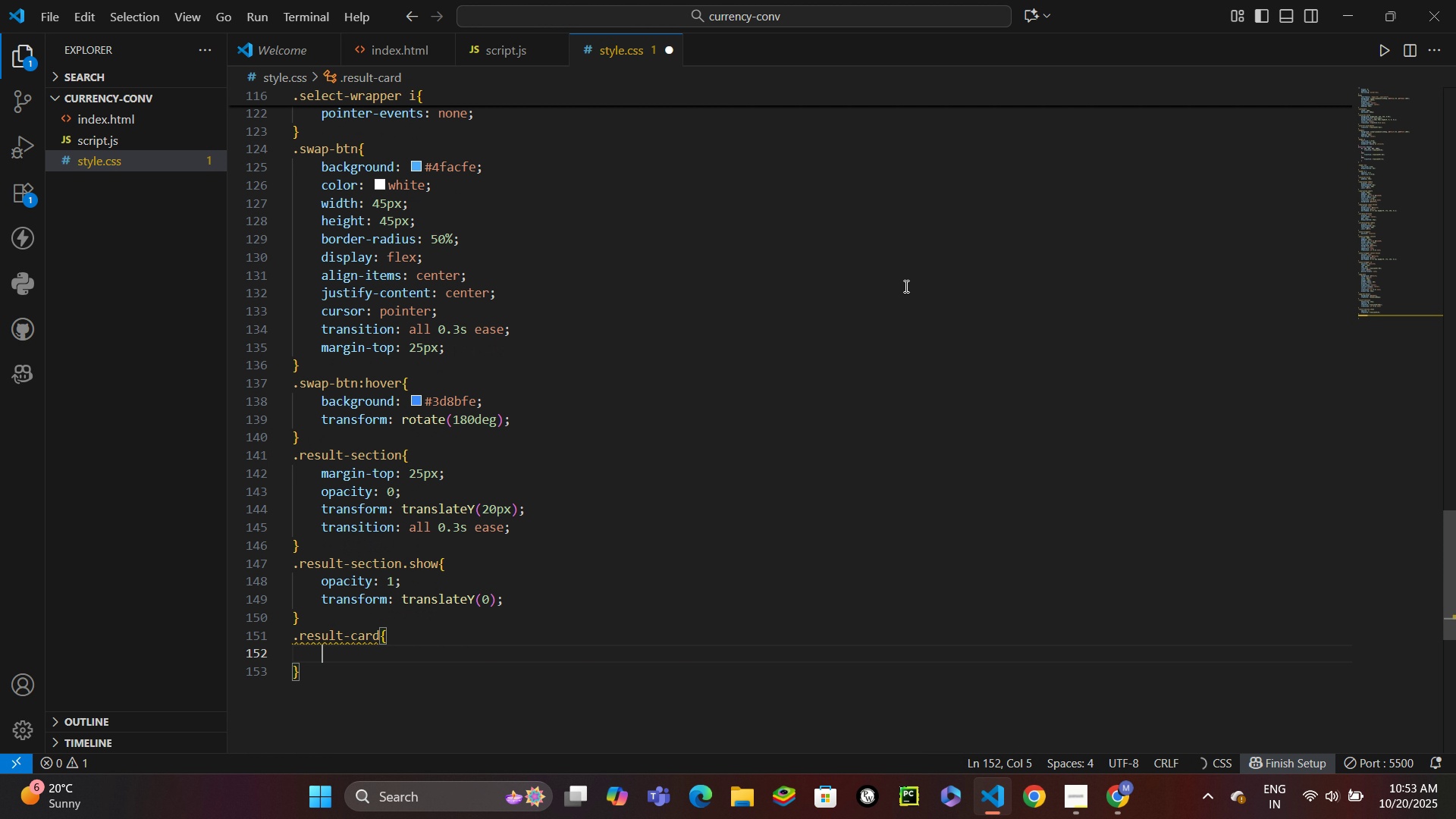 
 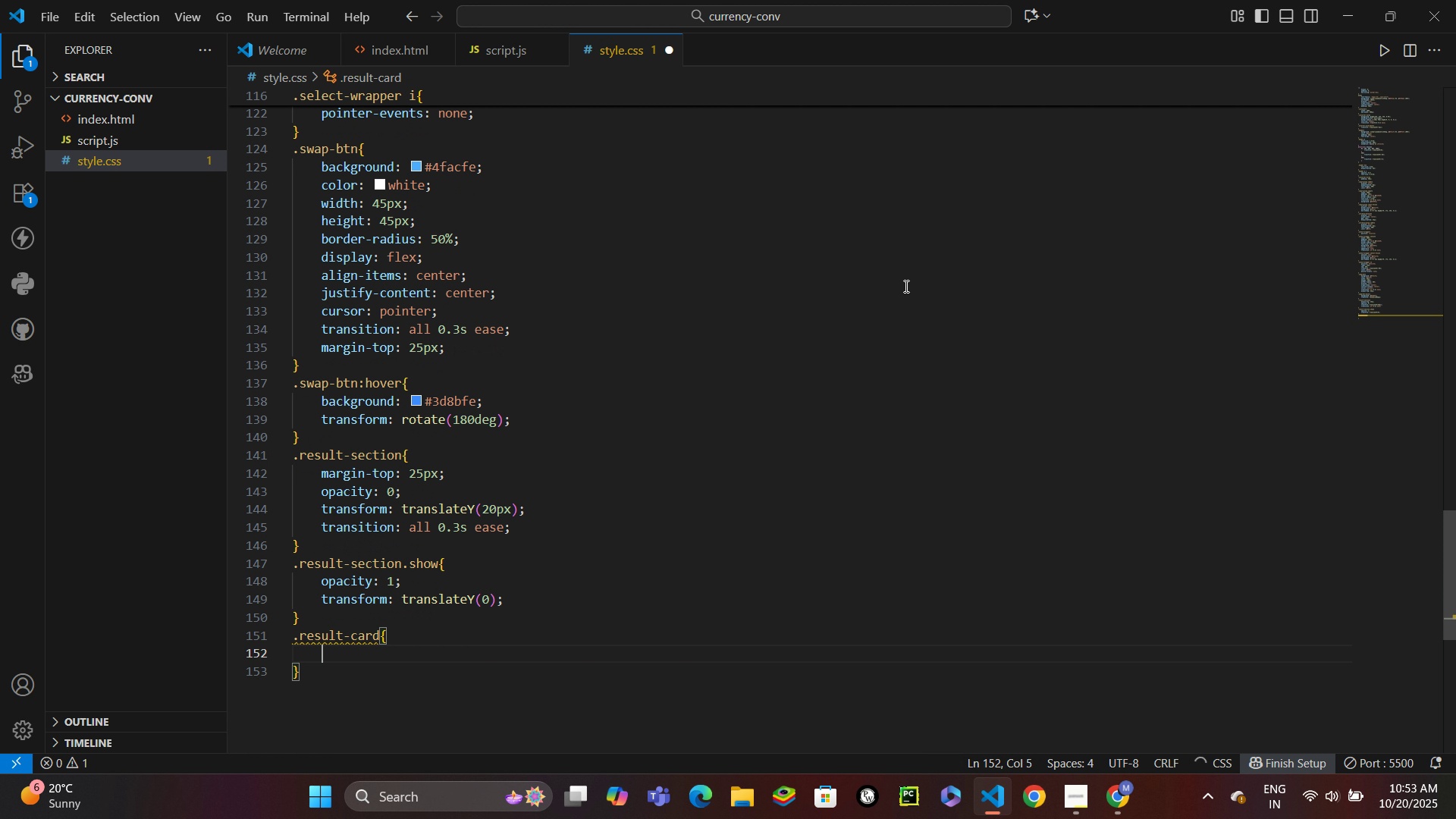 
key(Enter)
 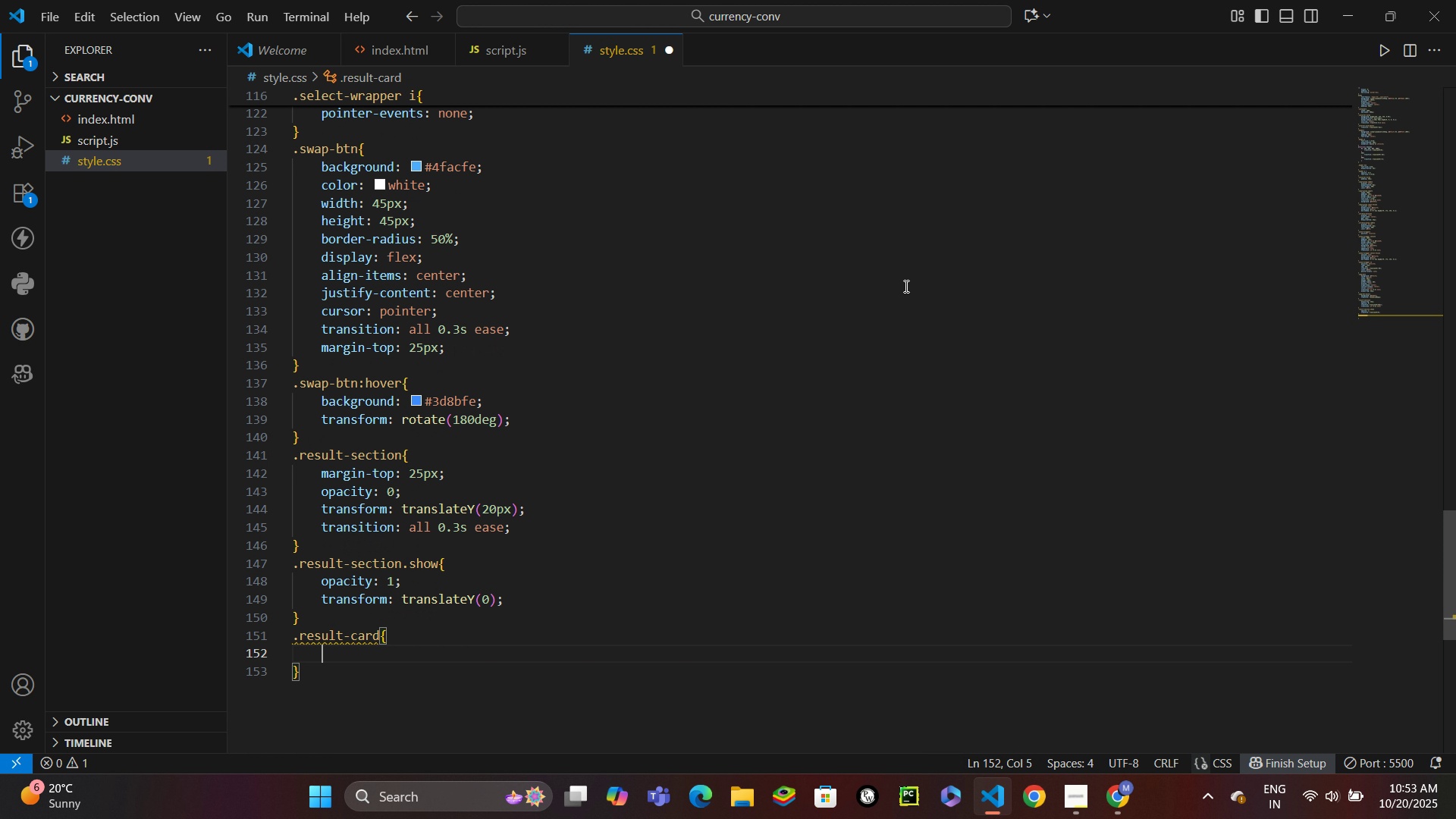 
type(back)
 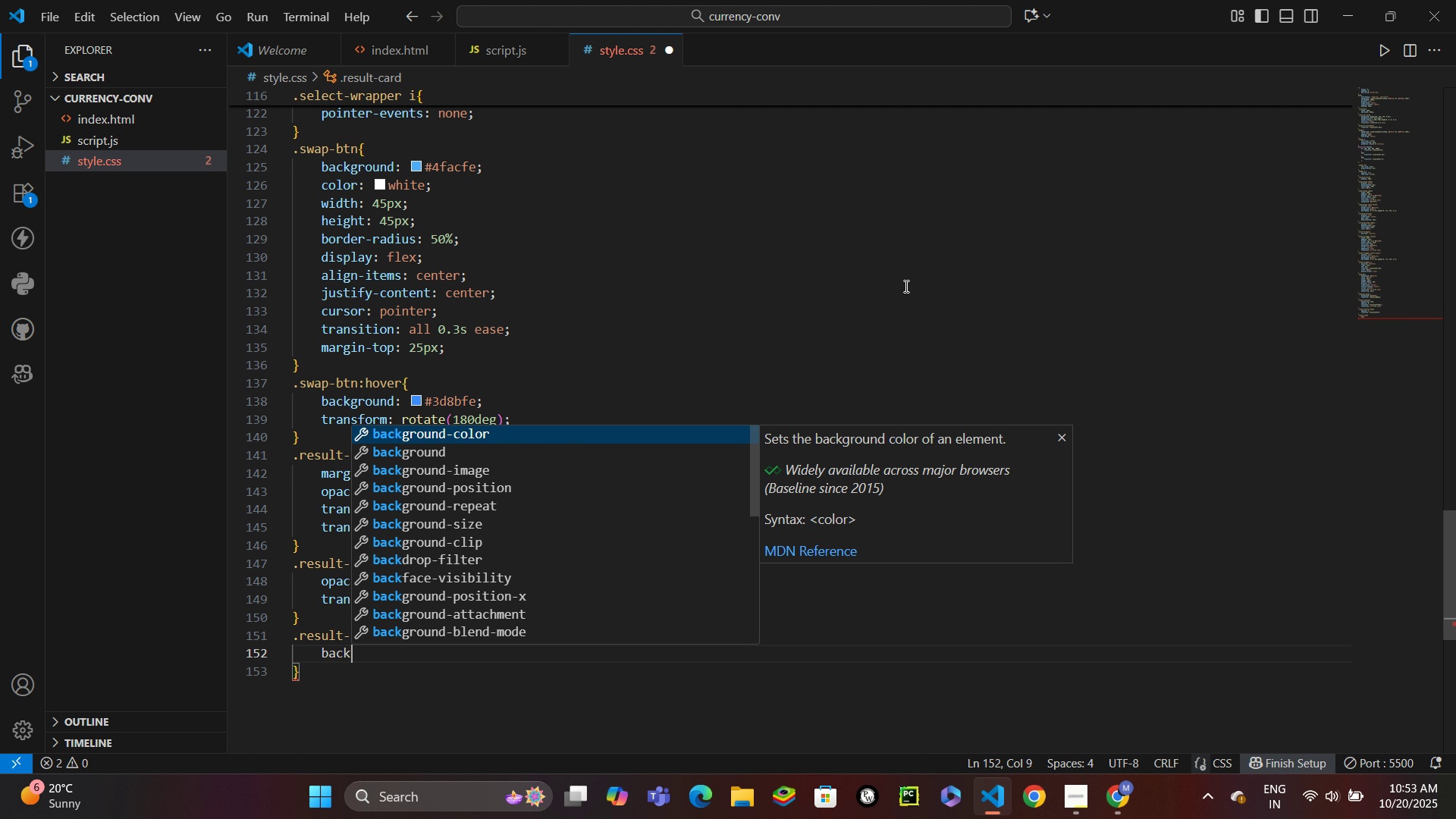 
key(ArrowDown)
 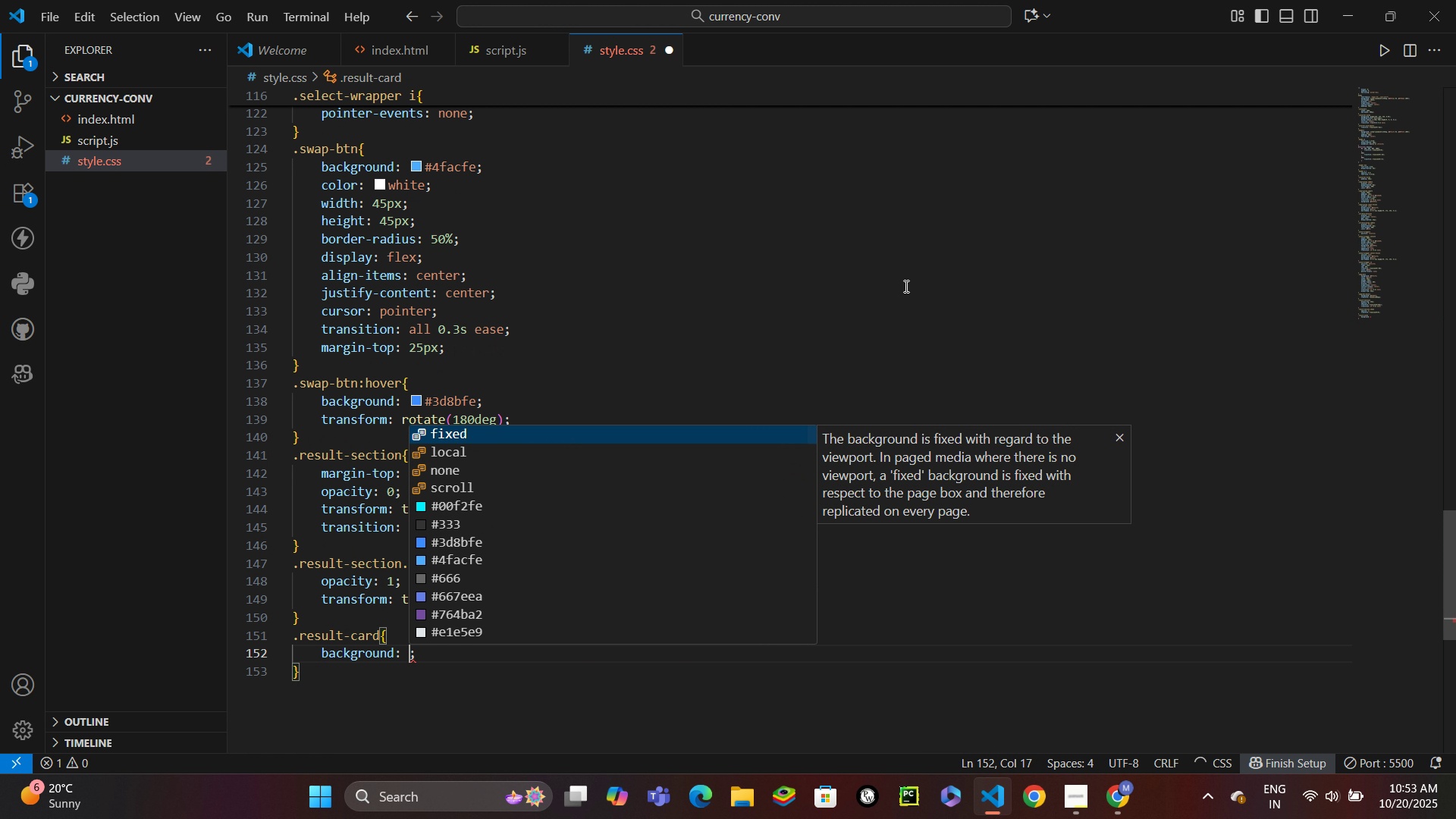 
key(Enter)
 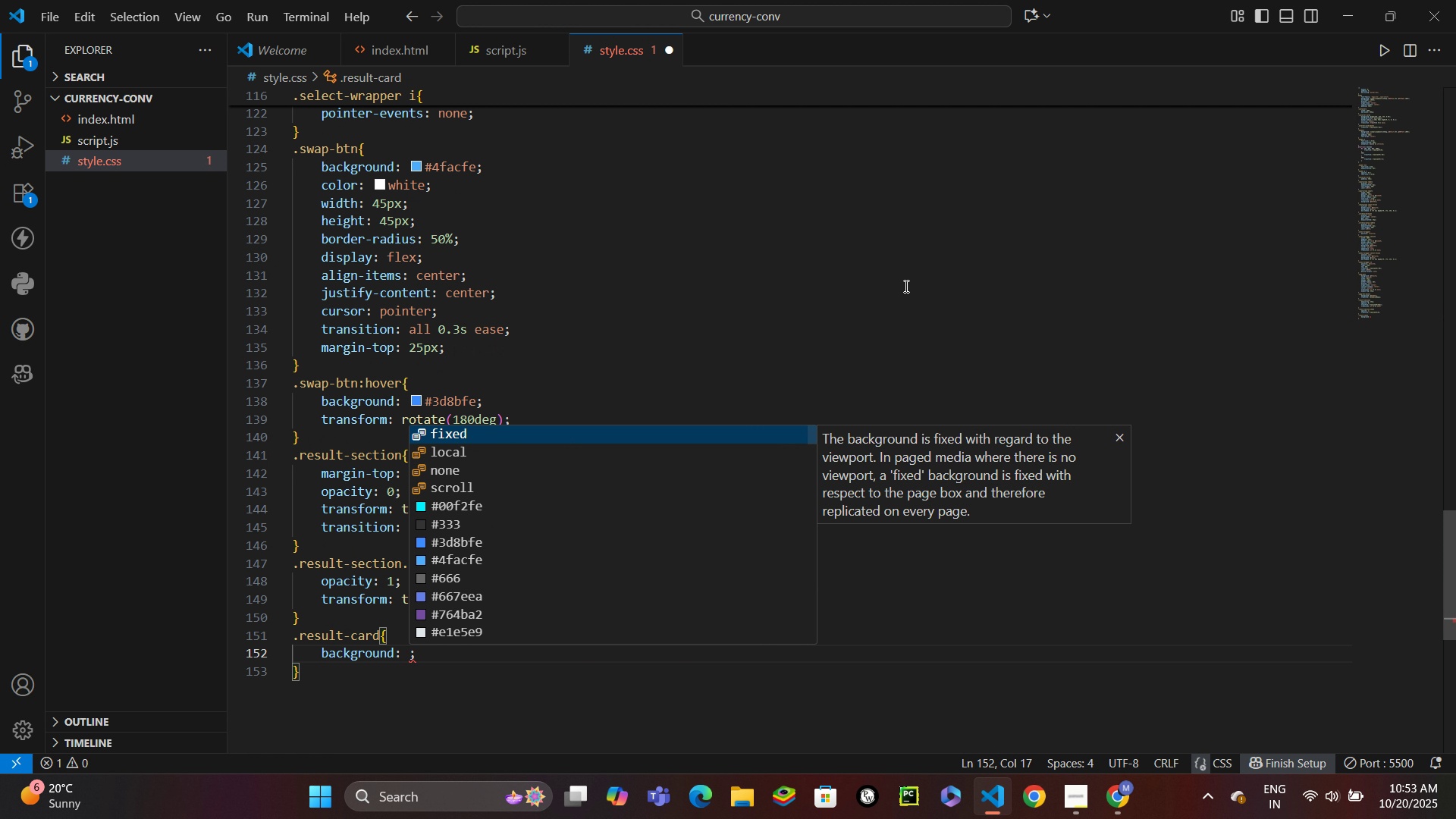 
type(lineg)
 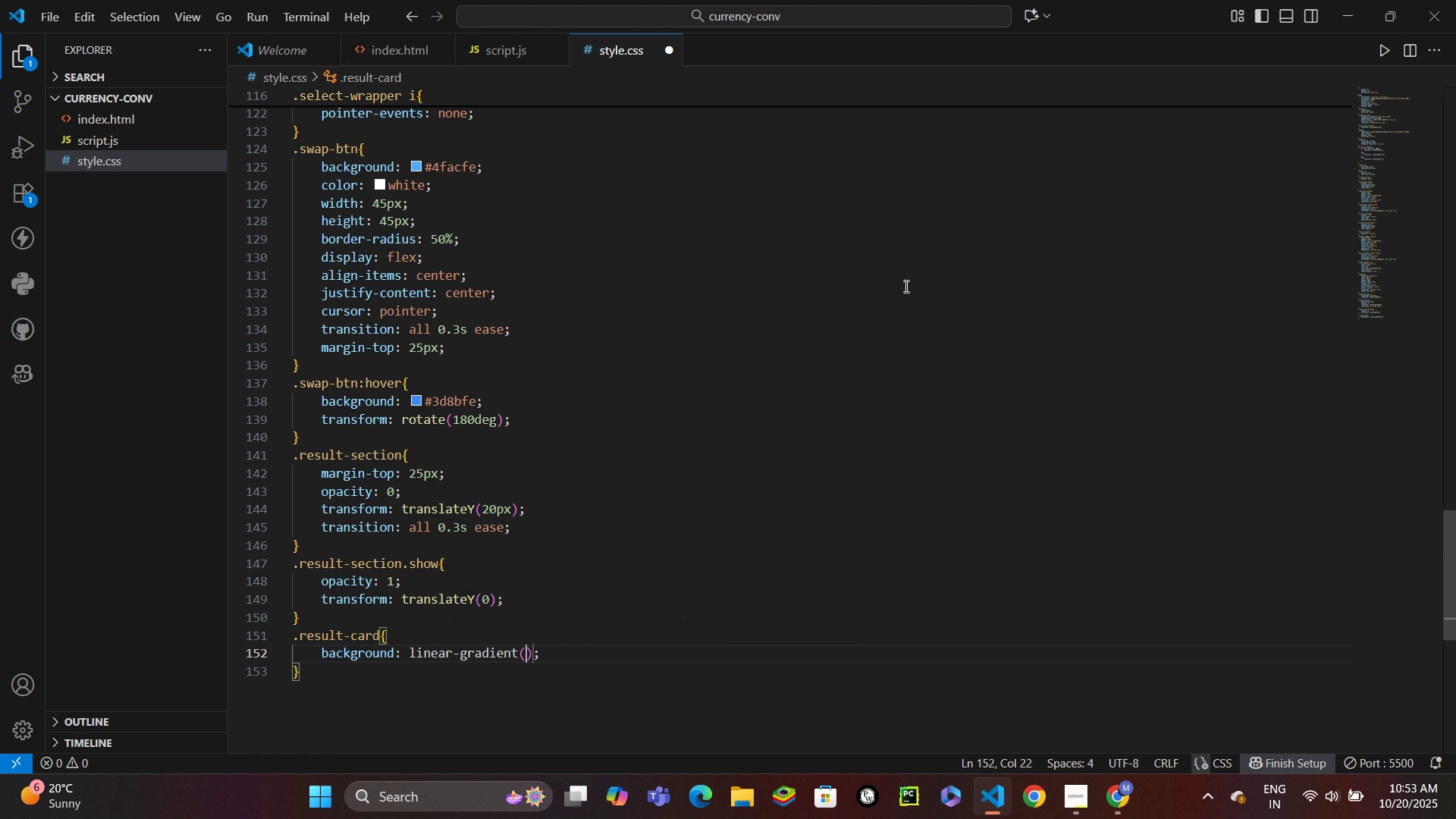 
key(Enter)
 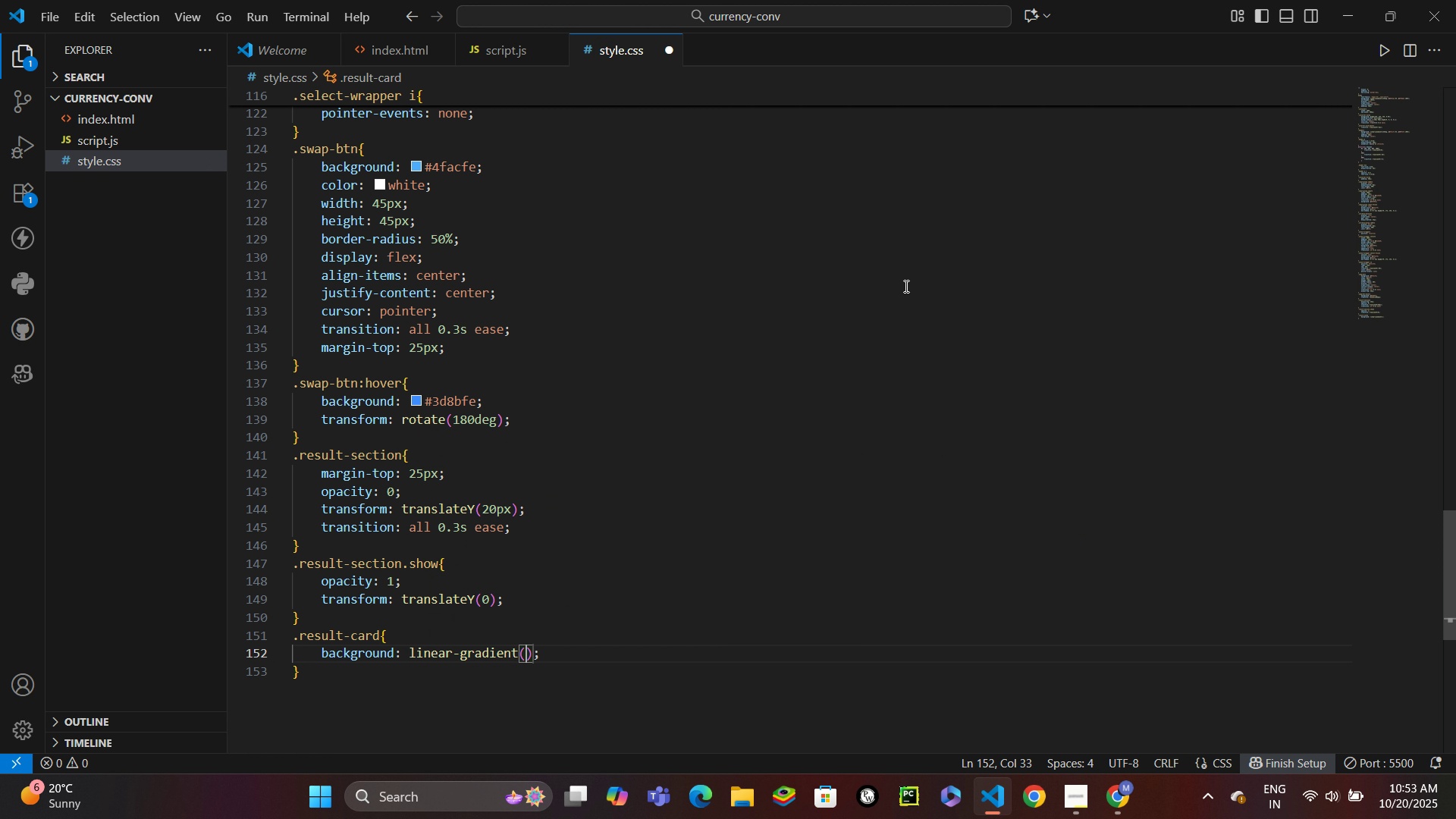 
type(135deg, #667)
 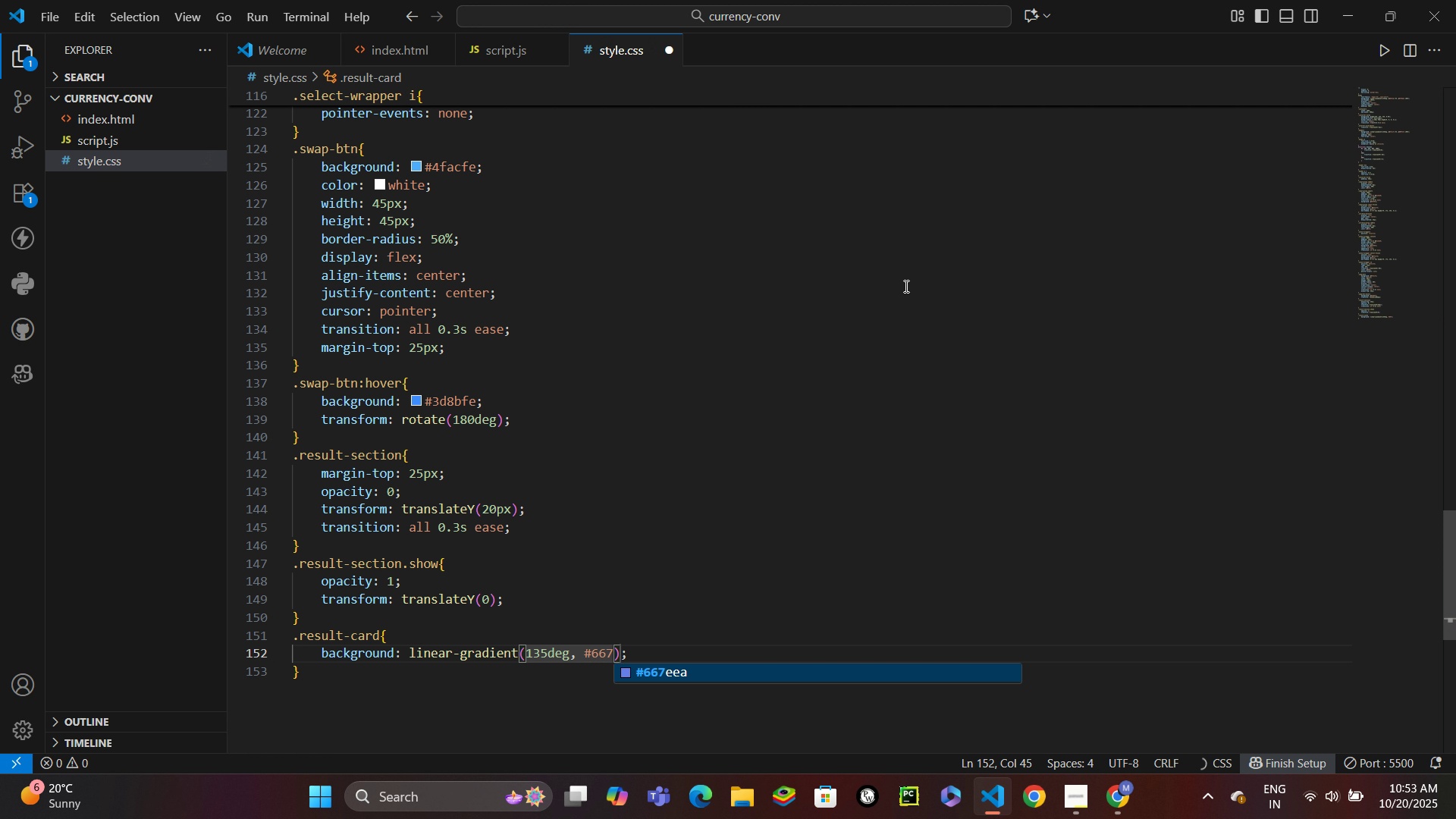 
key(Enter)
 